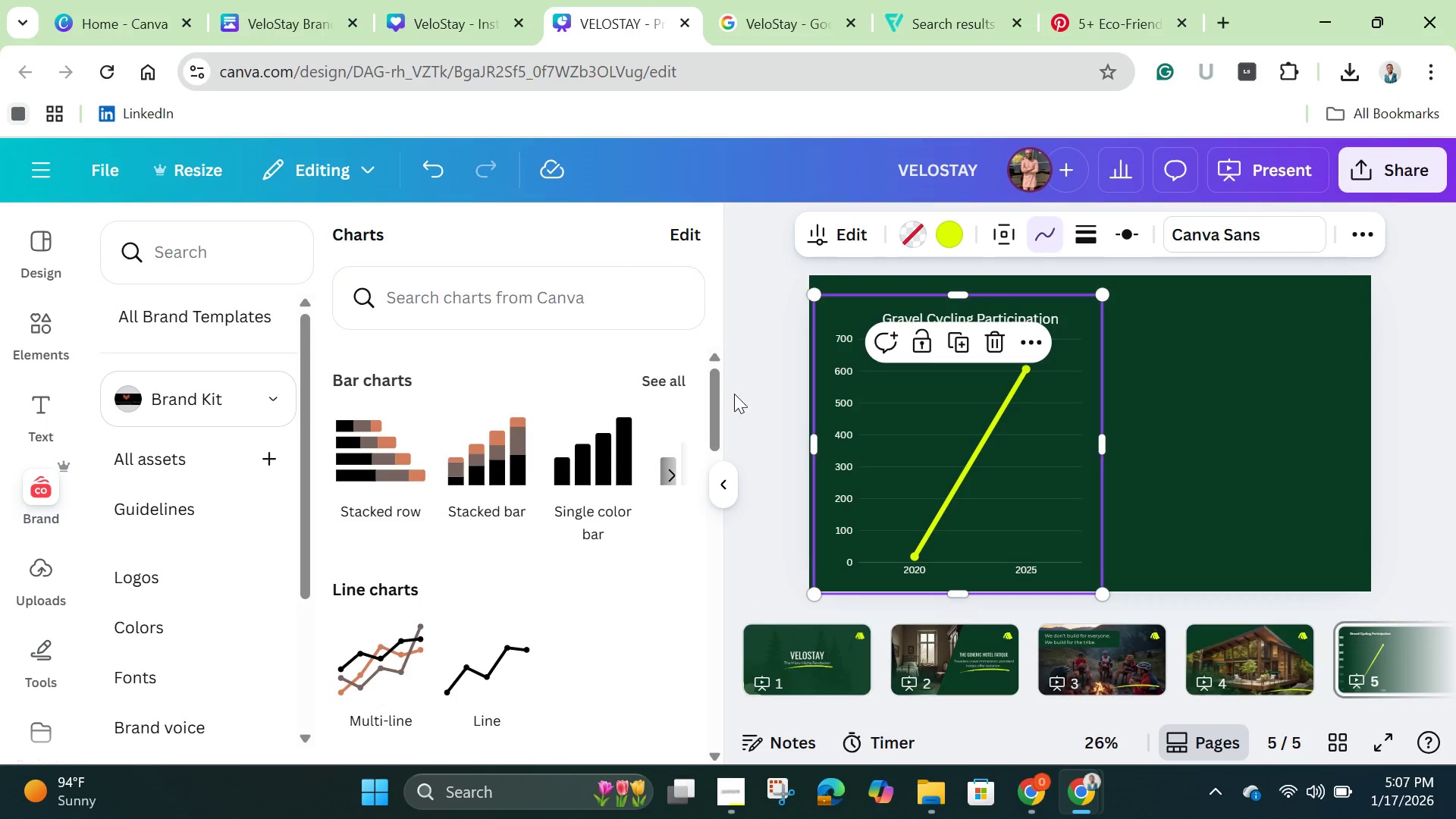 
left_click([760, 388])
 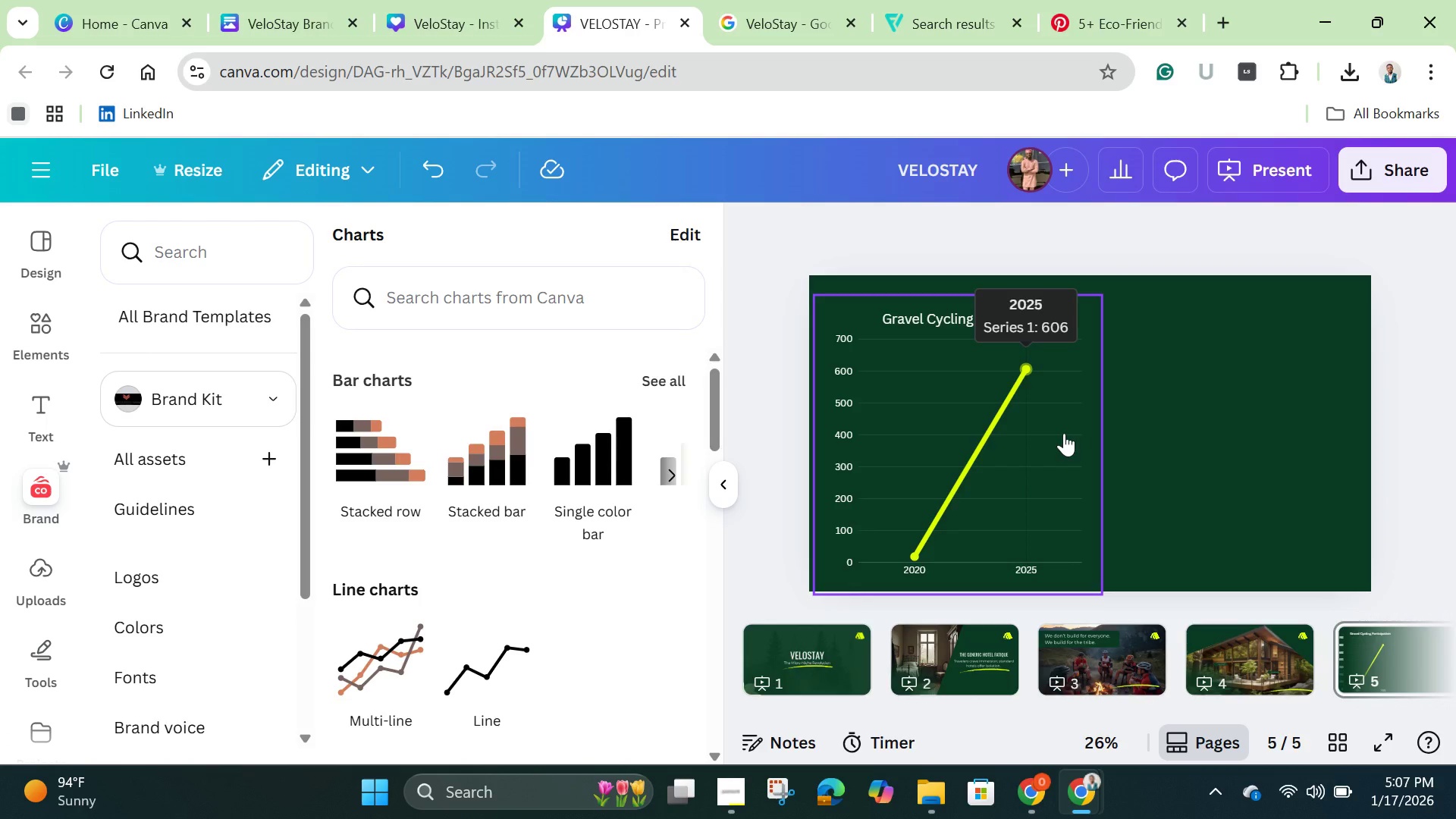 
left_click([1064, 433])
 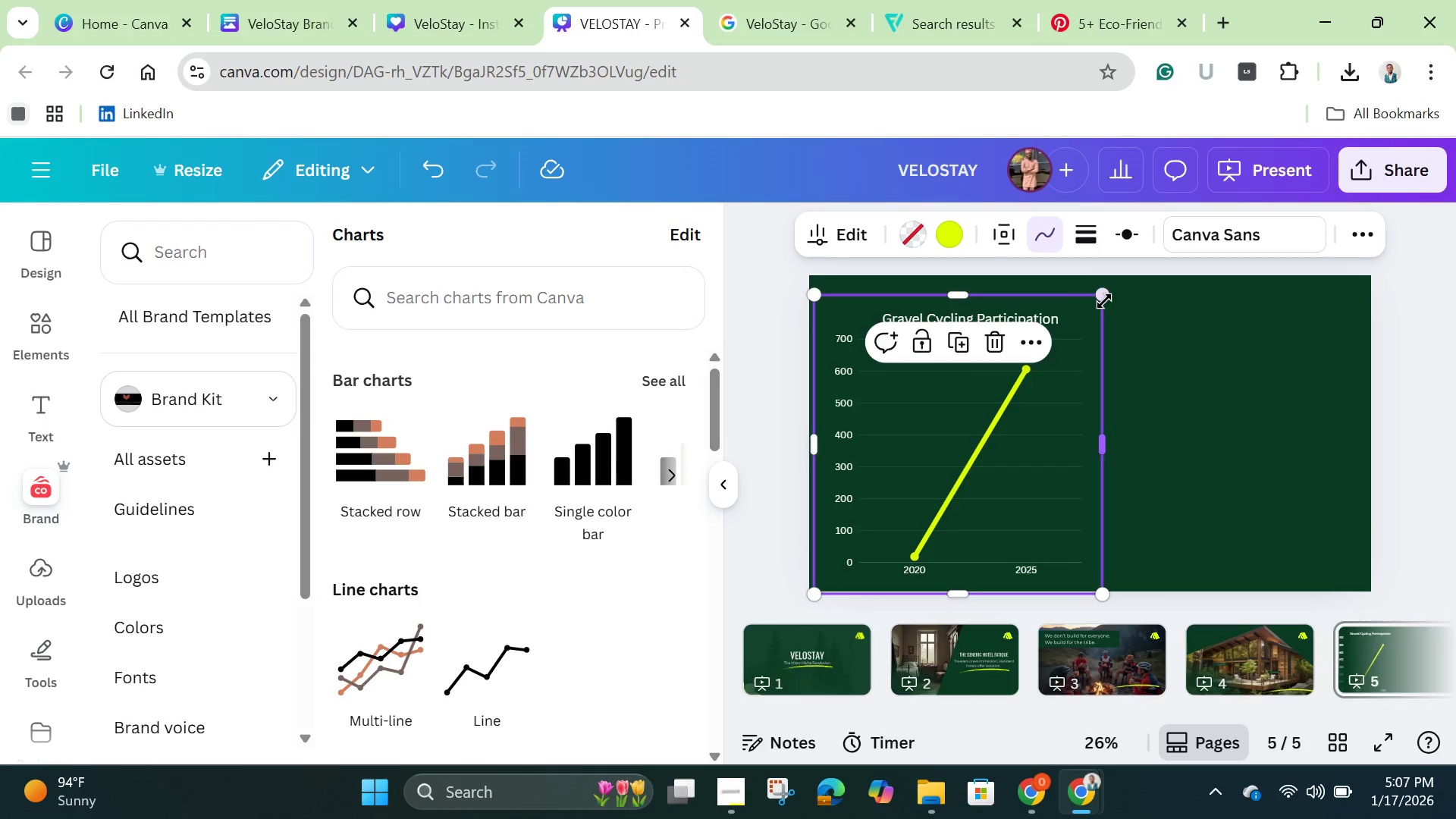 
left_click_drag(start_coordinate=[1104, 301], to_coordinate=[1058, 351])
 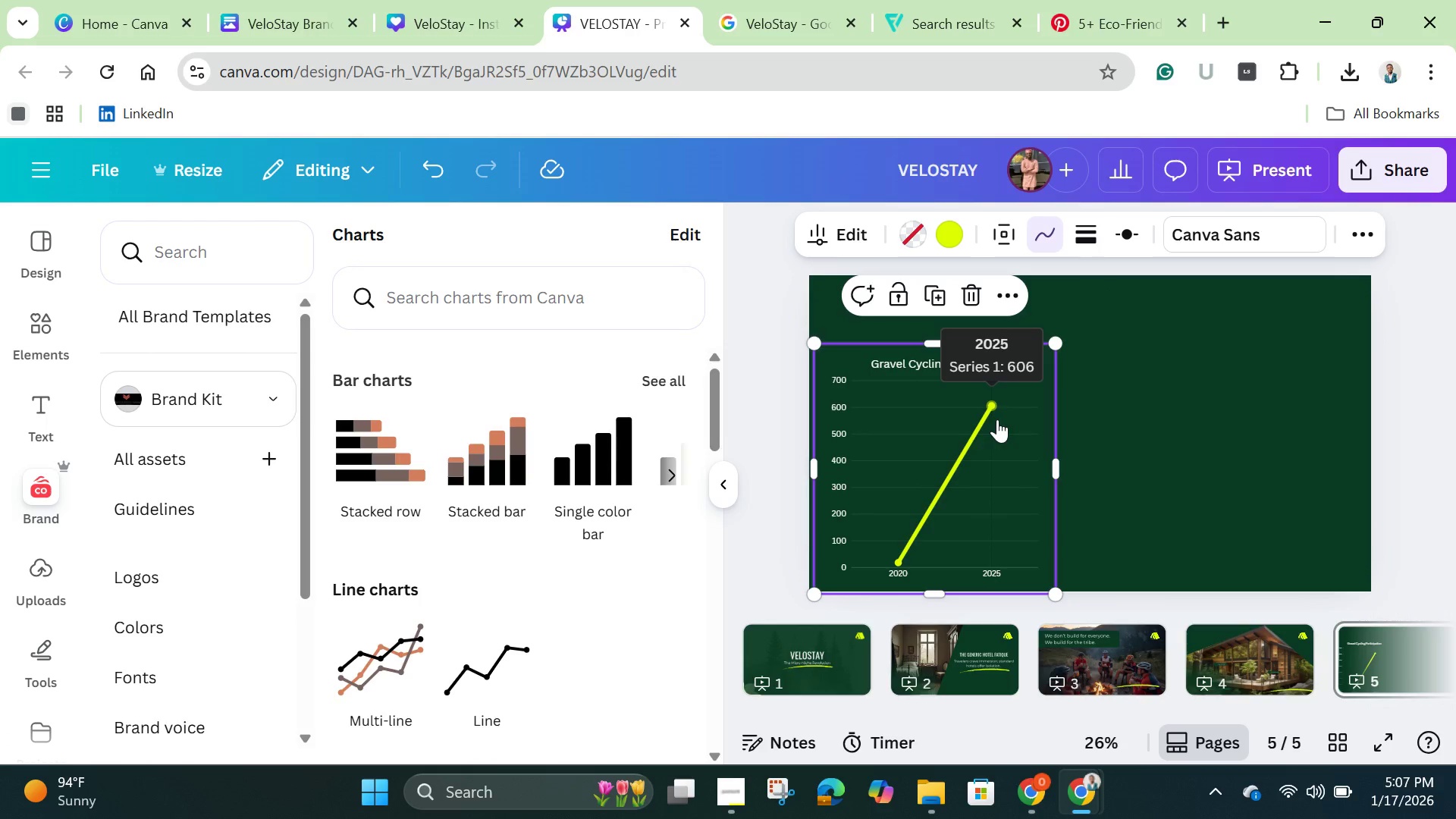 
left_click_drag(start_coordinate=[997, 419], to_coordinate=[1014, 388])
 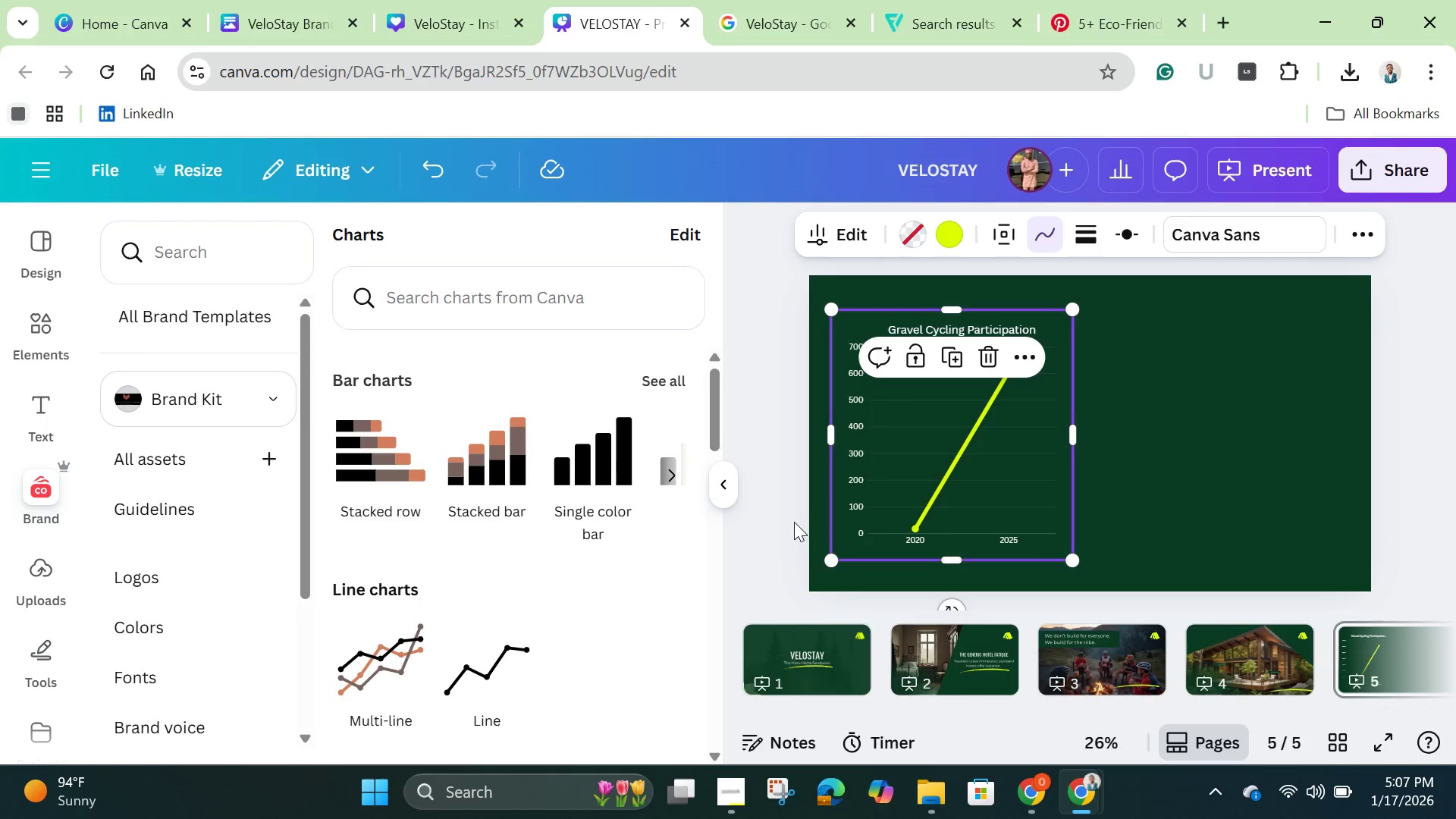 
left_click([763, 533])
 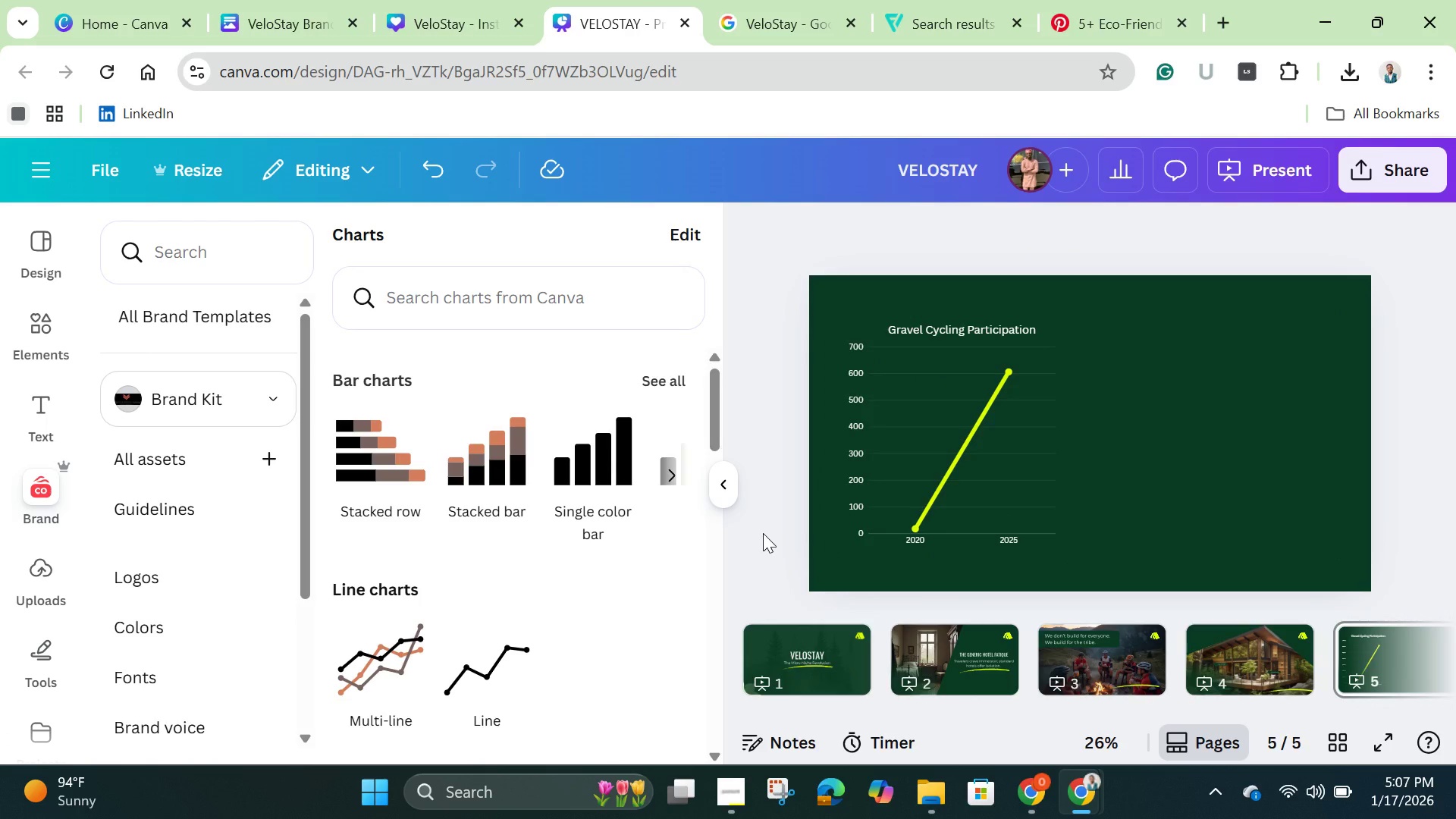 
wait(20.31)
 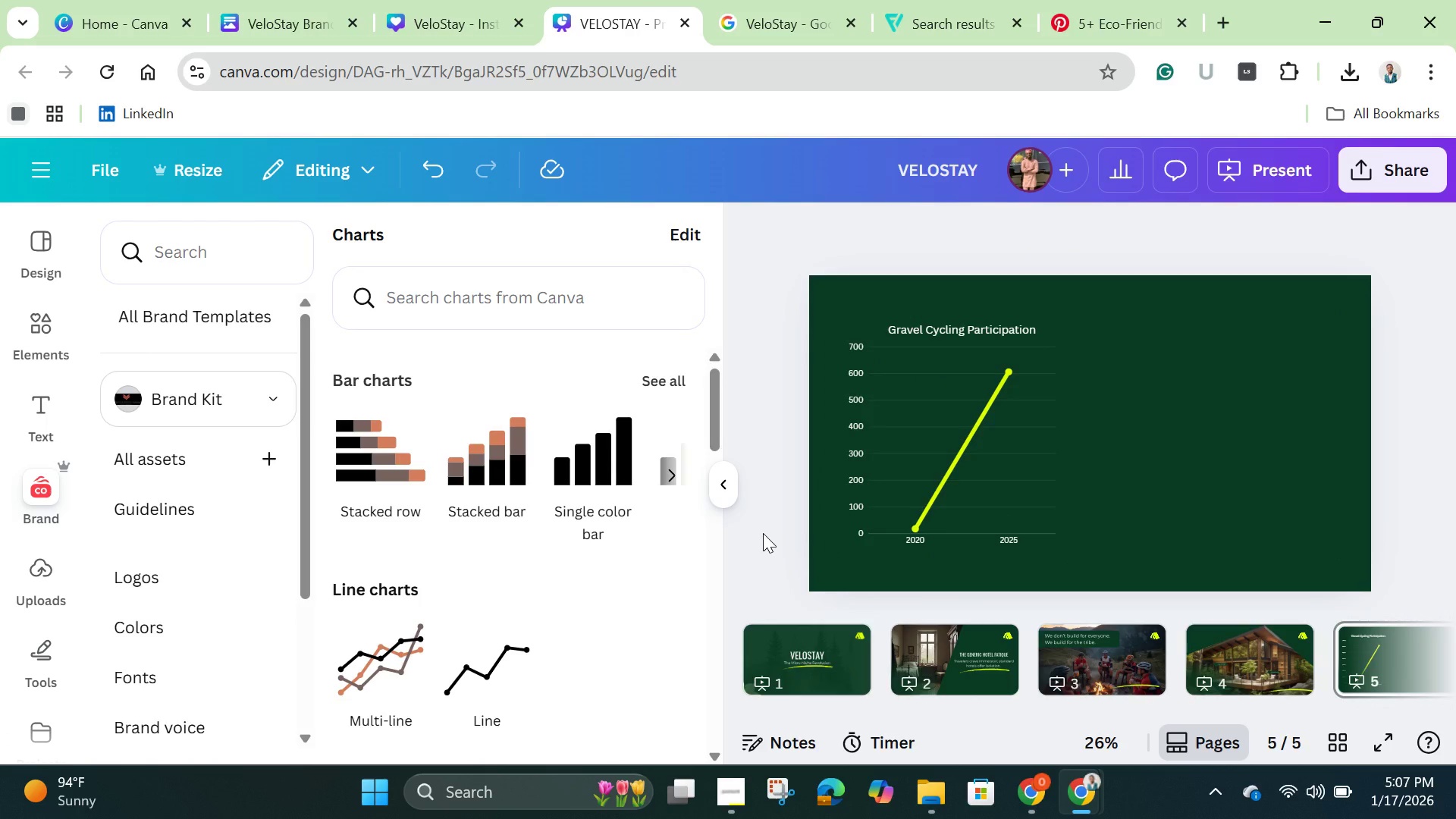 
left_click([378, 384])
 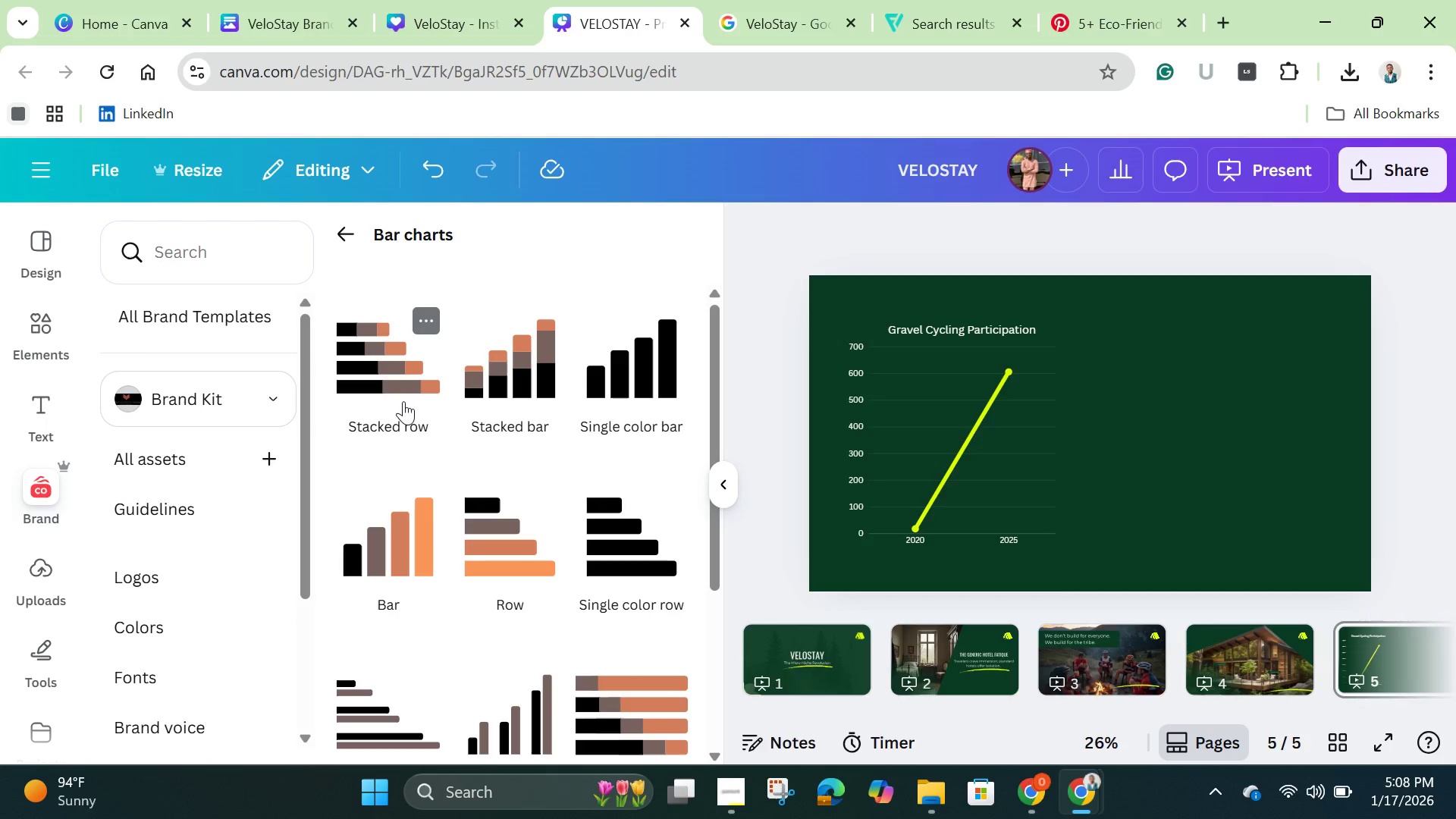 
wait(18.08)
 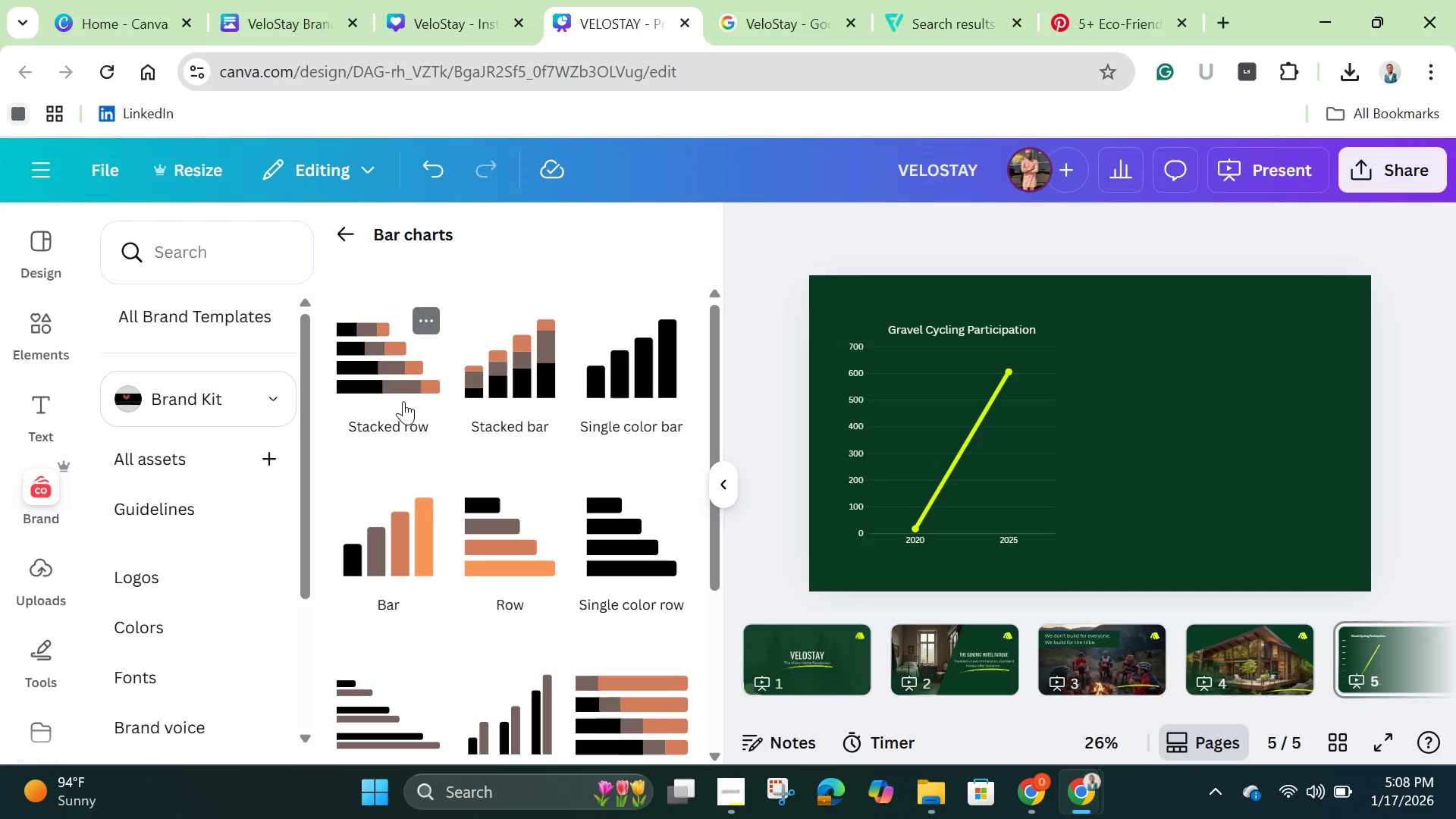 
mouse_move([529, 378])
 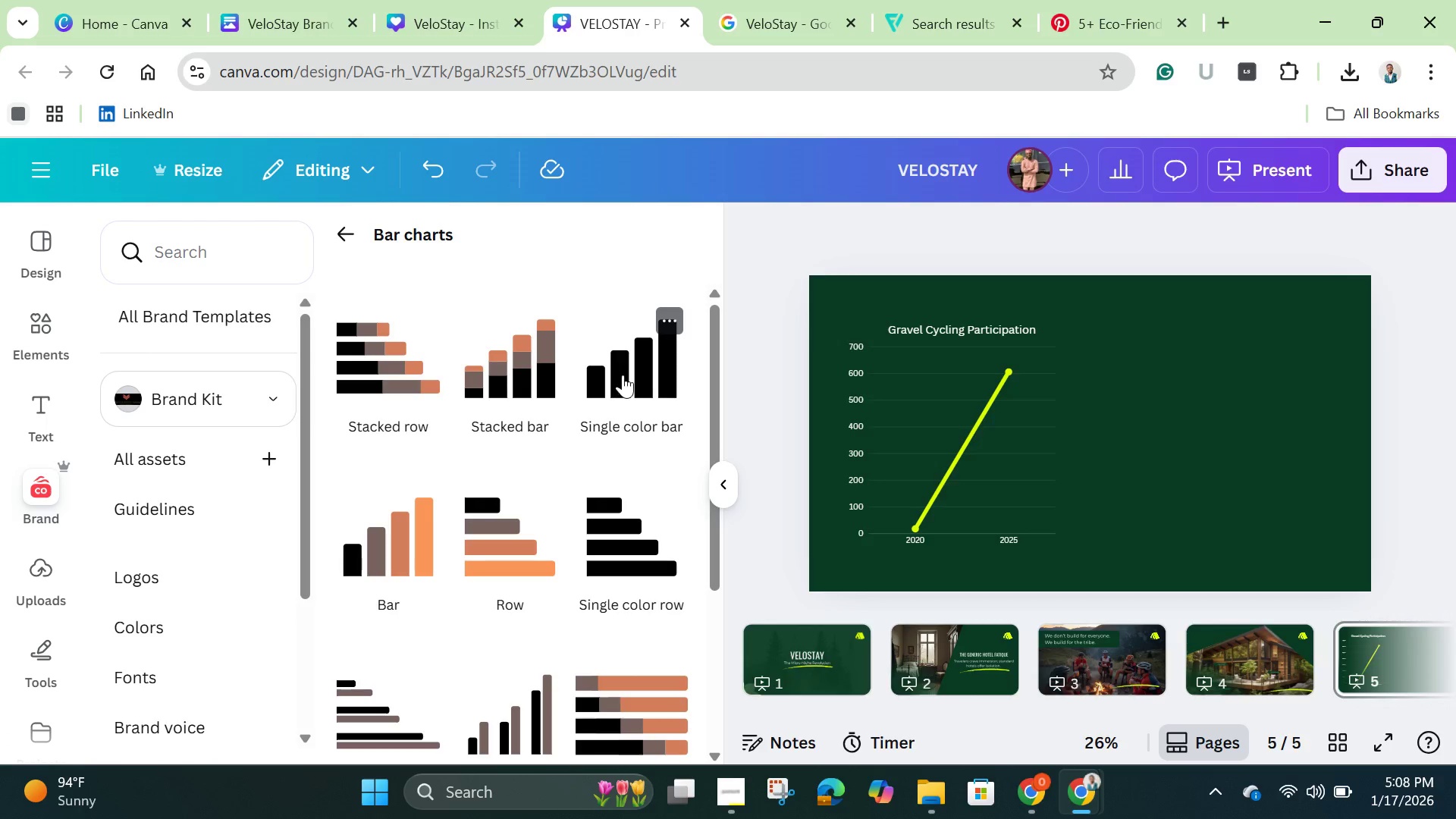 
left_click([623, 375])
 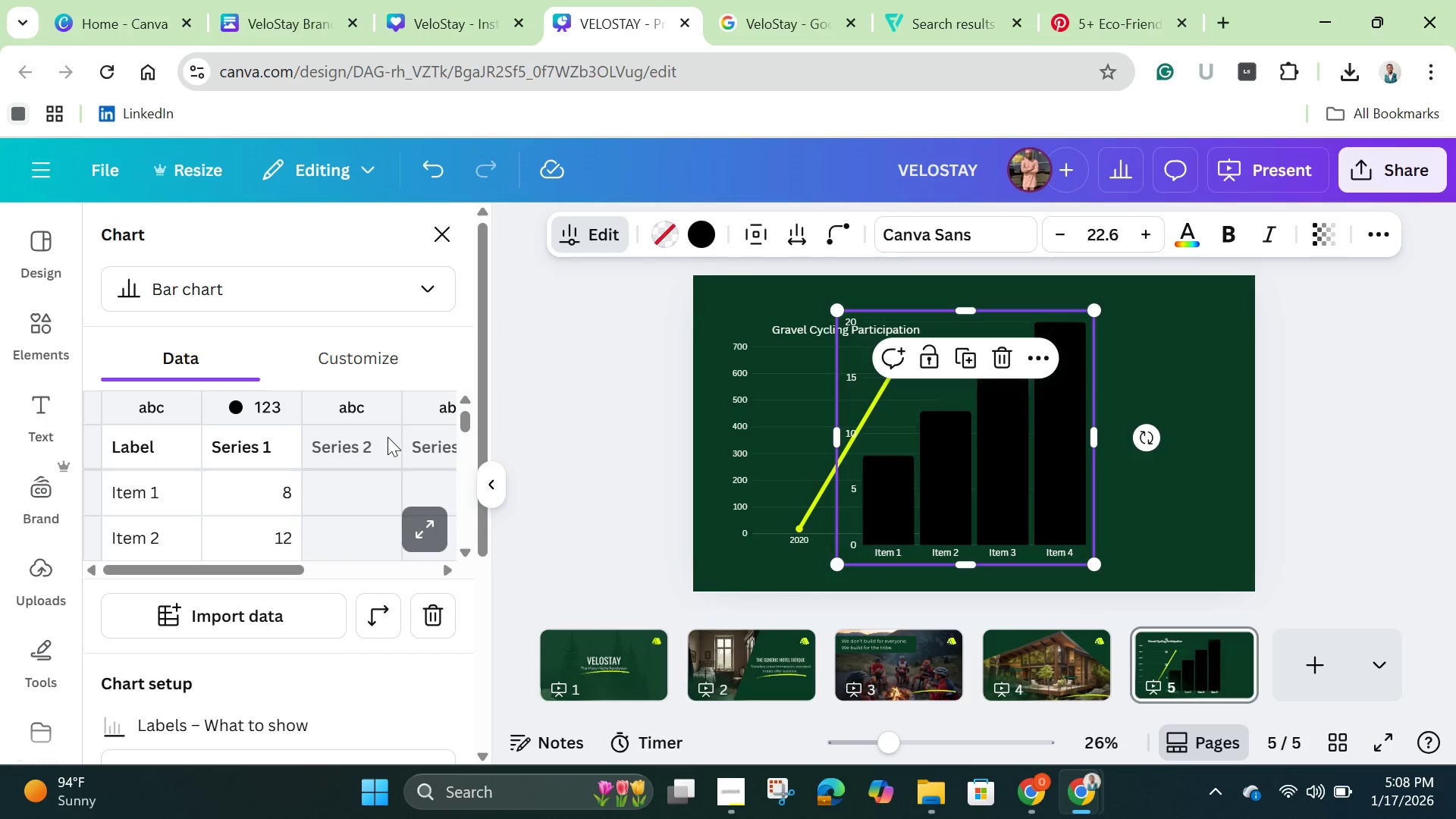 
left_click([165, 493])
 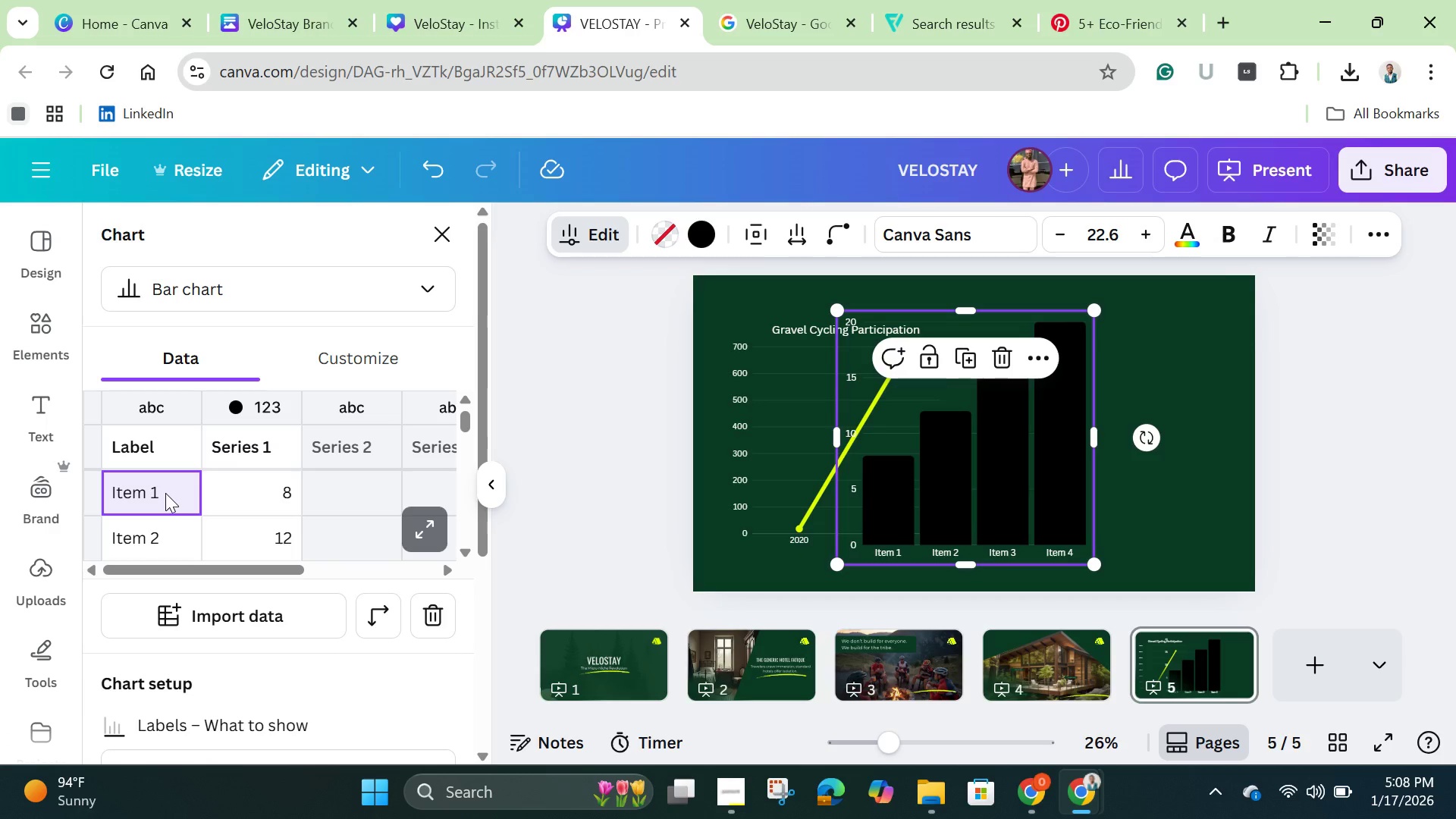 
hold_key(key=Backspace, duration=0.36)
 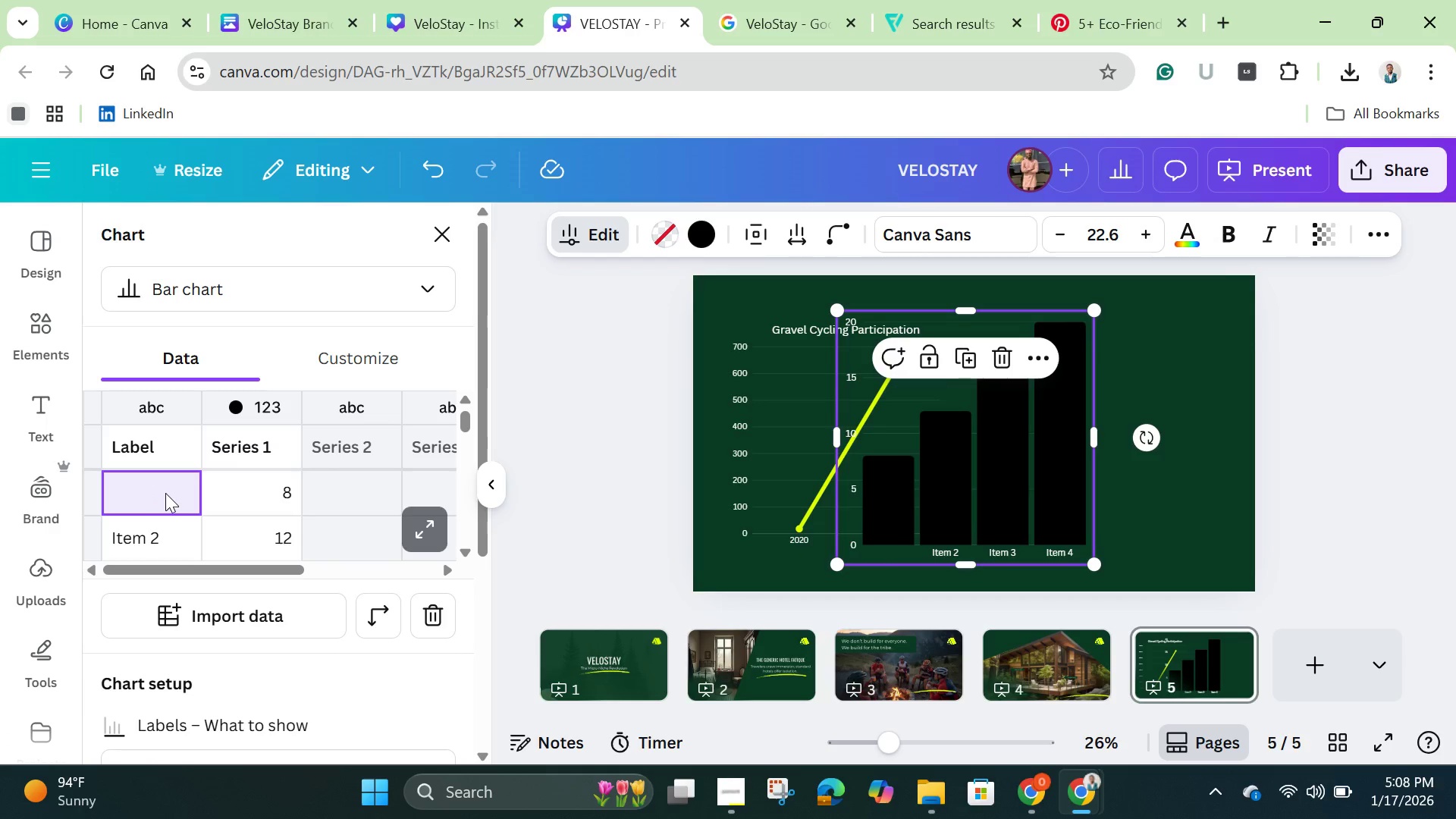 
type(Normal )
 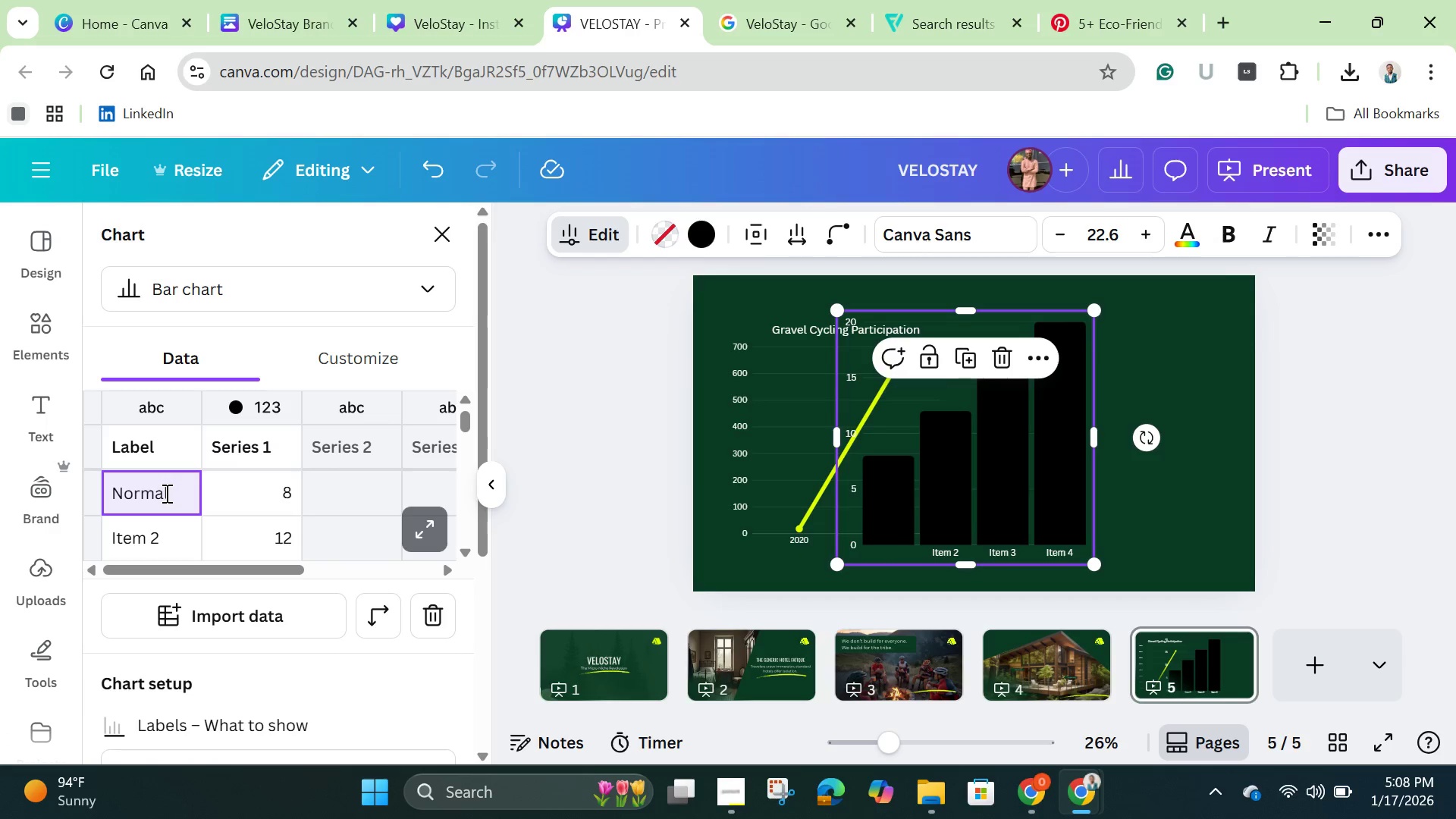 
type(Tourist)
 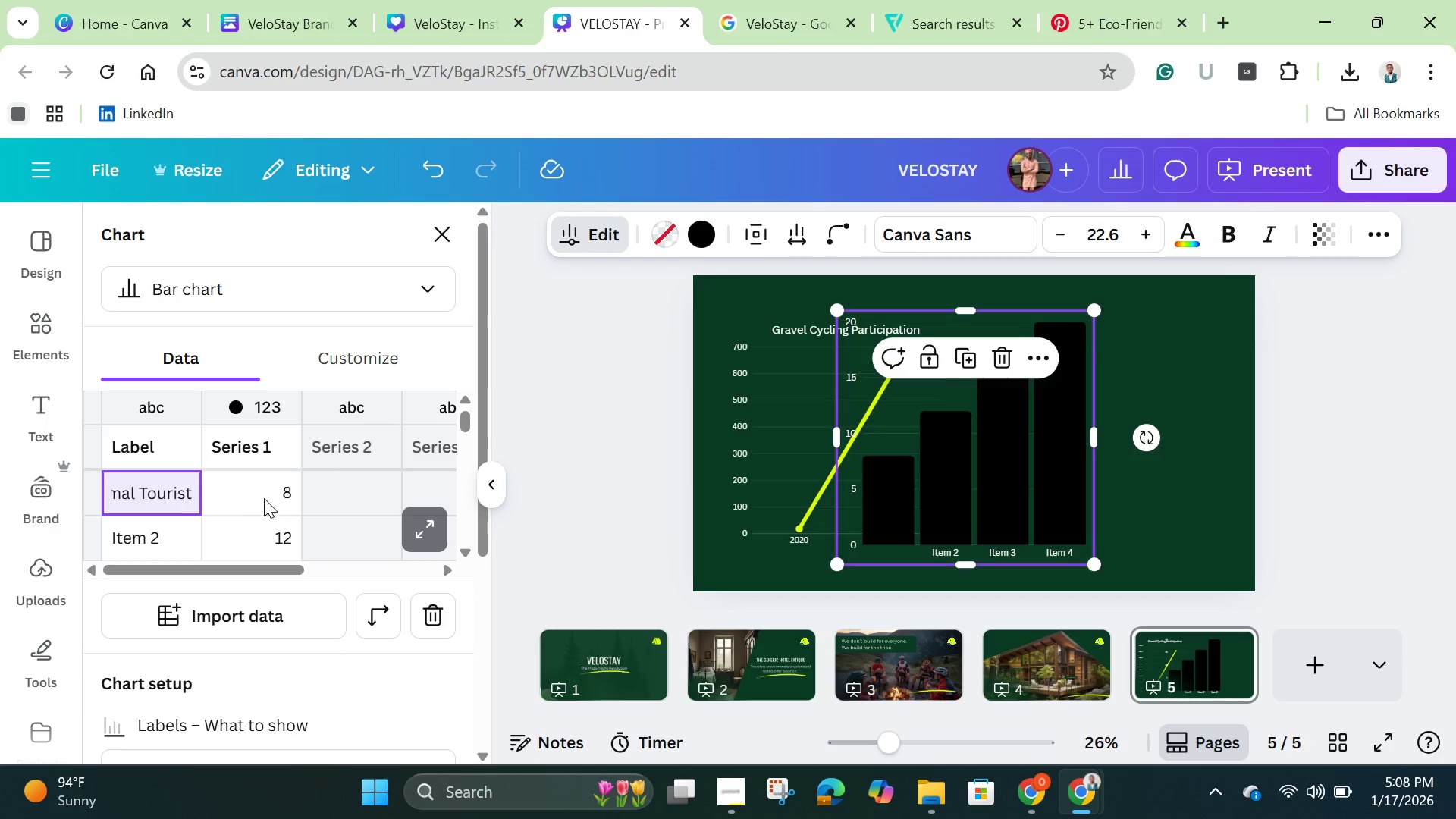 
wait(6.19)
 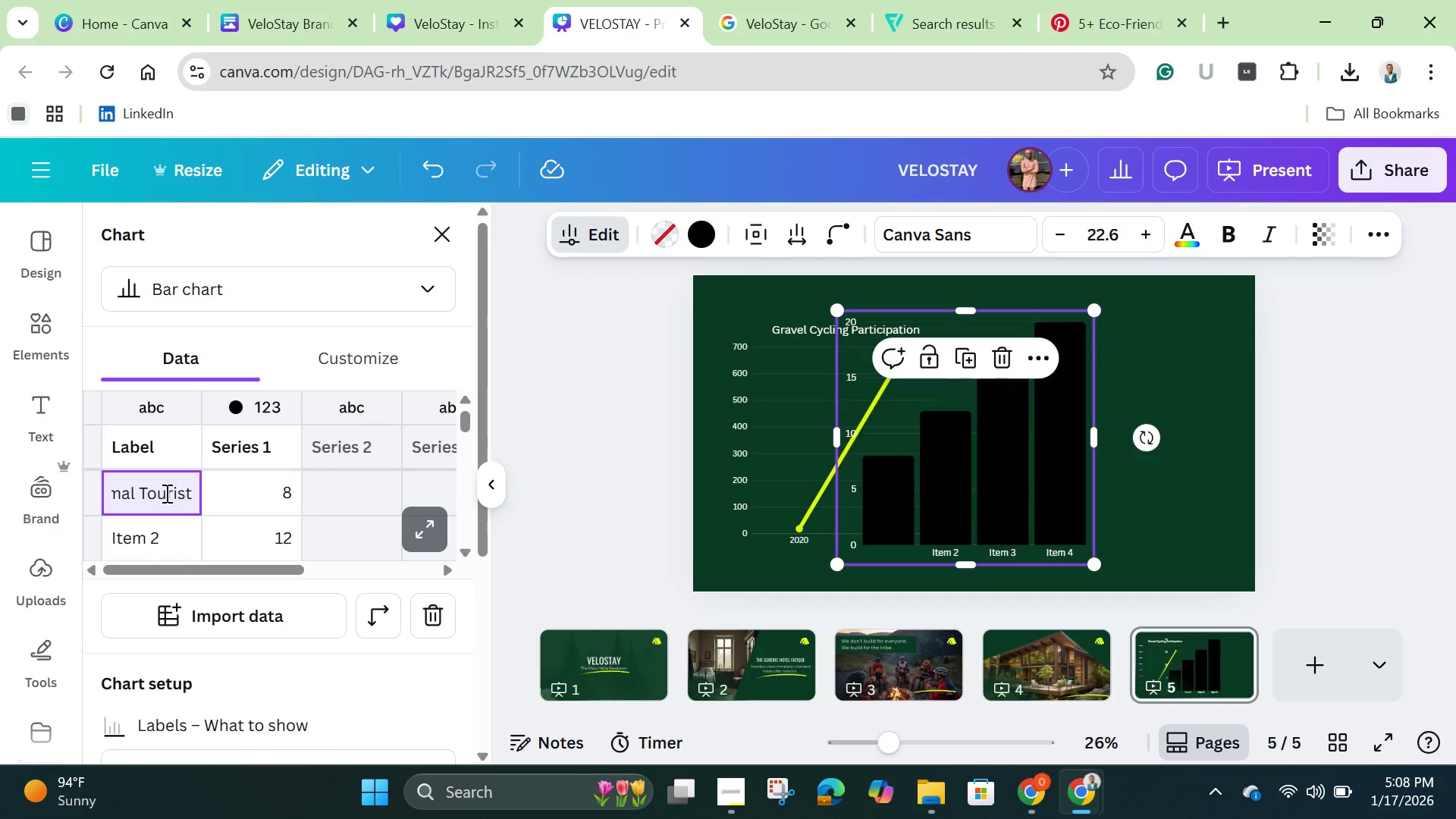 
left_click([264, 498])
 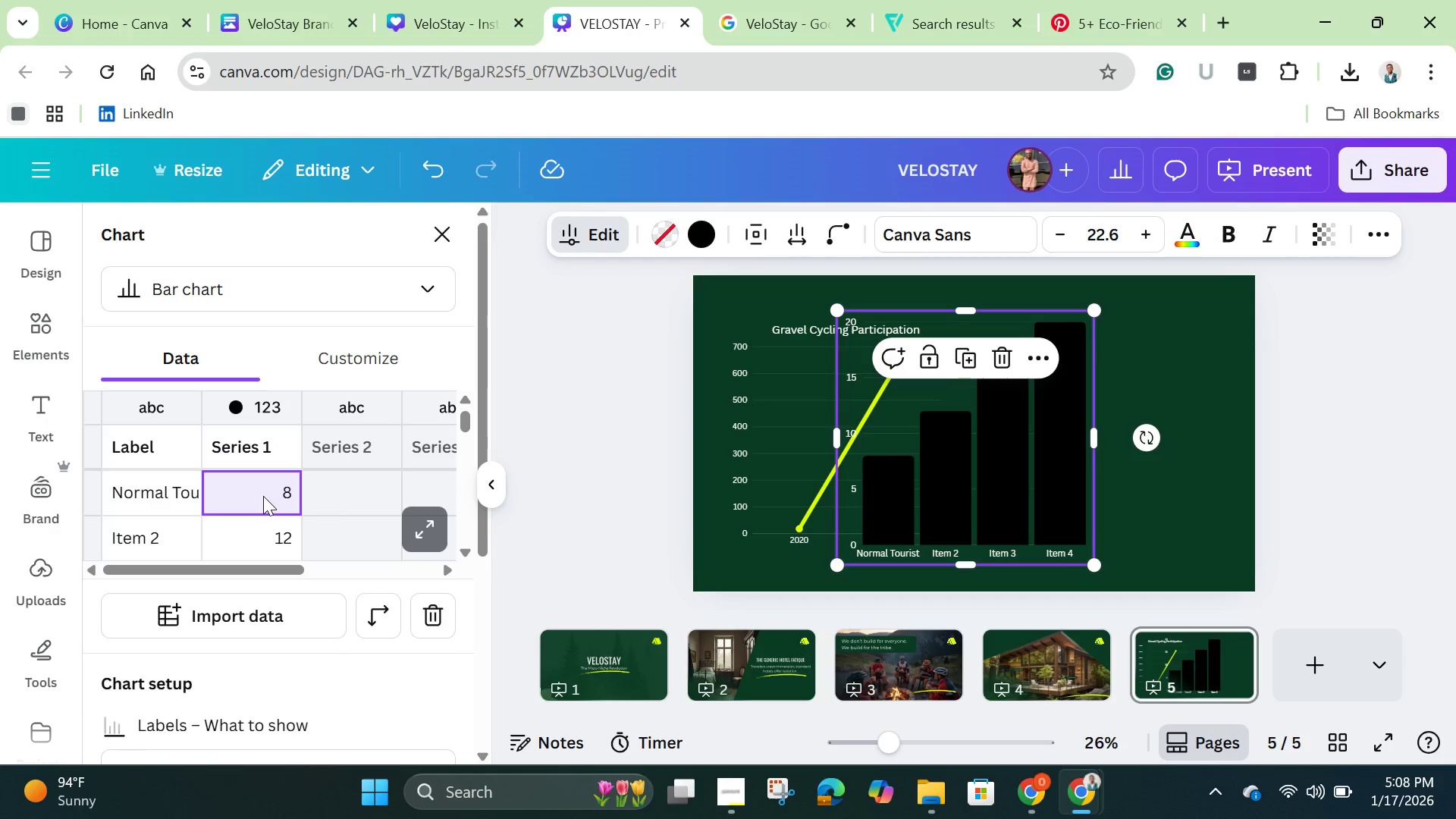 
wait(5.44)
 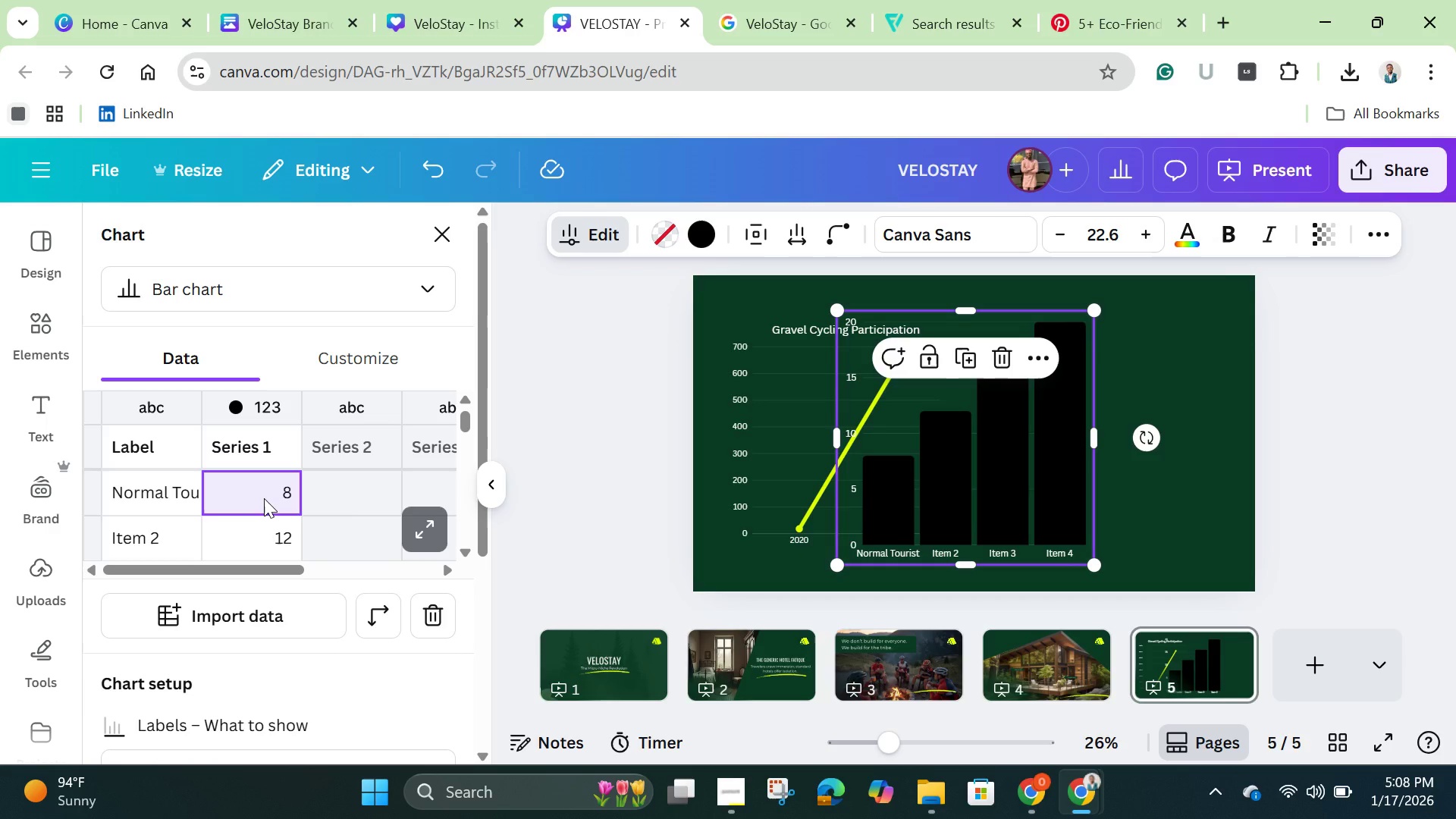 
double_click([263, 496])
 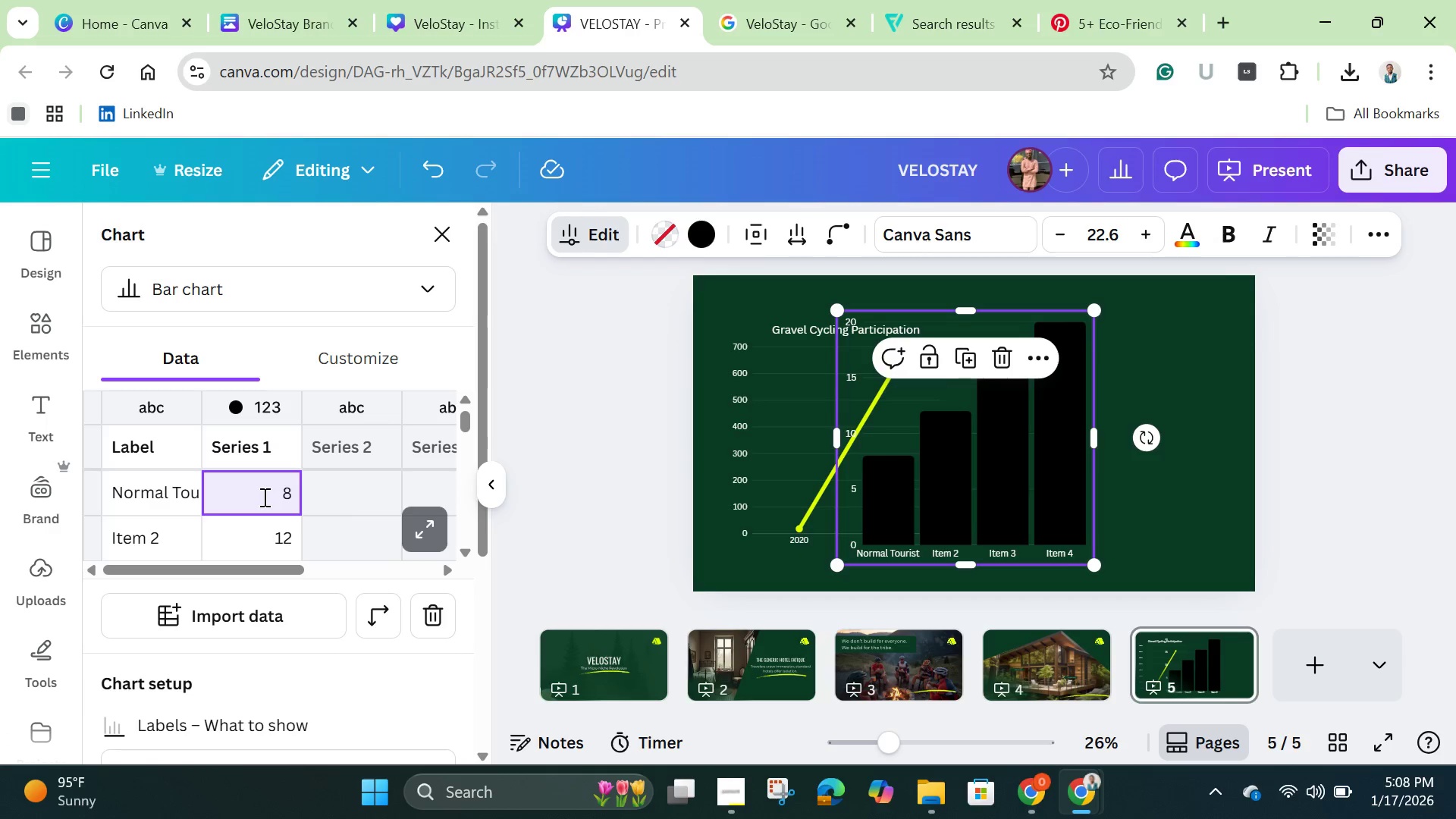 
key(Backspace)
 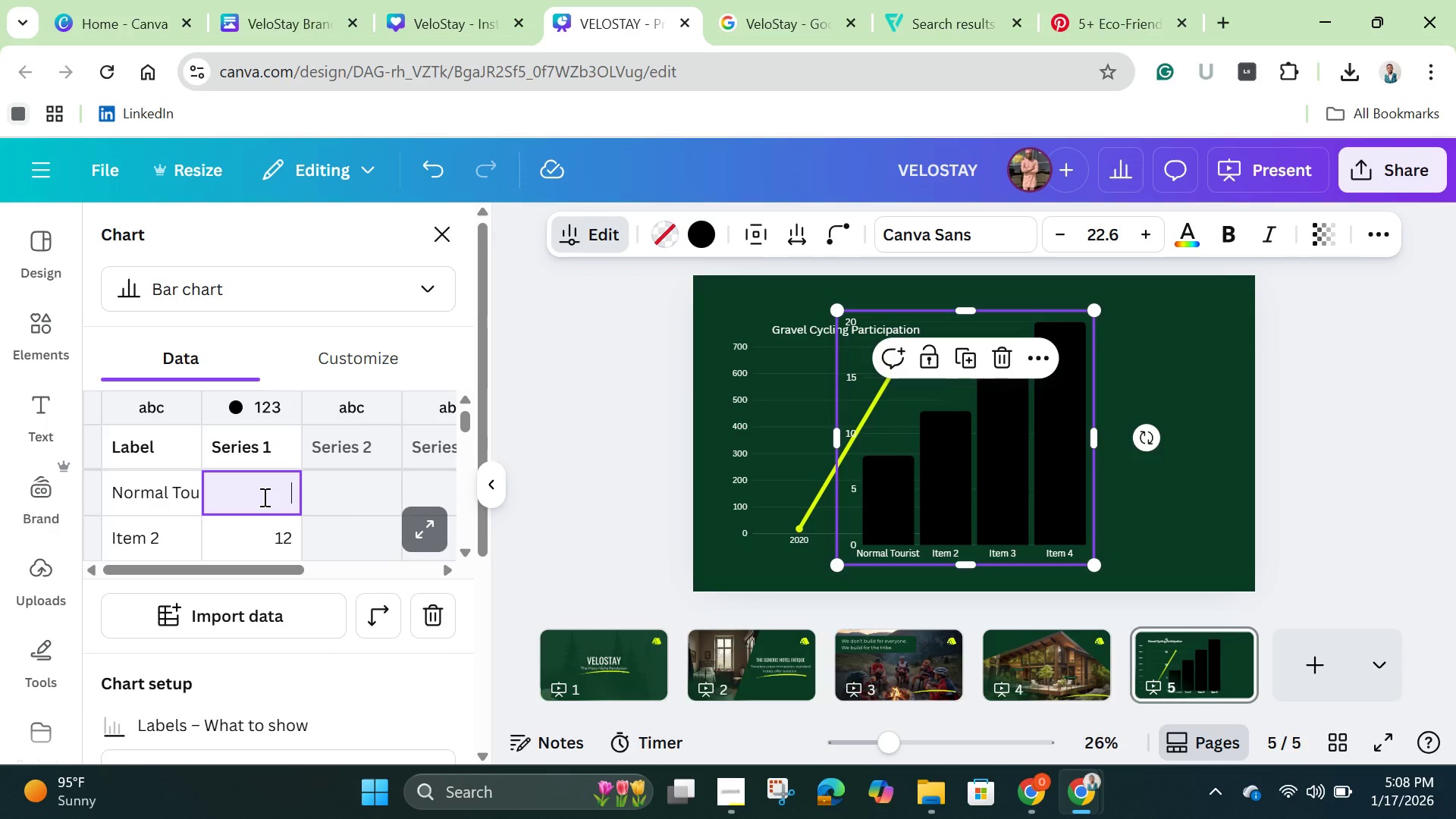 
key(Shift+7)
 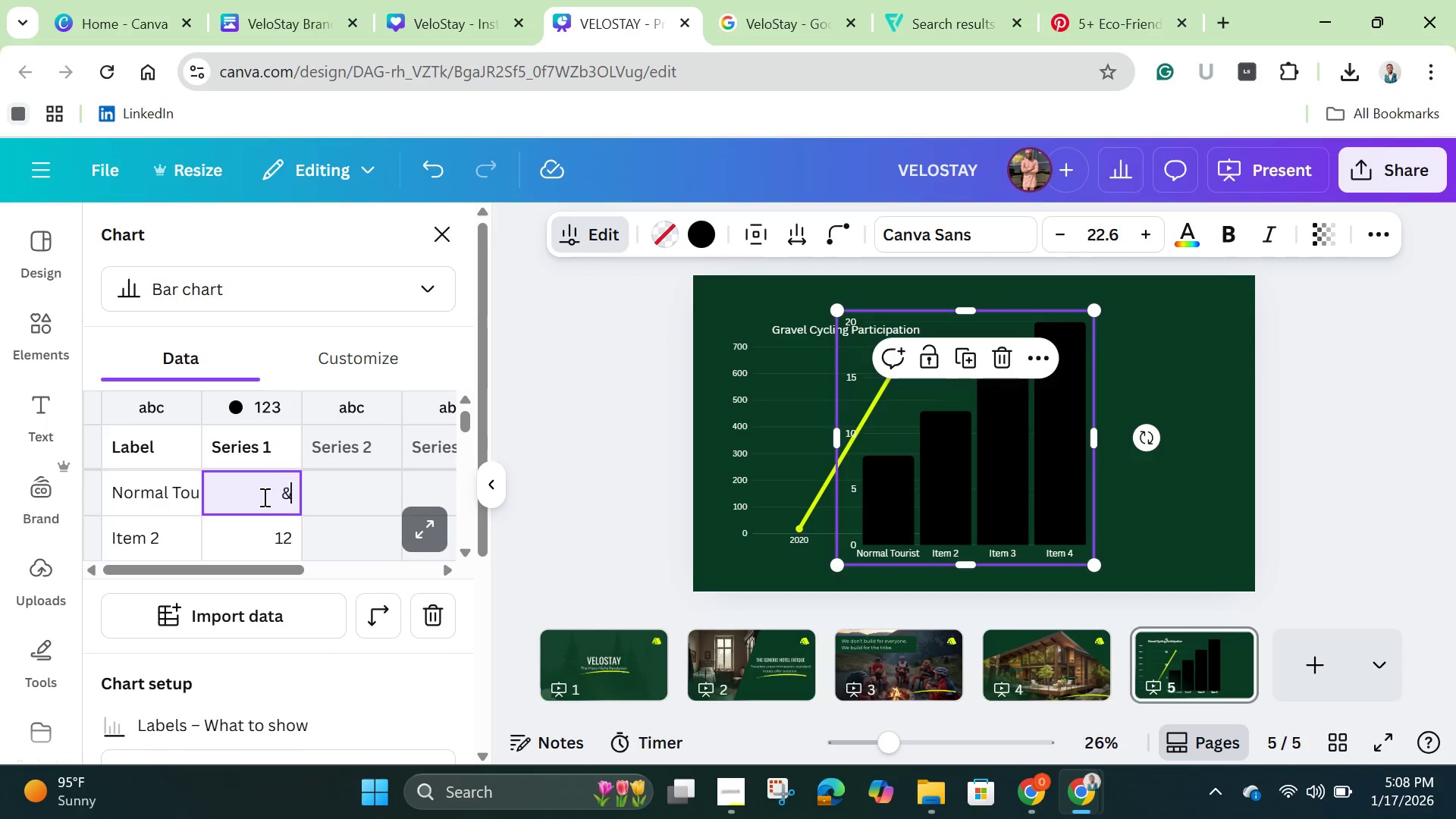 
key(Backspace)
 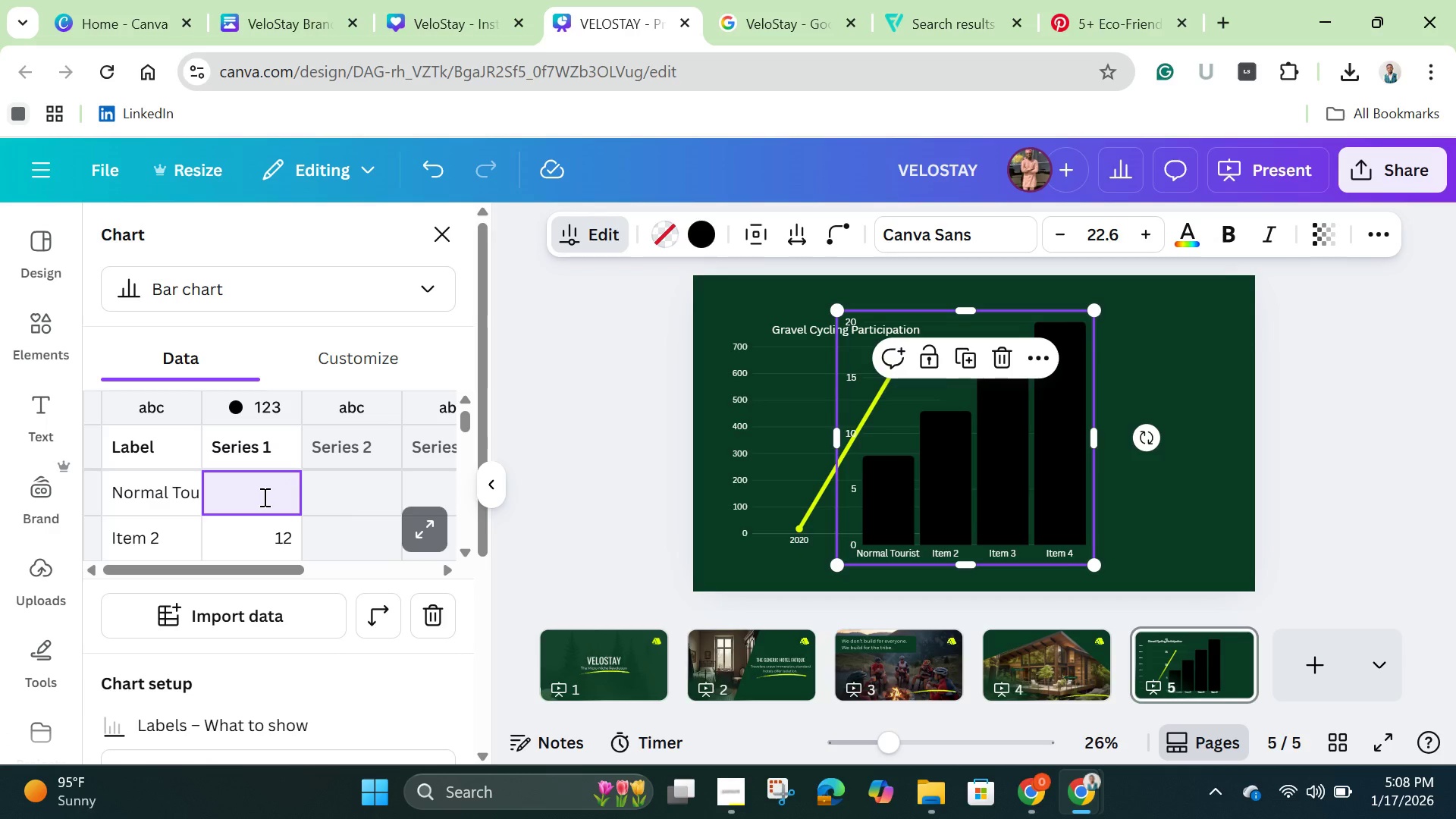 
key(Shift+7)
 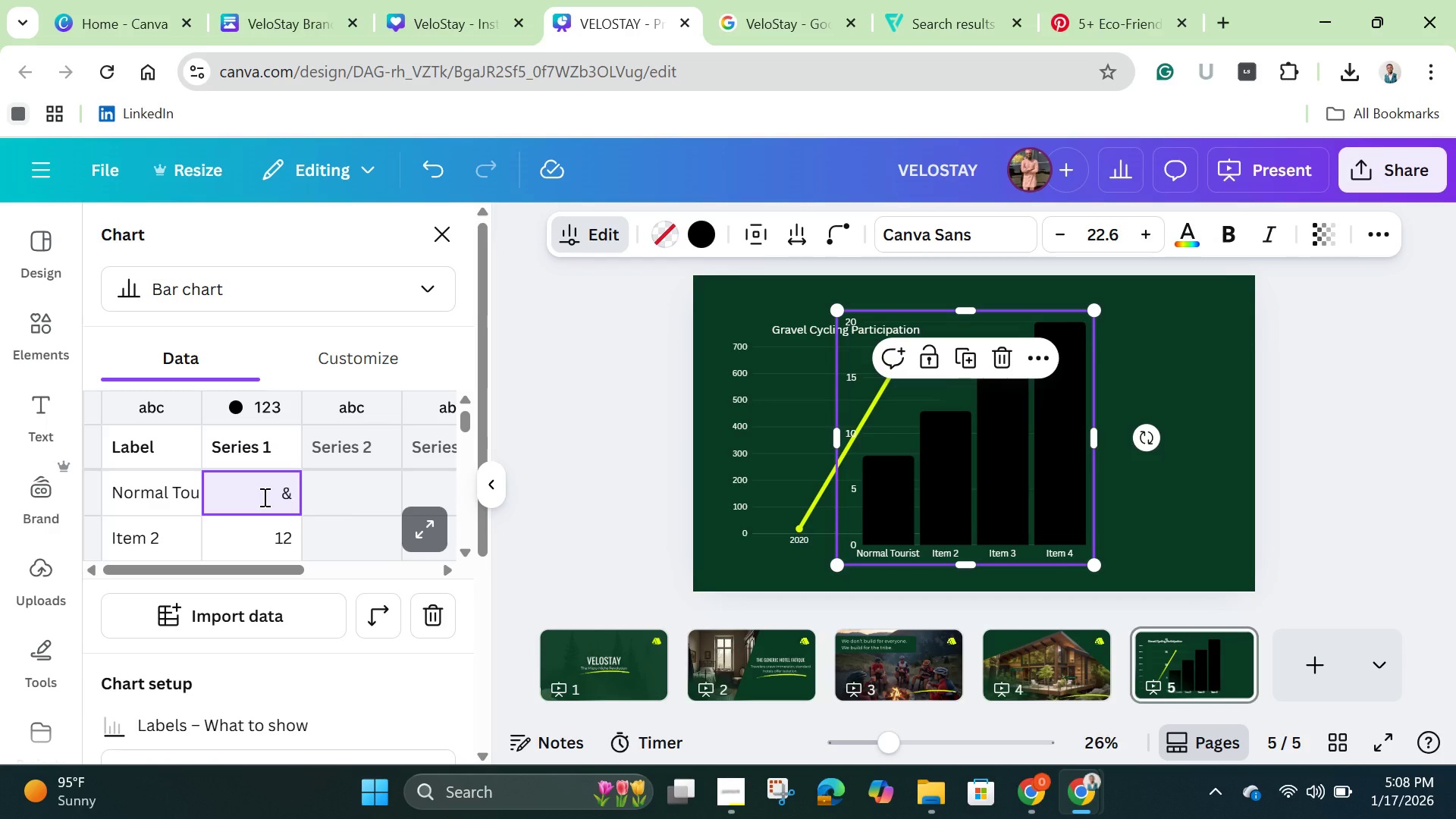 
key(Backspace)
 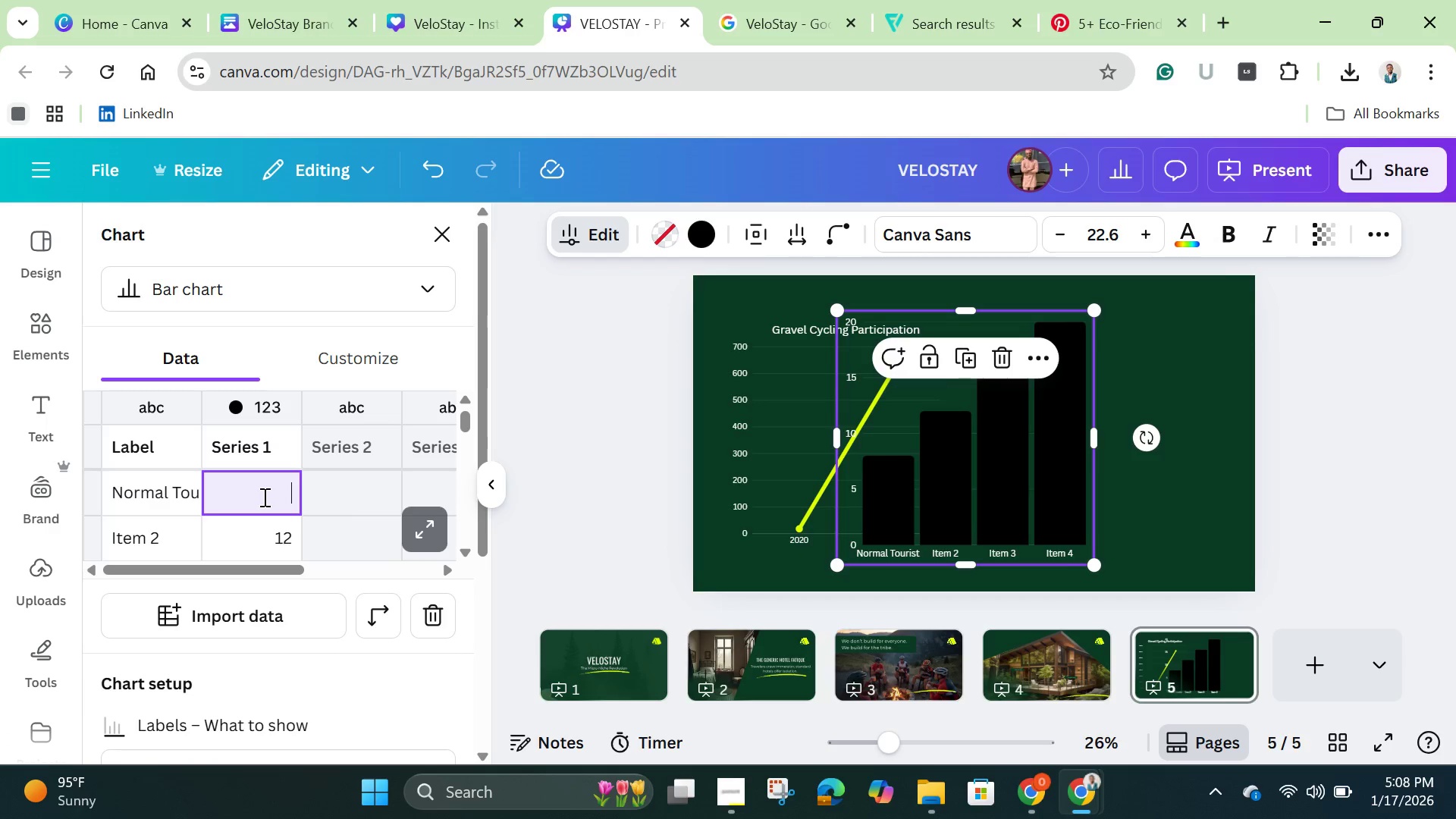 
key(Shift+8)
 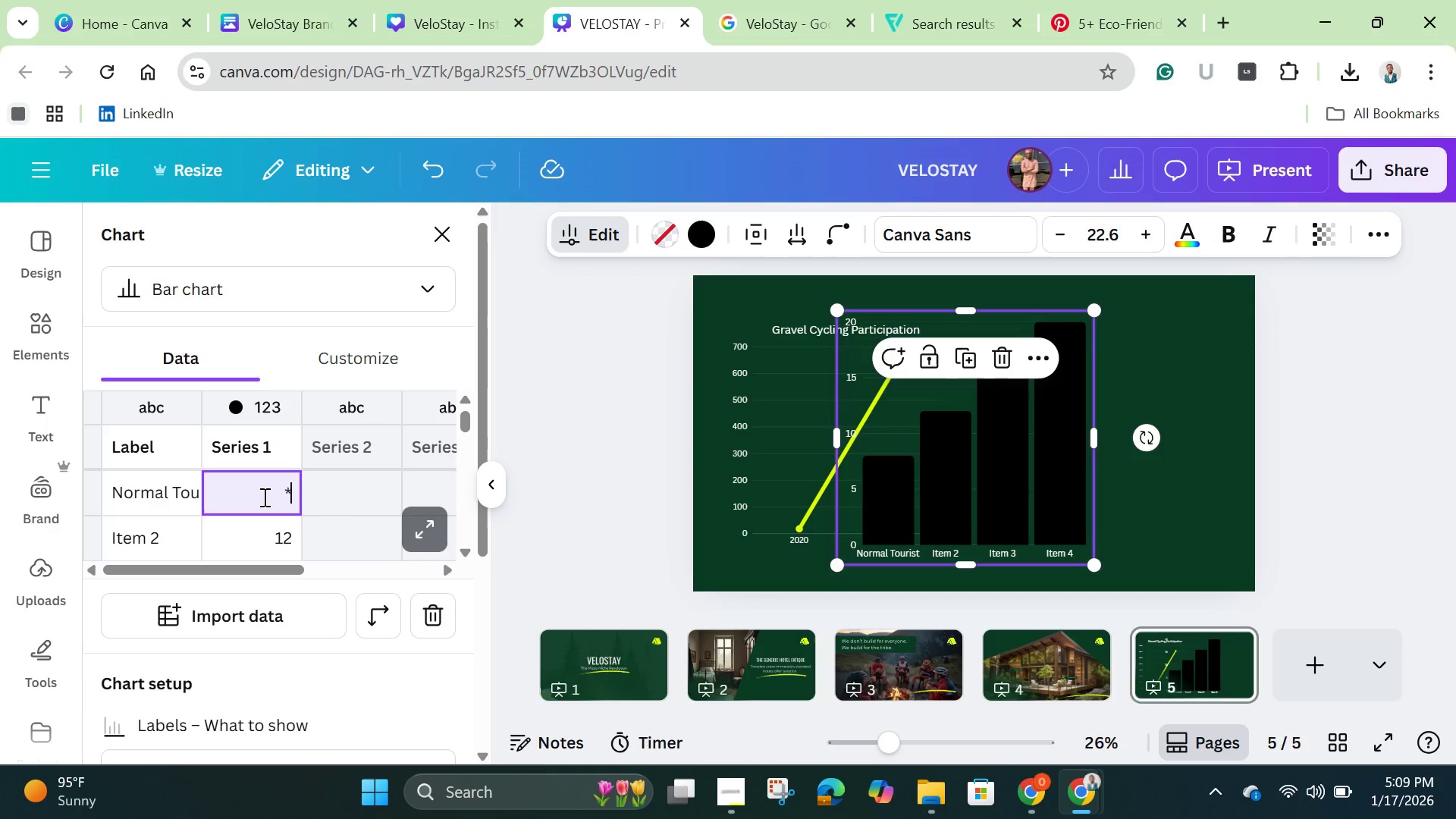 
key(Backspace)
 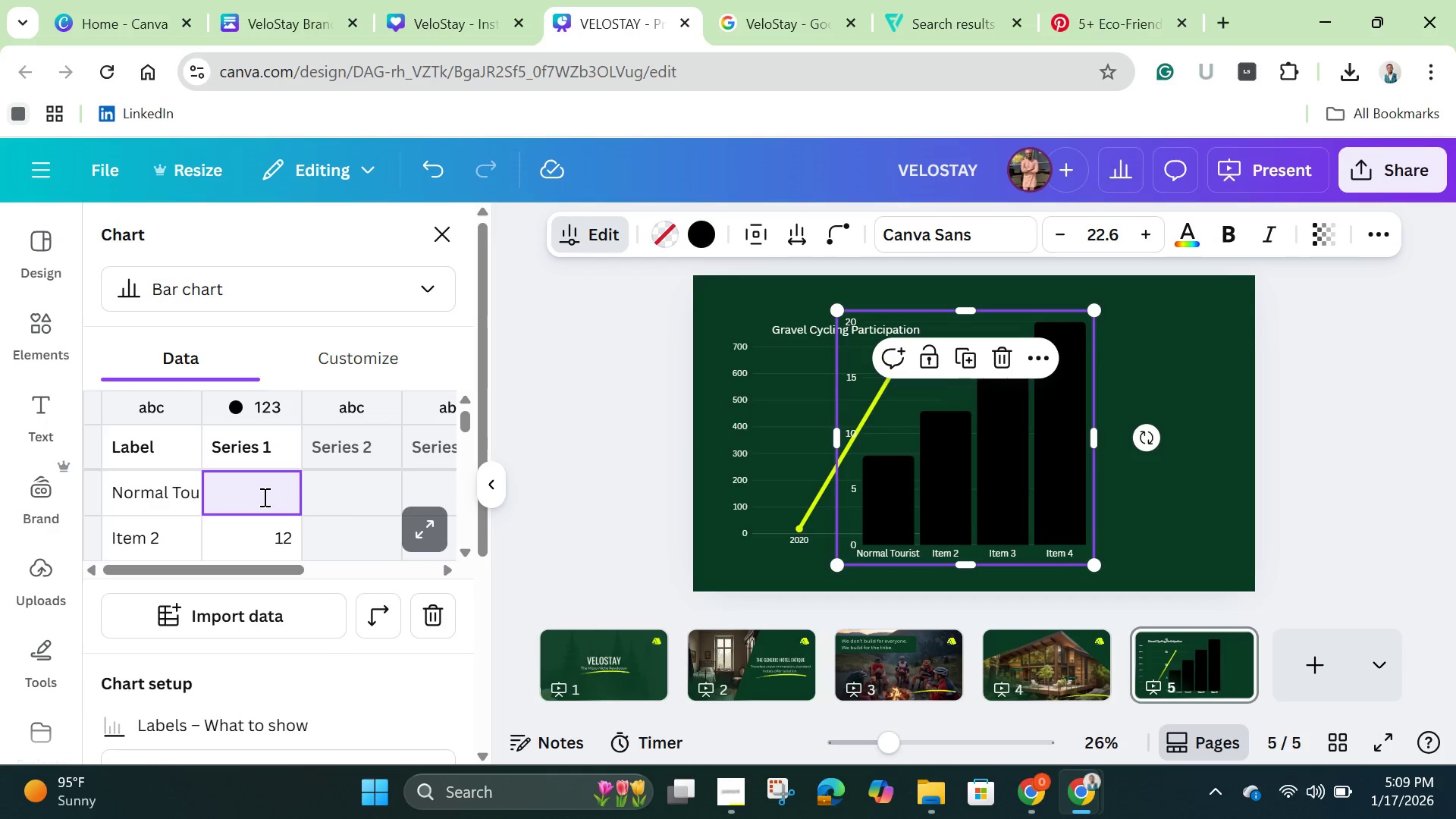 
key(Shift+9)
 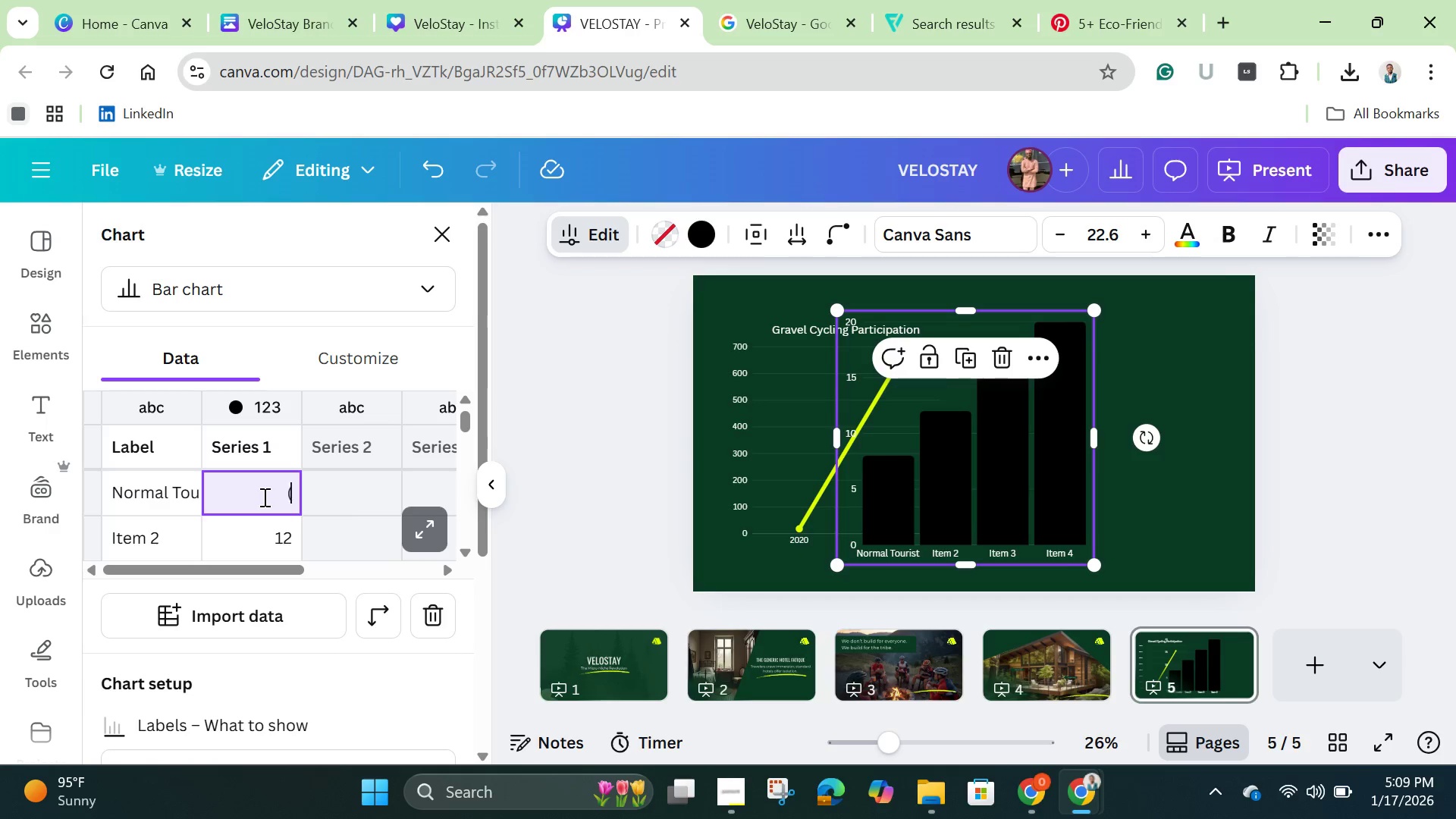 
key(Backspace)
 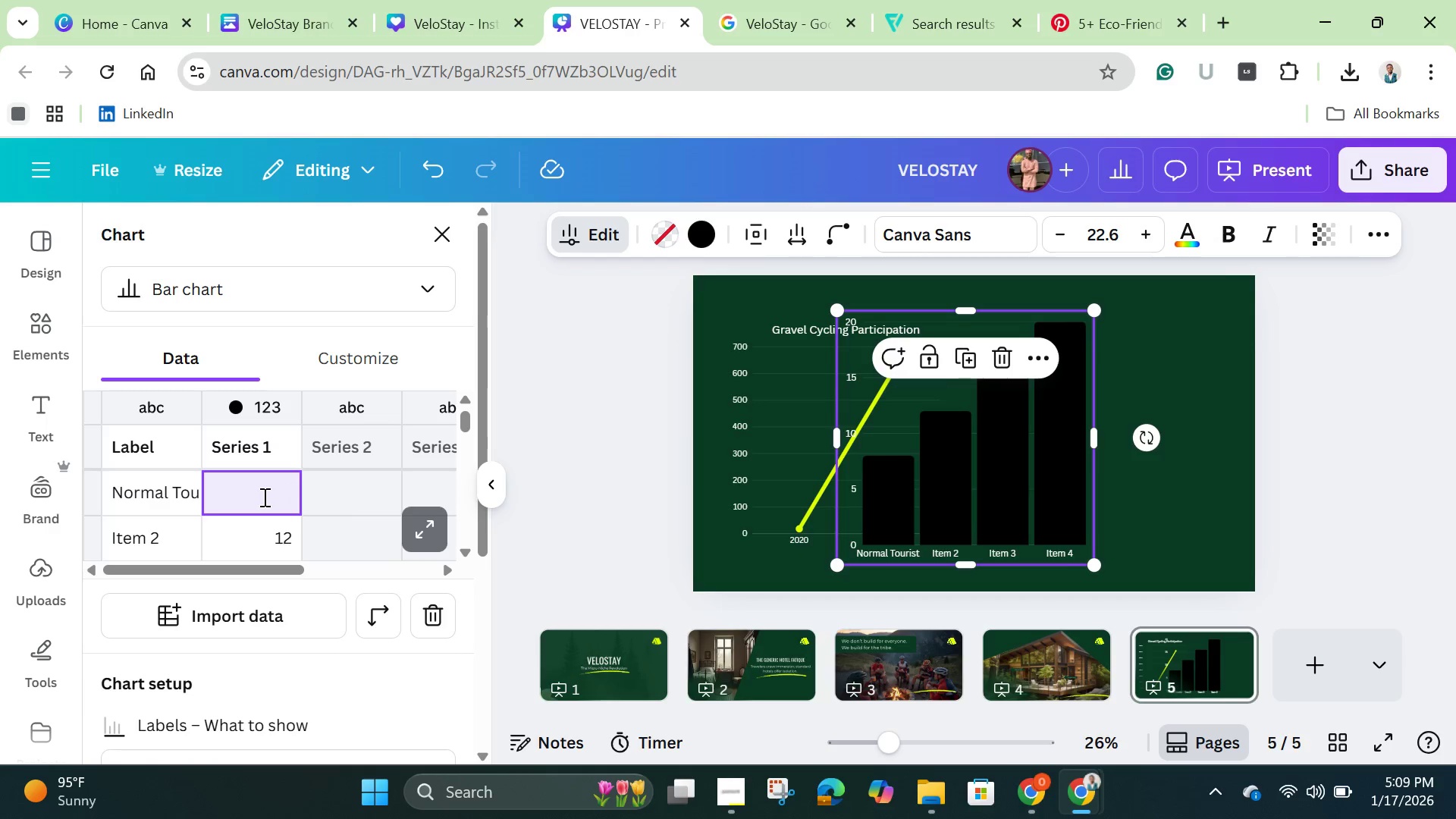 
key(Shift+ShiftLeft)
 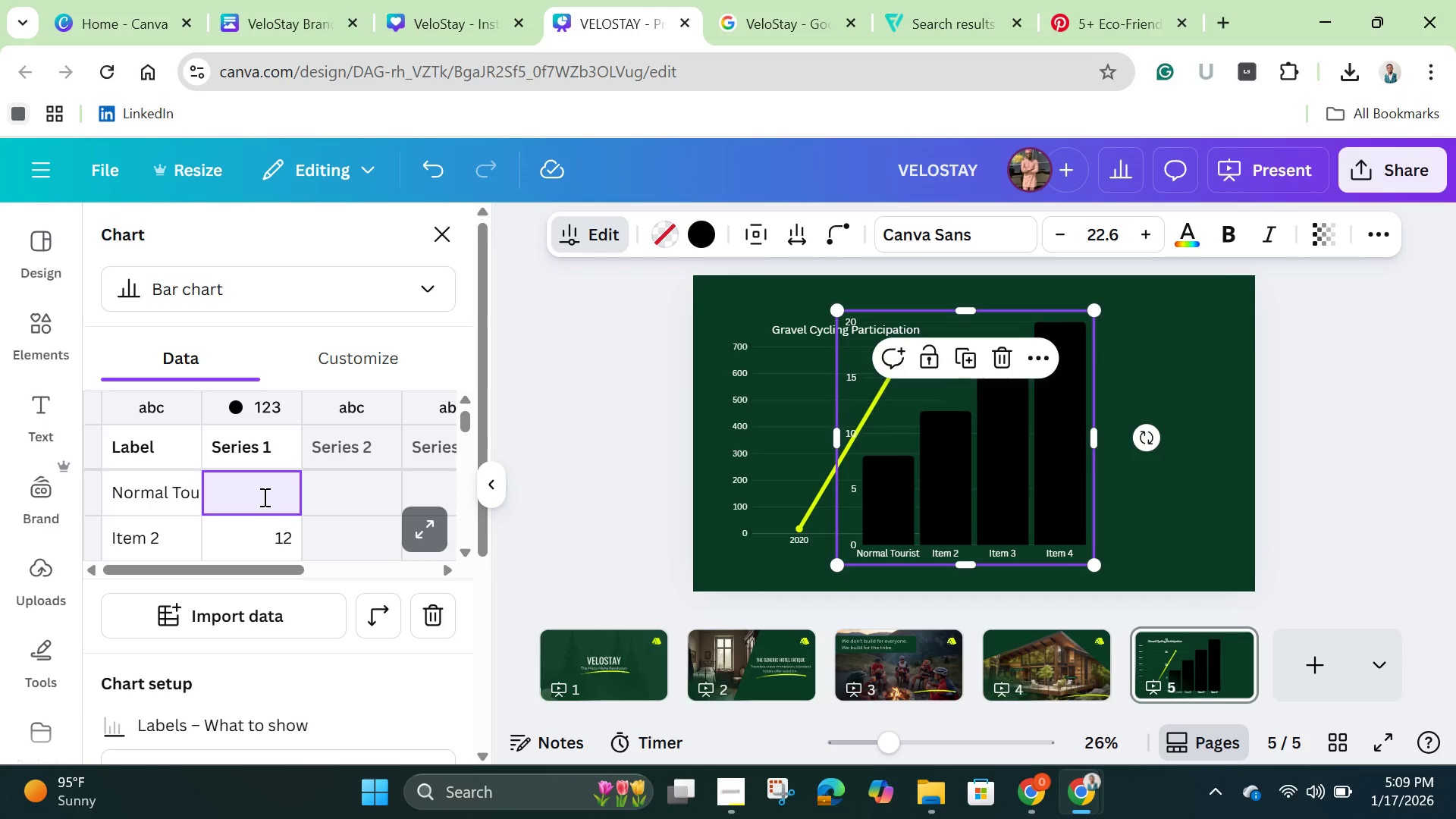 
type($150)
 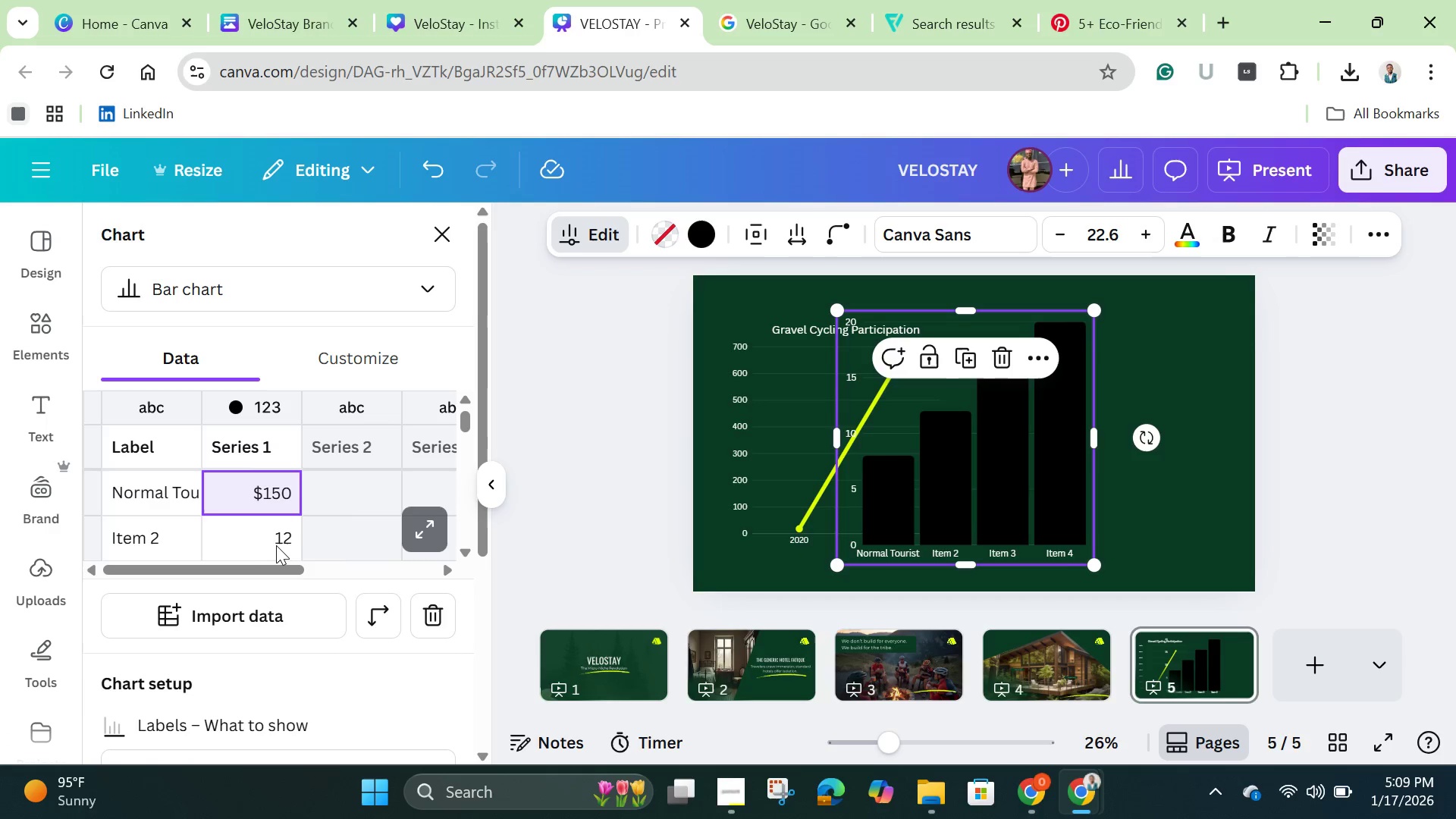 
left_click([133, 534])
 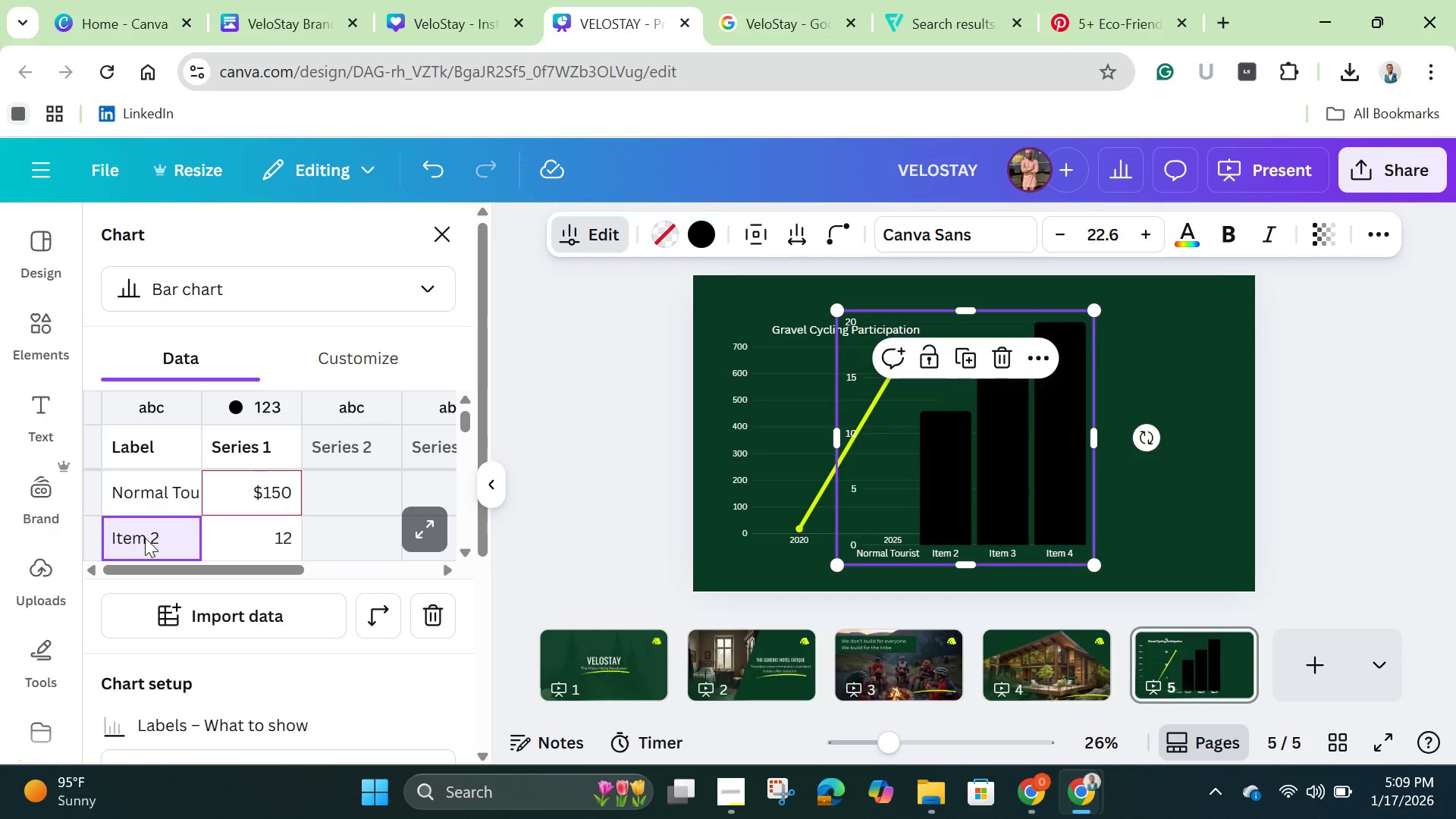 
double_click([145, 538])
 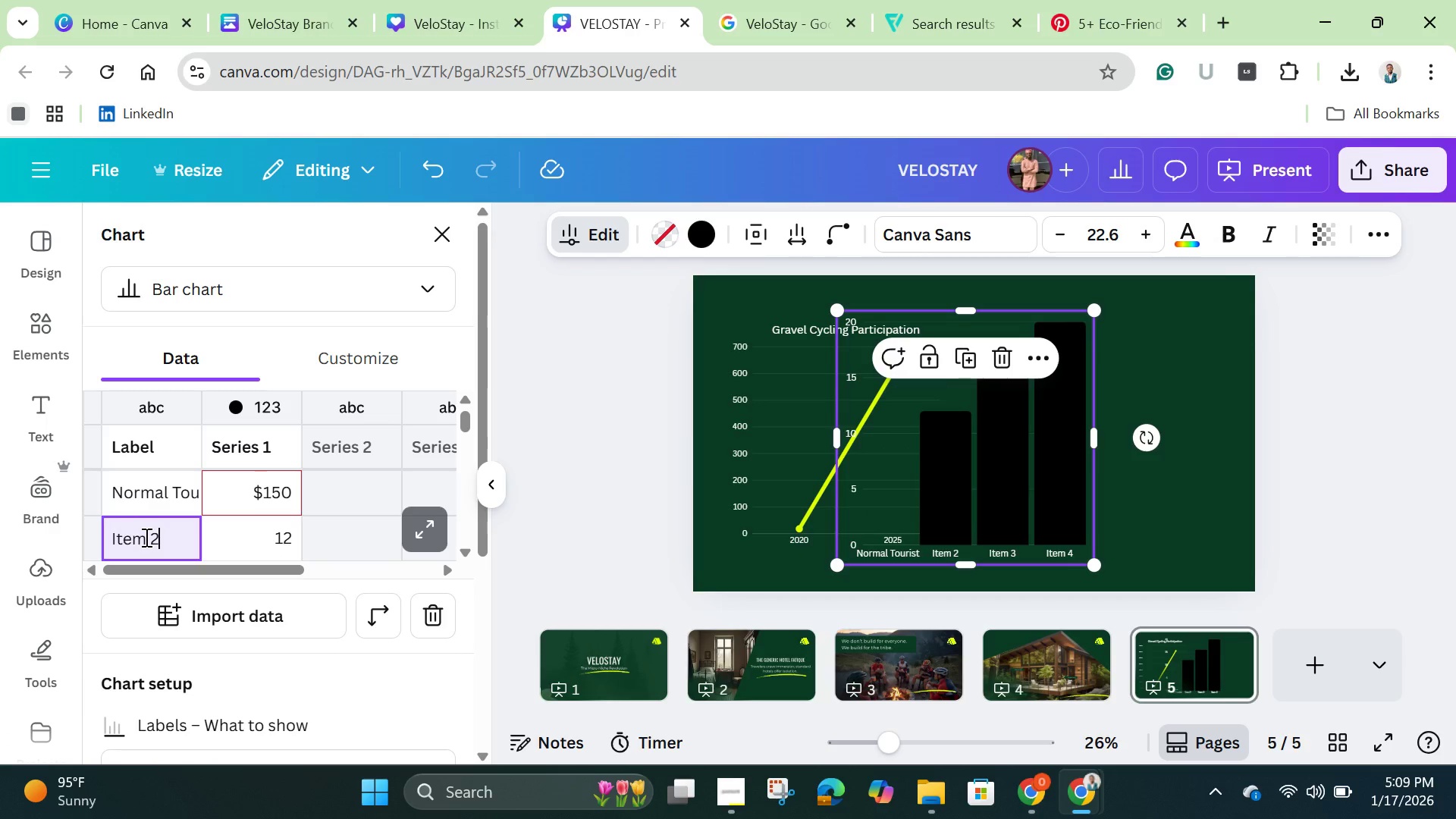 
hold_key(key=Backspace, duration=1.33)
 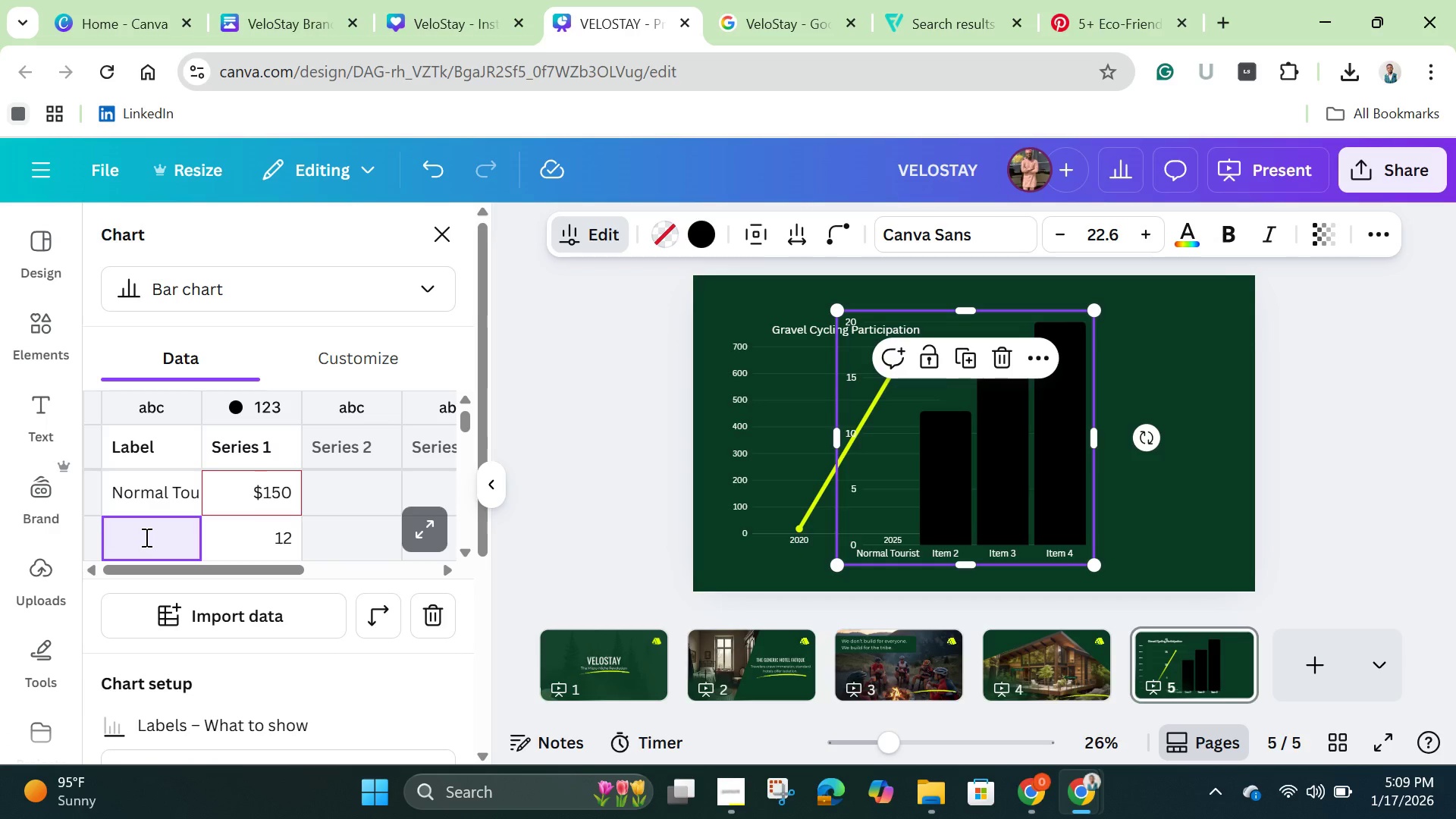 
type(Cyckl)
key(Backspace)
key(Backspace)
type(list )
 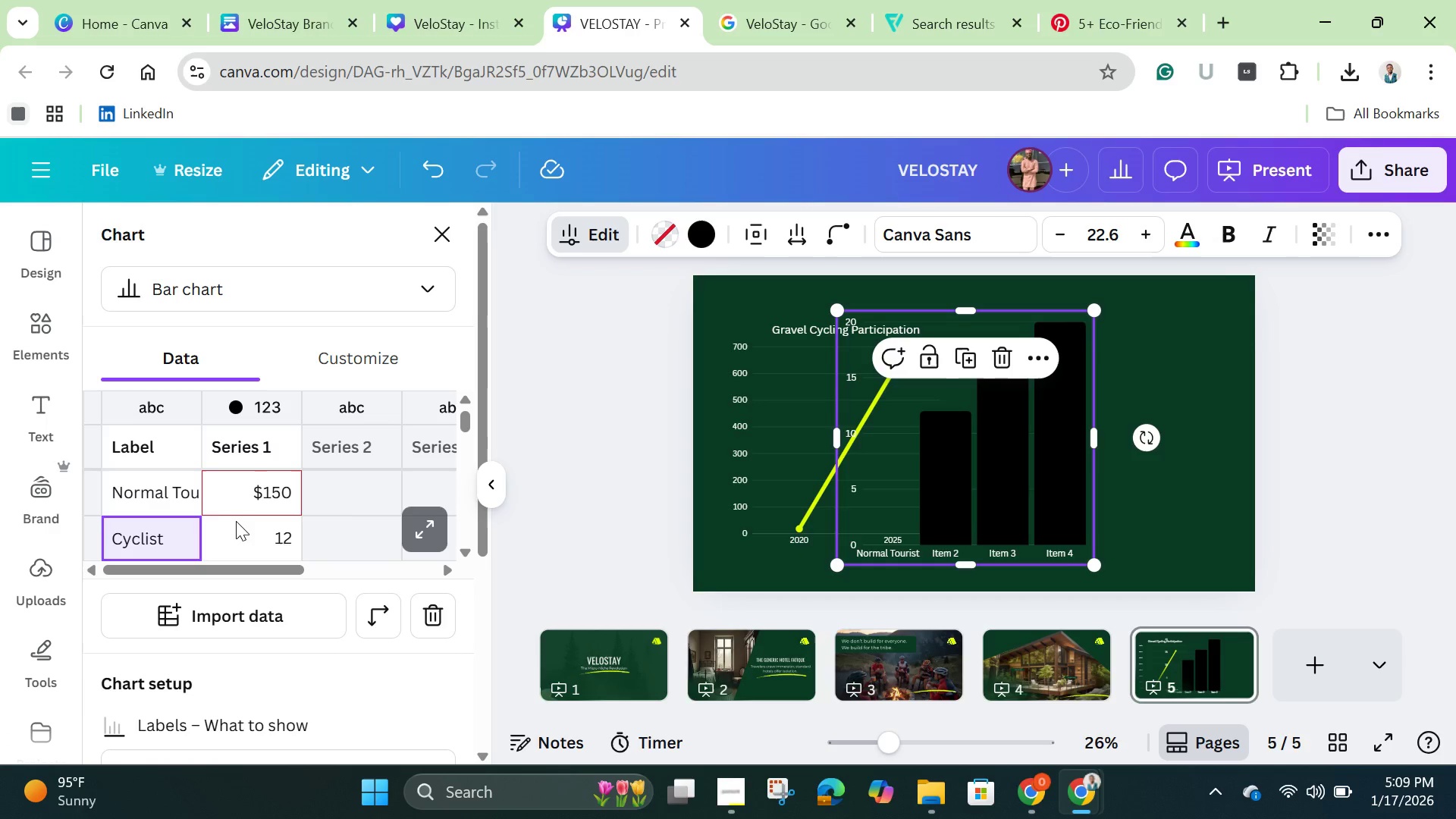 
left_click([243, 543])
 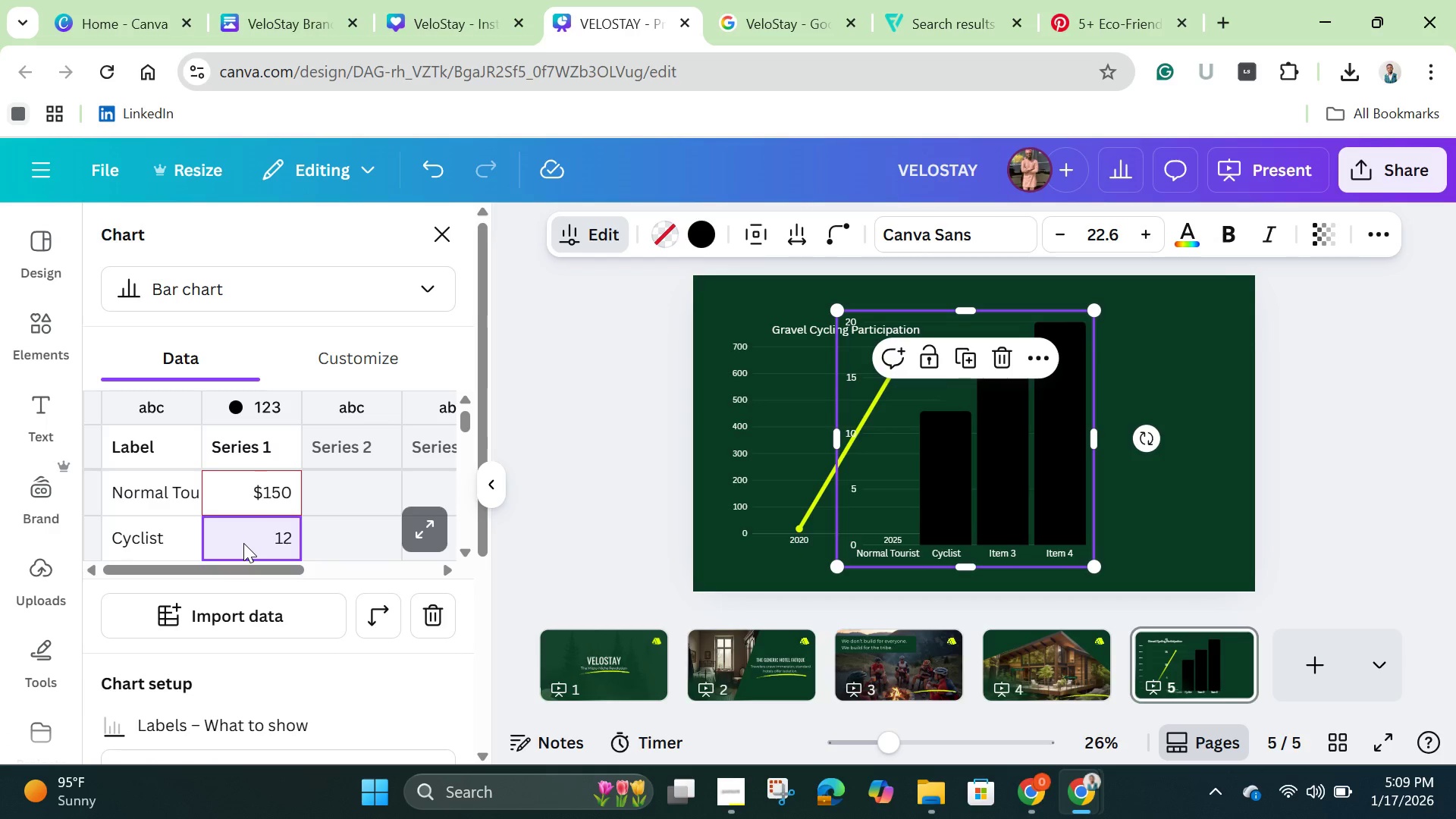 
double_click([243, 543])
 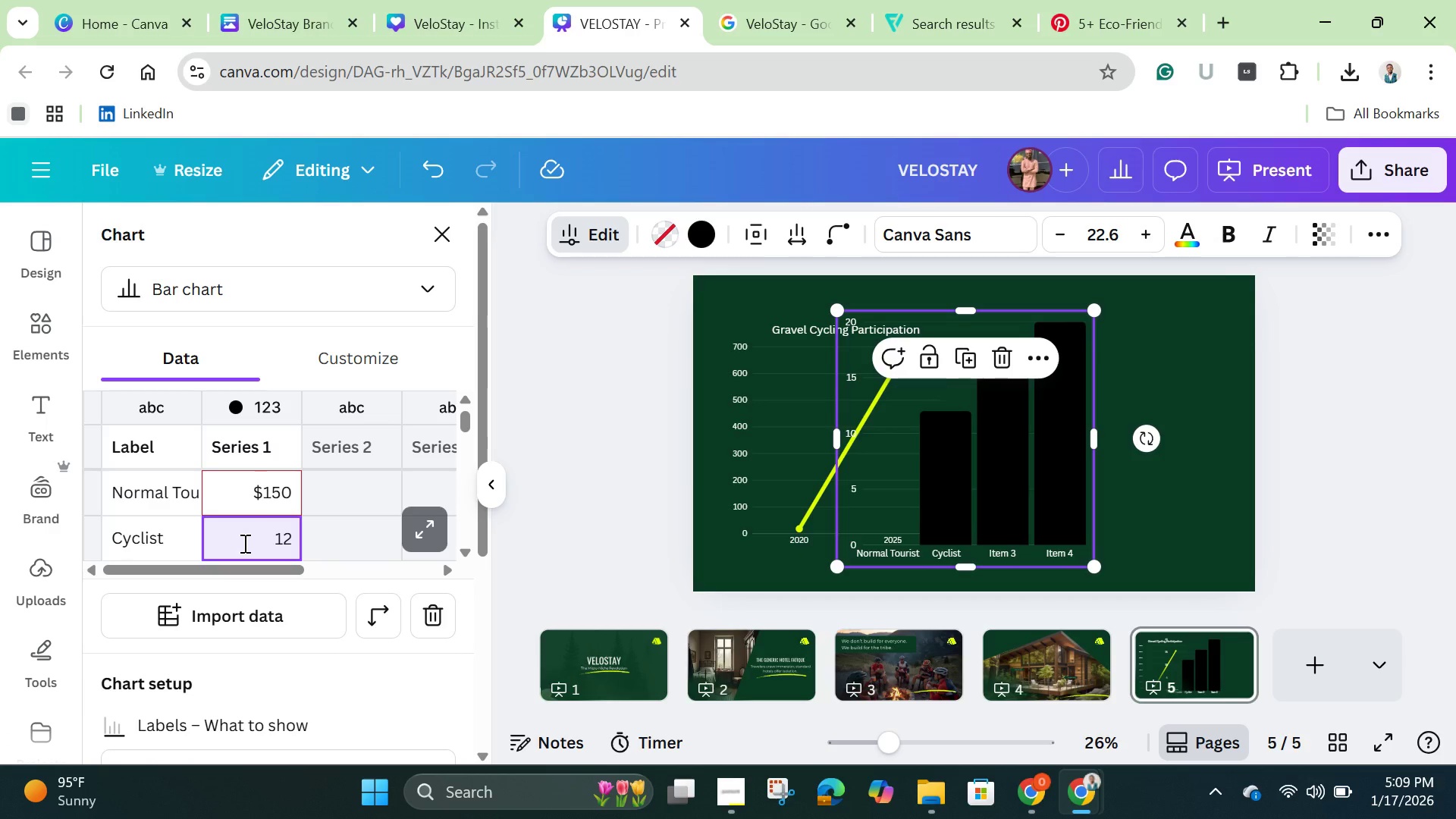 
key(Backspace)
key(Backspace)
type($450)
 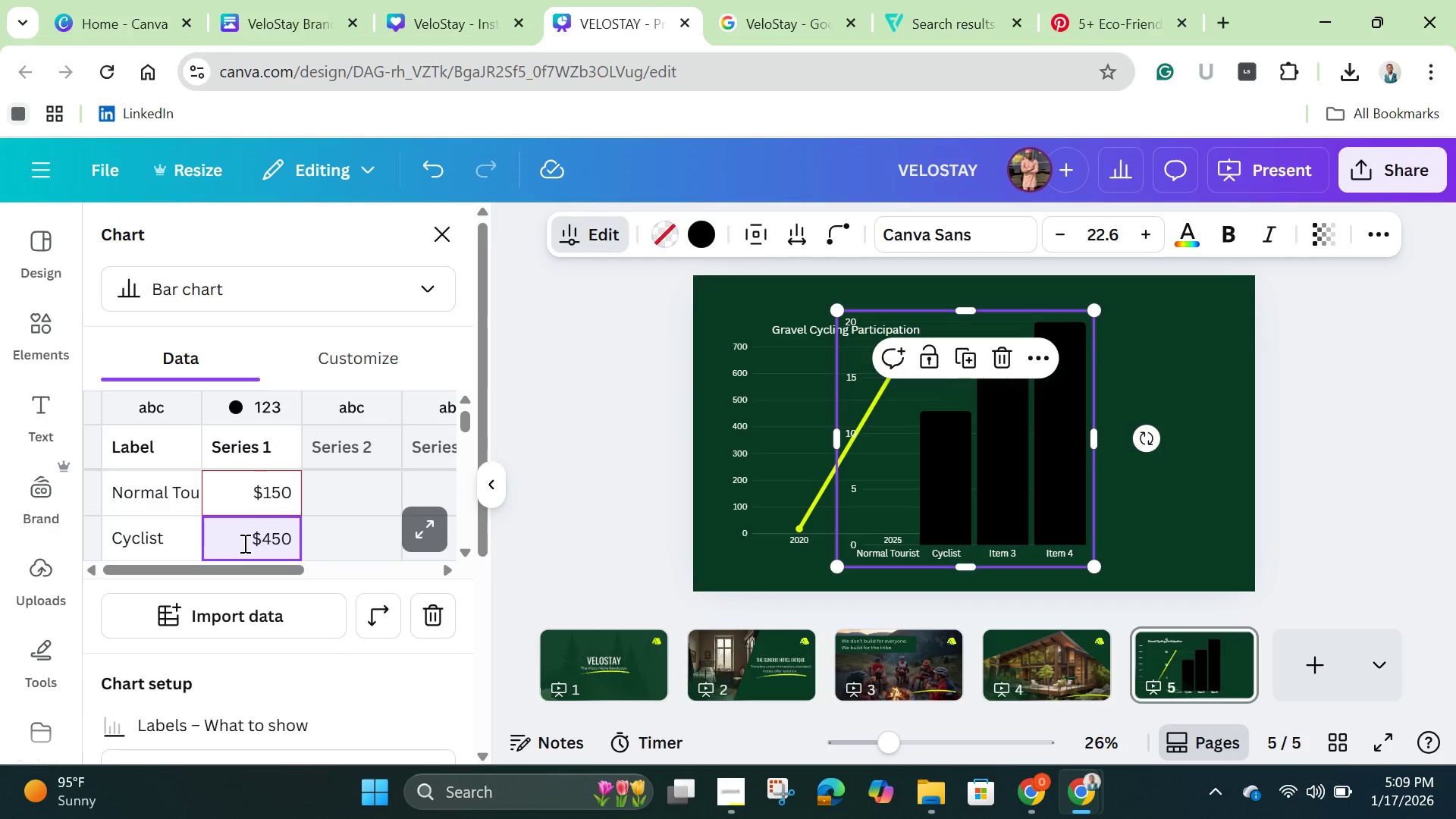 
scroll: coordinate [275, 510], scroll_direction: down, amount: 2.0
 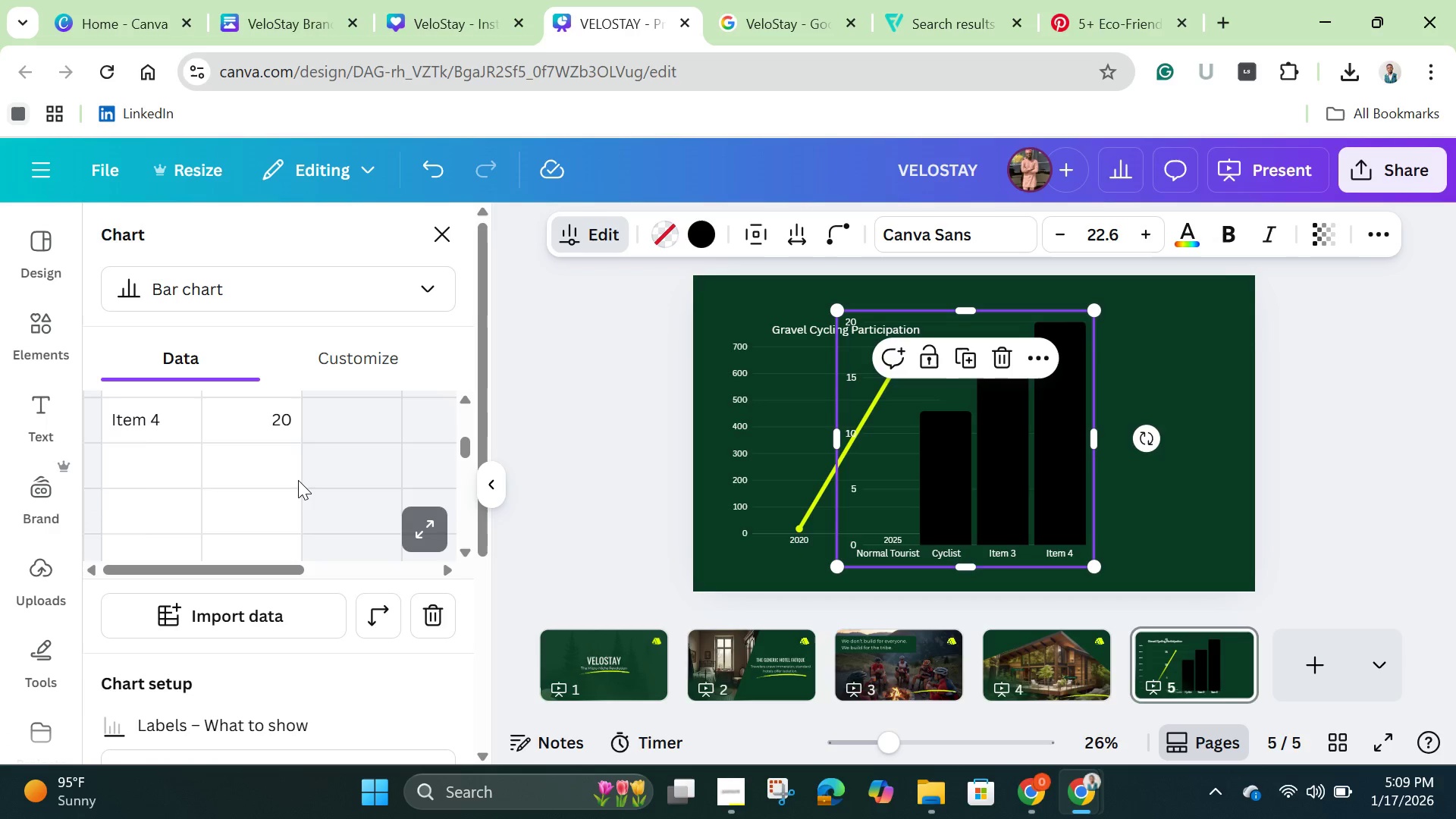 
scroll: coordinate [298, 480], scroll_direction: up, amount: 2.0
 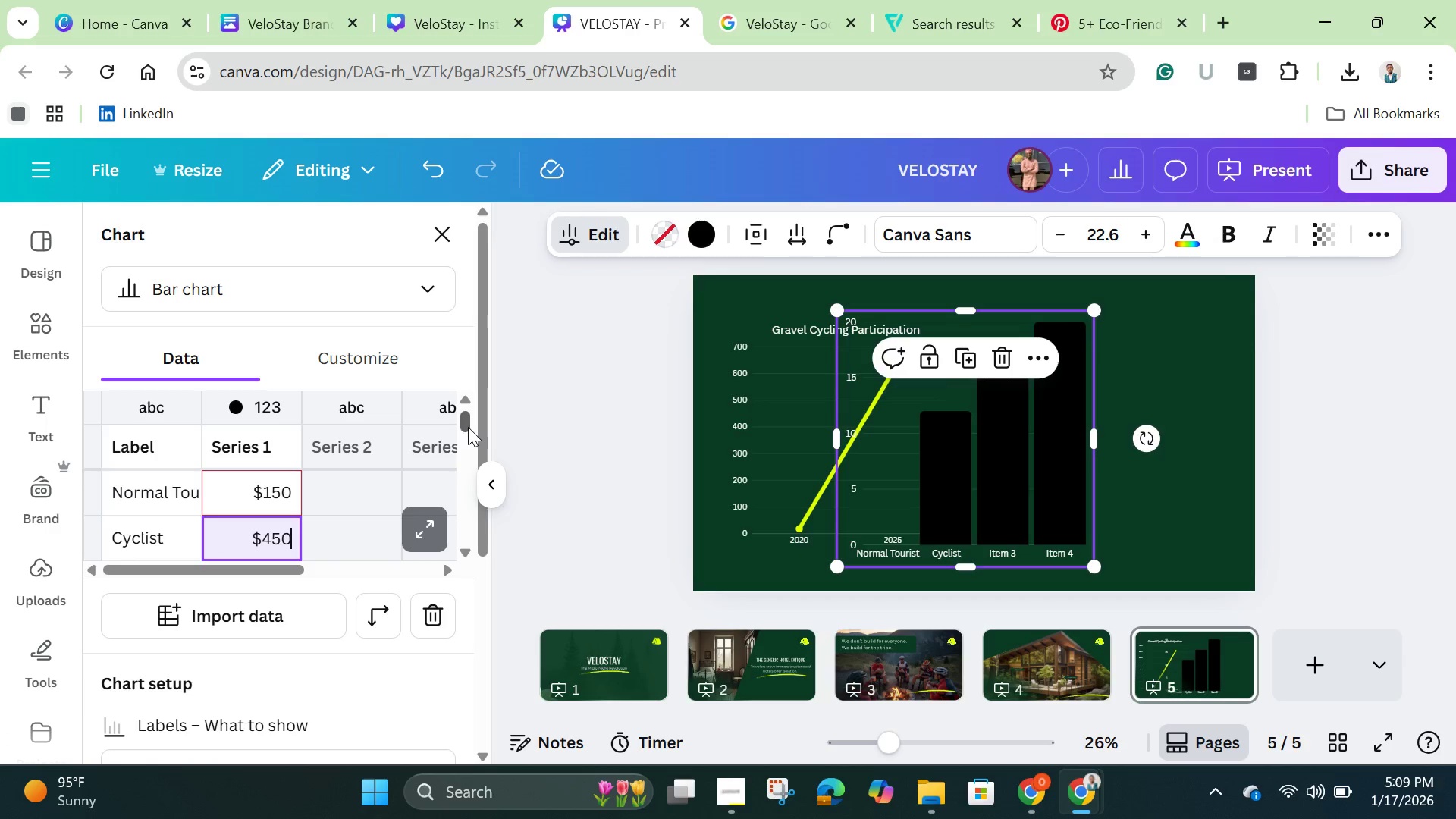 
left_click_drag(start_coordinate=[468, 425], to_coordinate=[468, 441])
 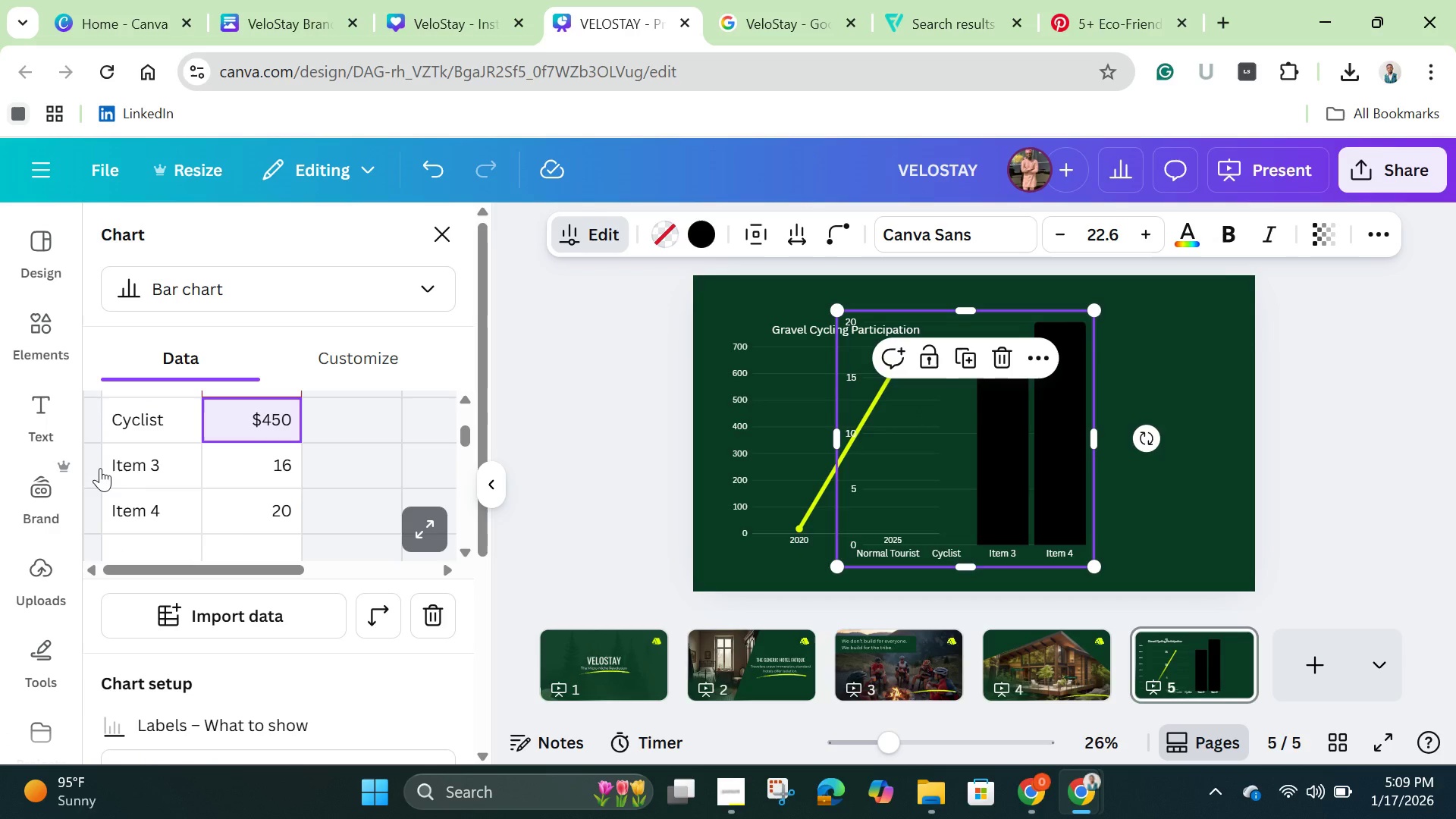 
left_click([100, 468])
 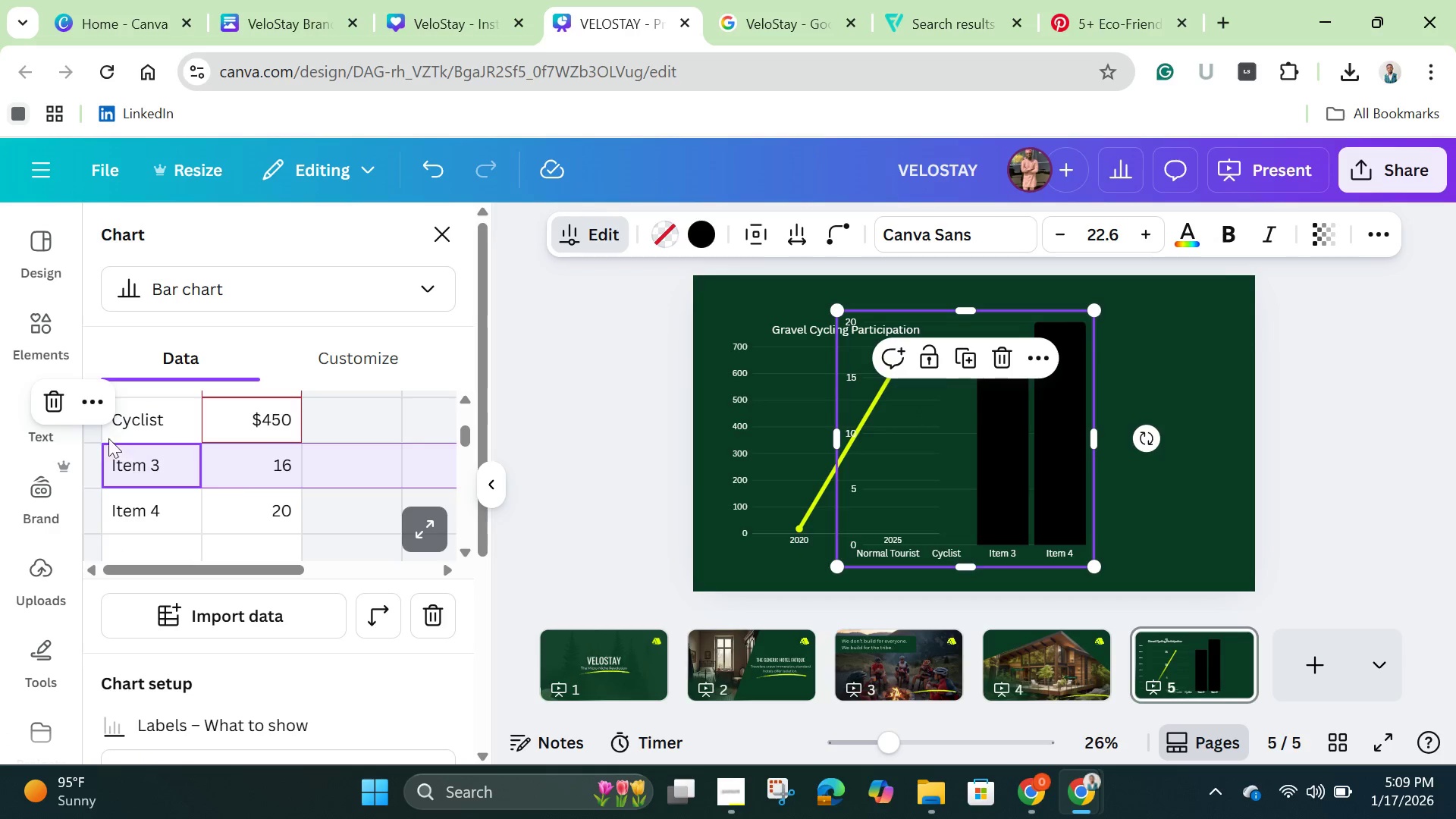 
left_click([59, 404])
 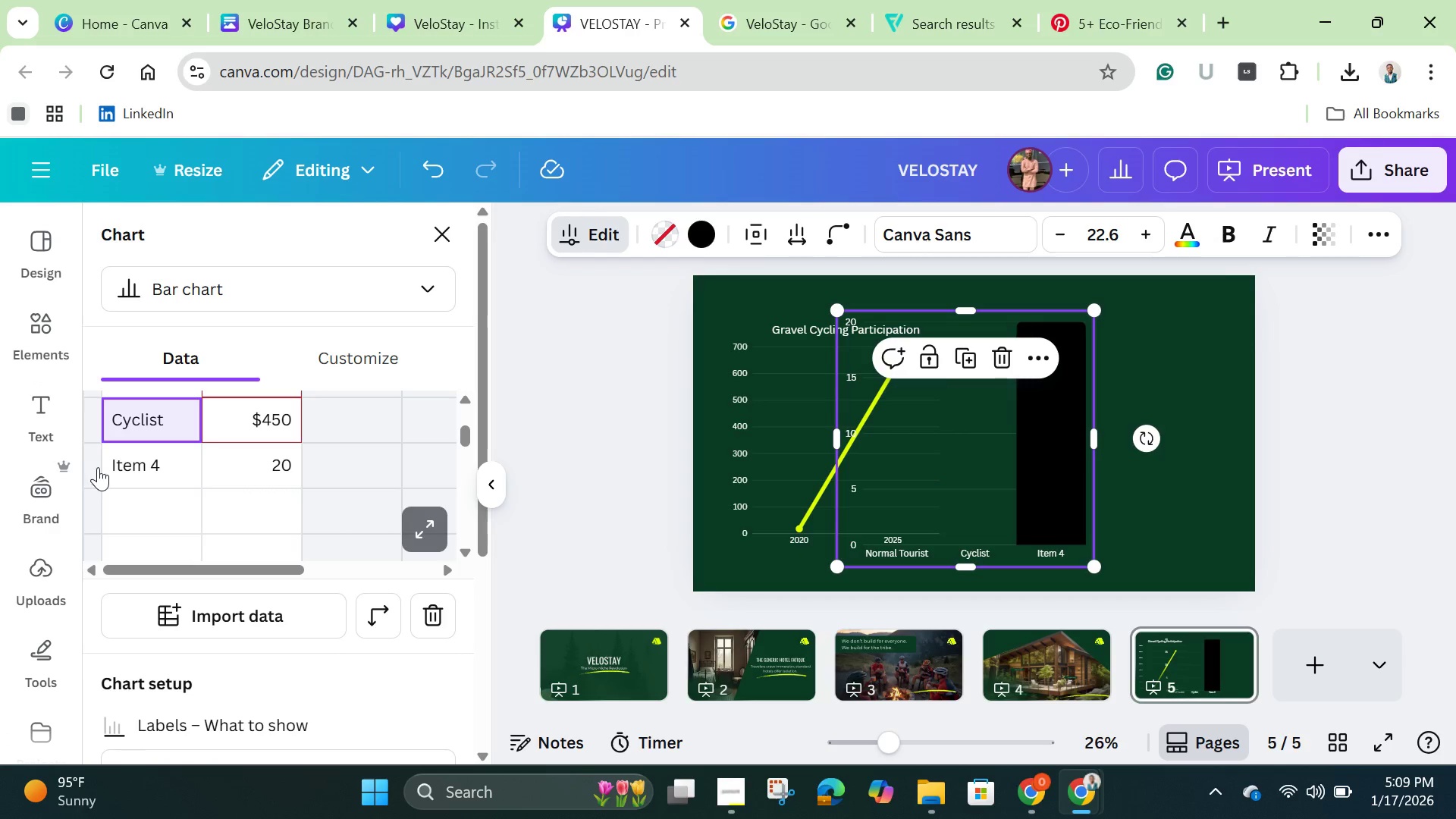 
left_click([98, 466])
 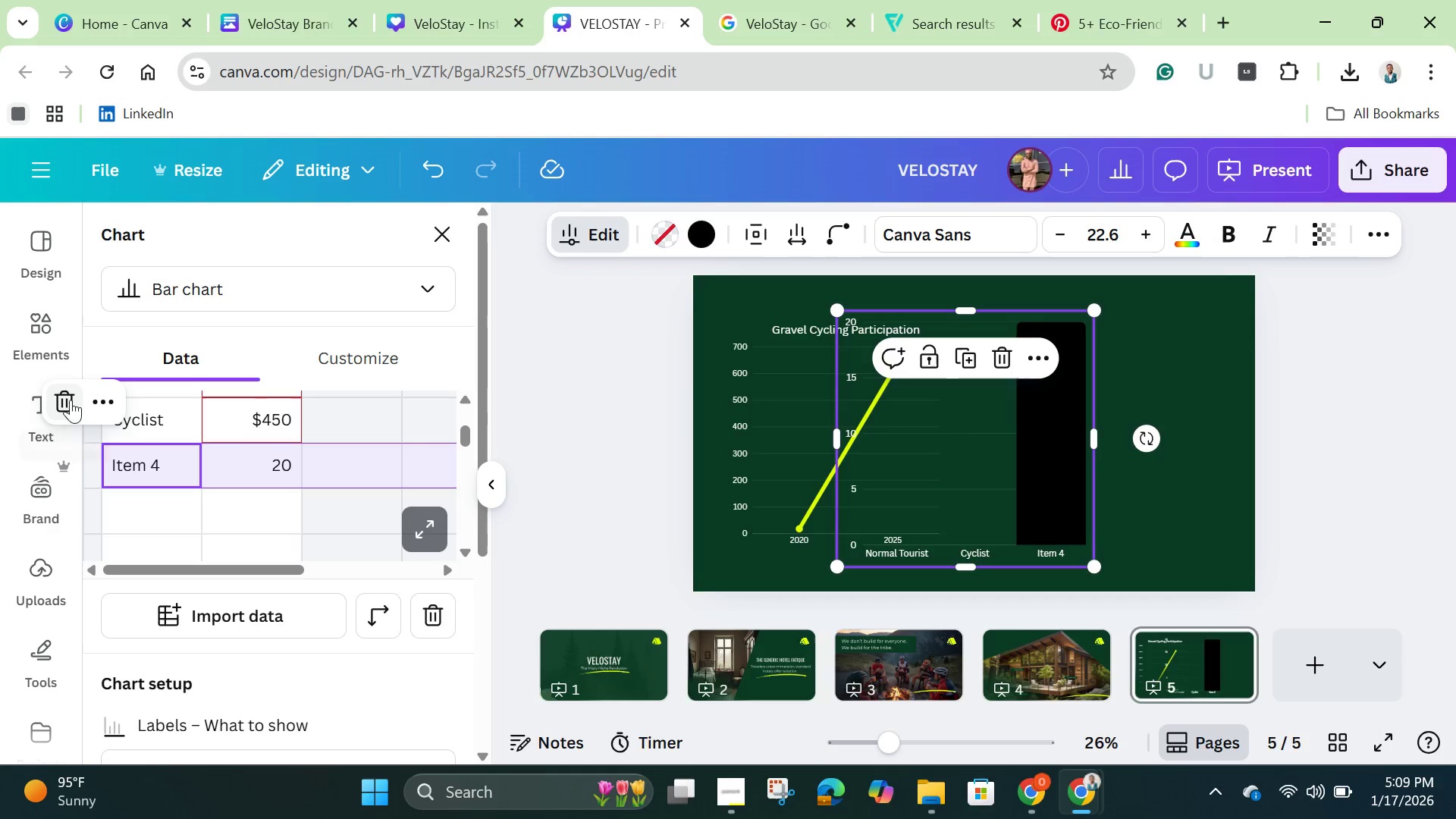 
left_click([67, 401])
 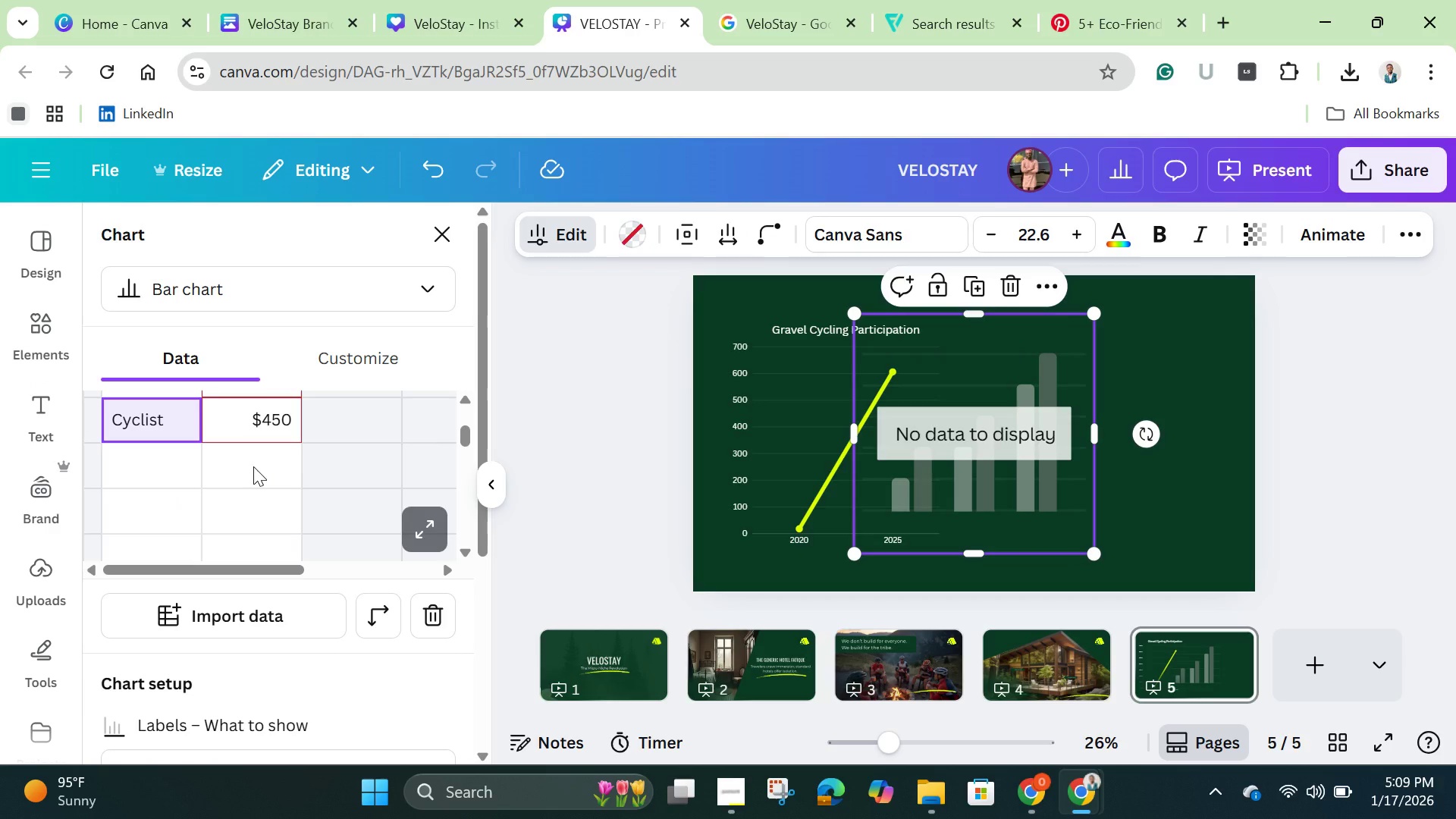 
scroll: coordinate [256, 466], scroll_direction: up, amount: 1.0
 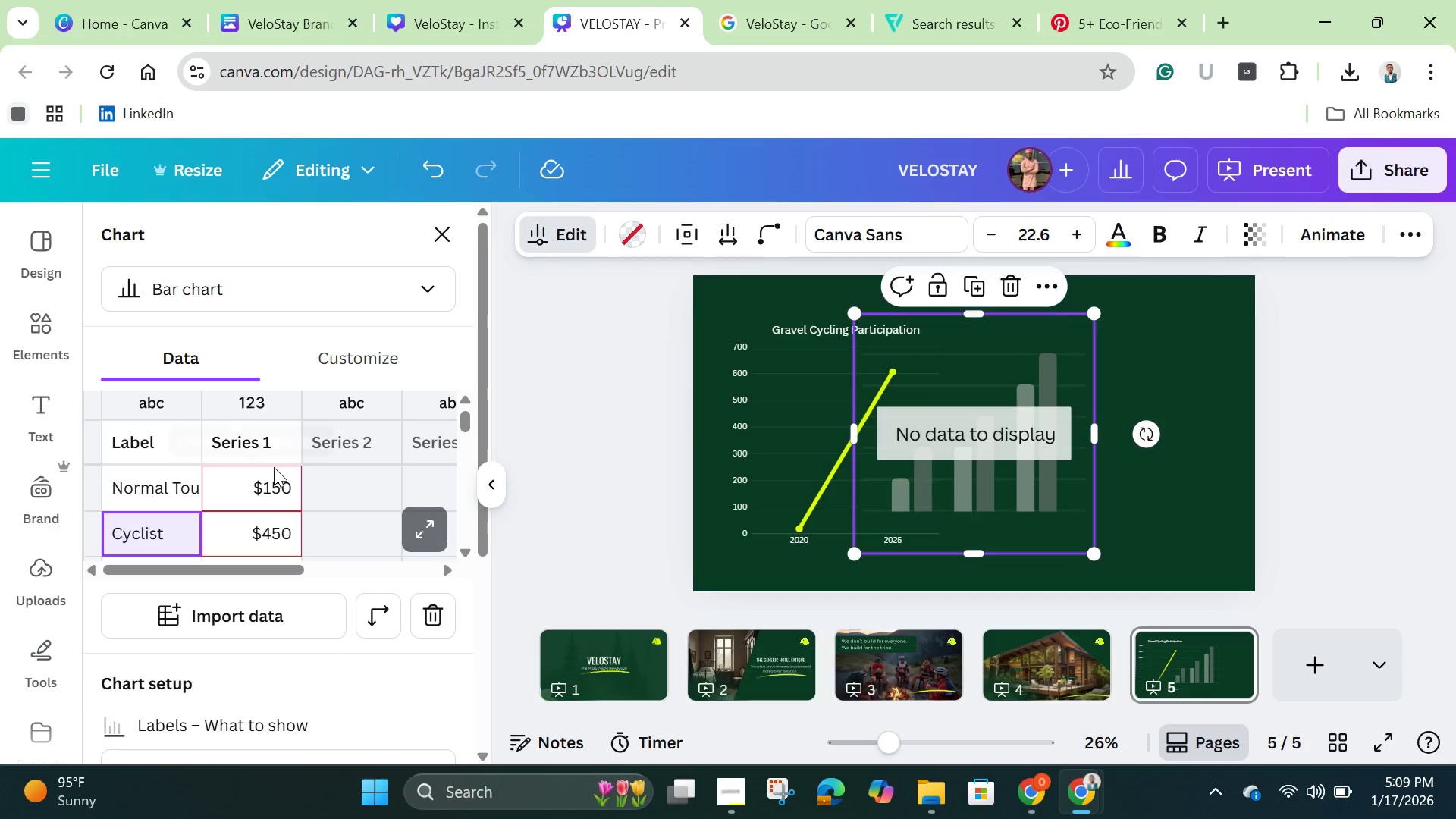 
left_click([274, 467])
 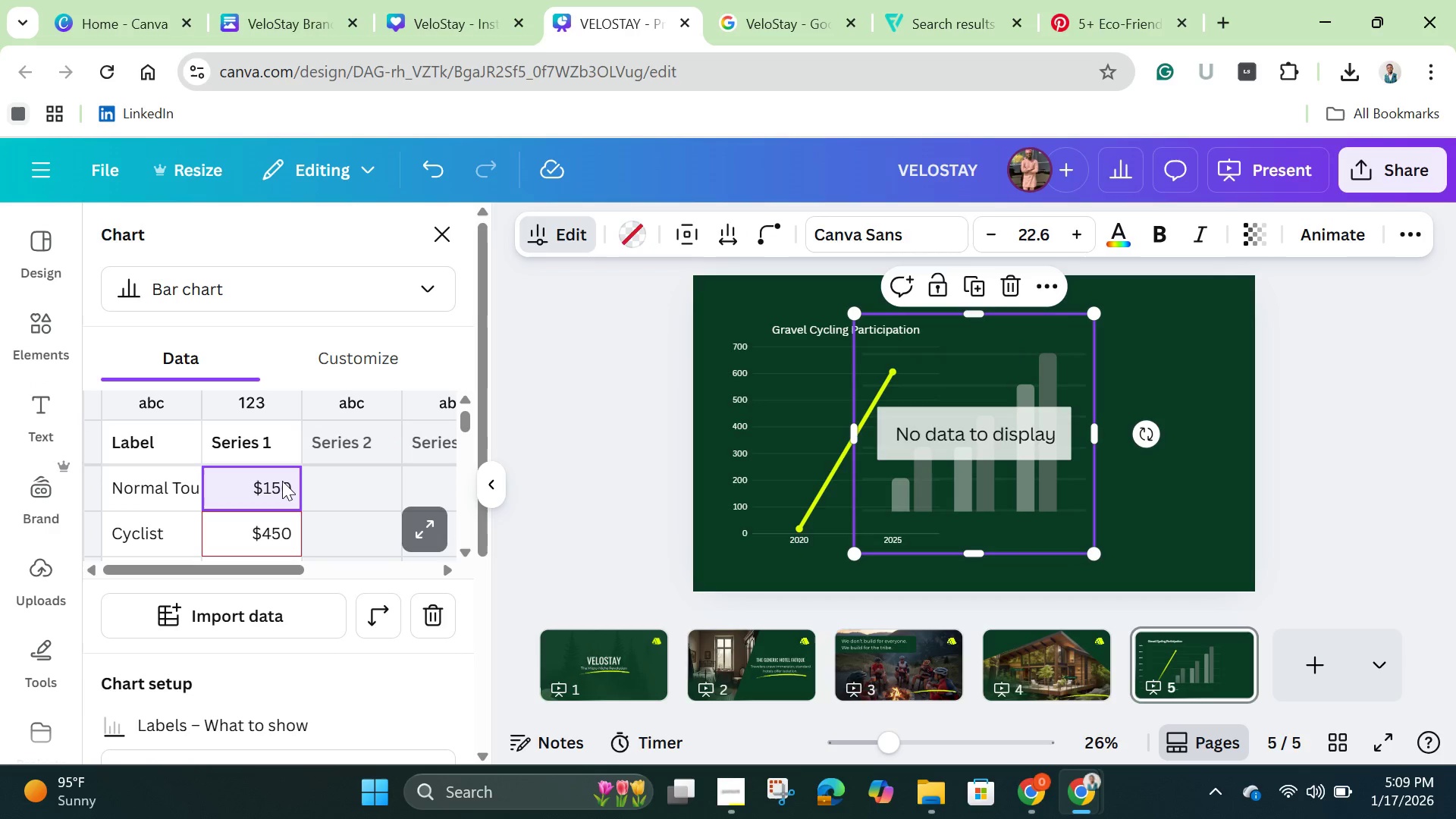 
scroll: coordinate [282, 481], scroll_direction: down, amount: 1.0
 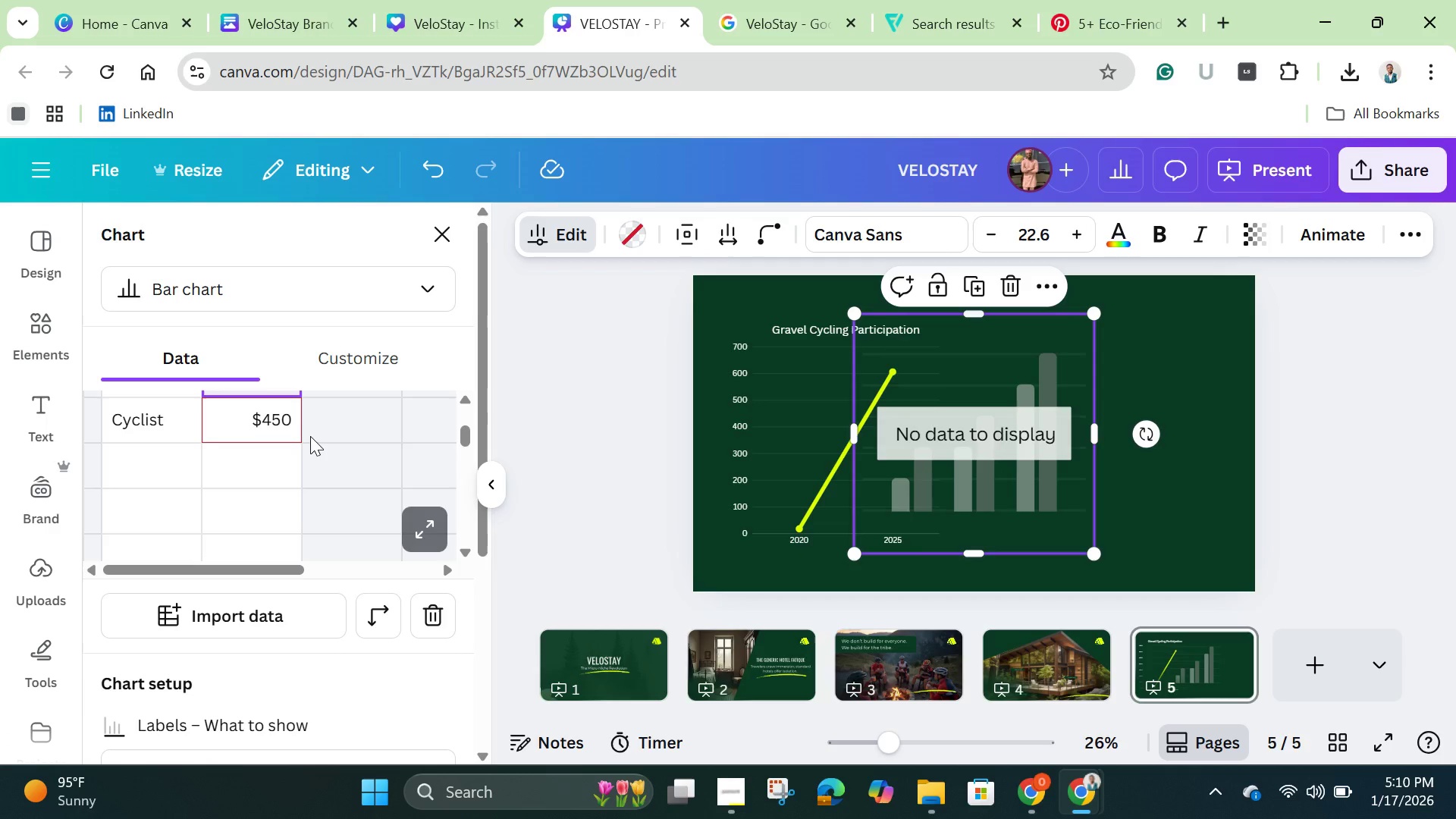 
scroll: coordinate [312, 434], scroll_direction: up, amount: 1.0
 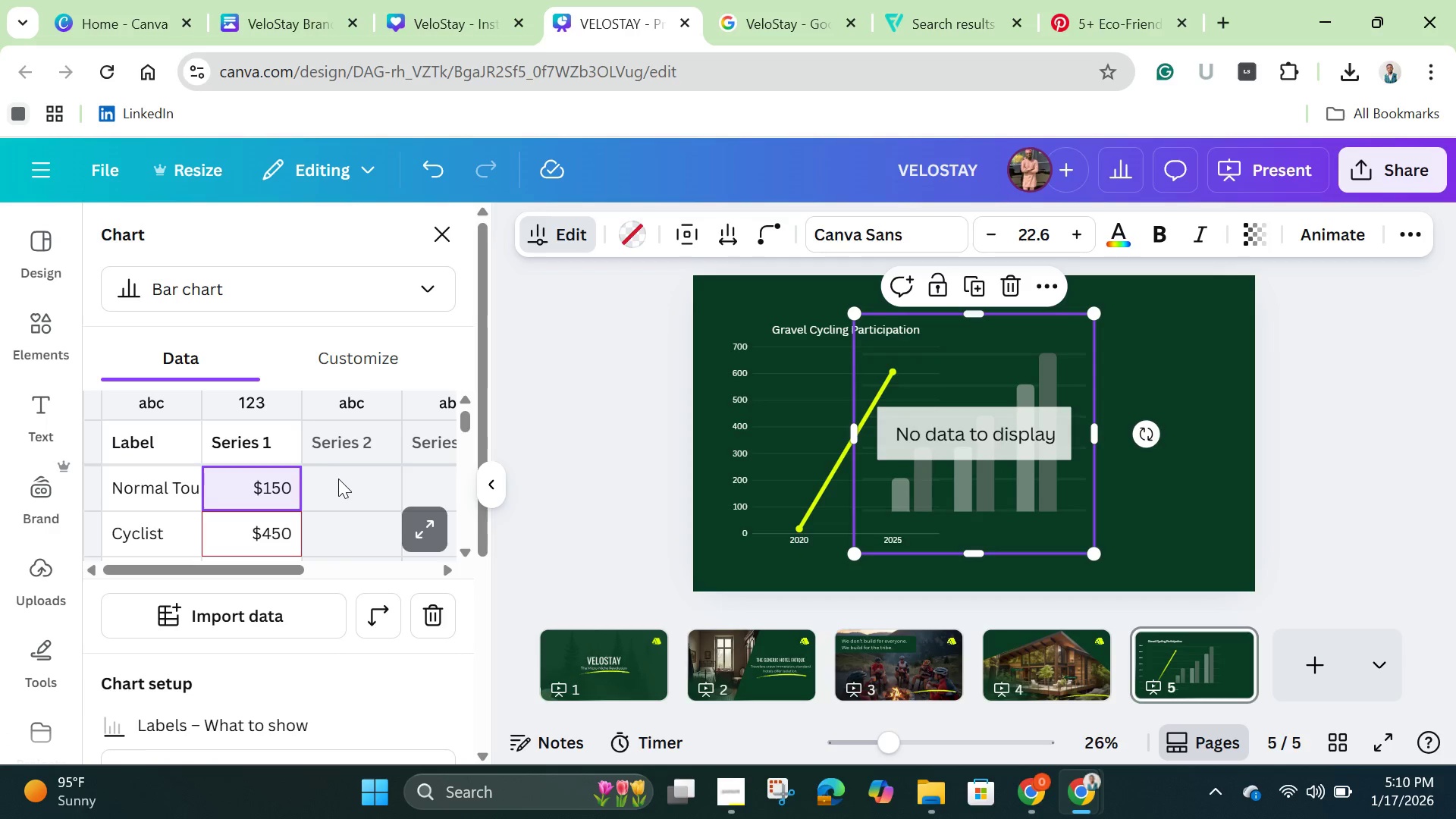 
left_click([340, 479])
 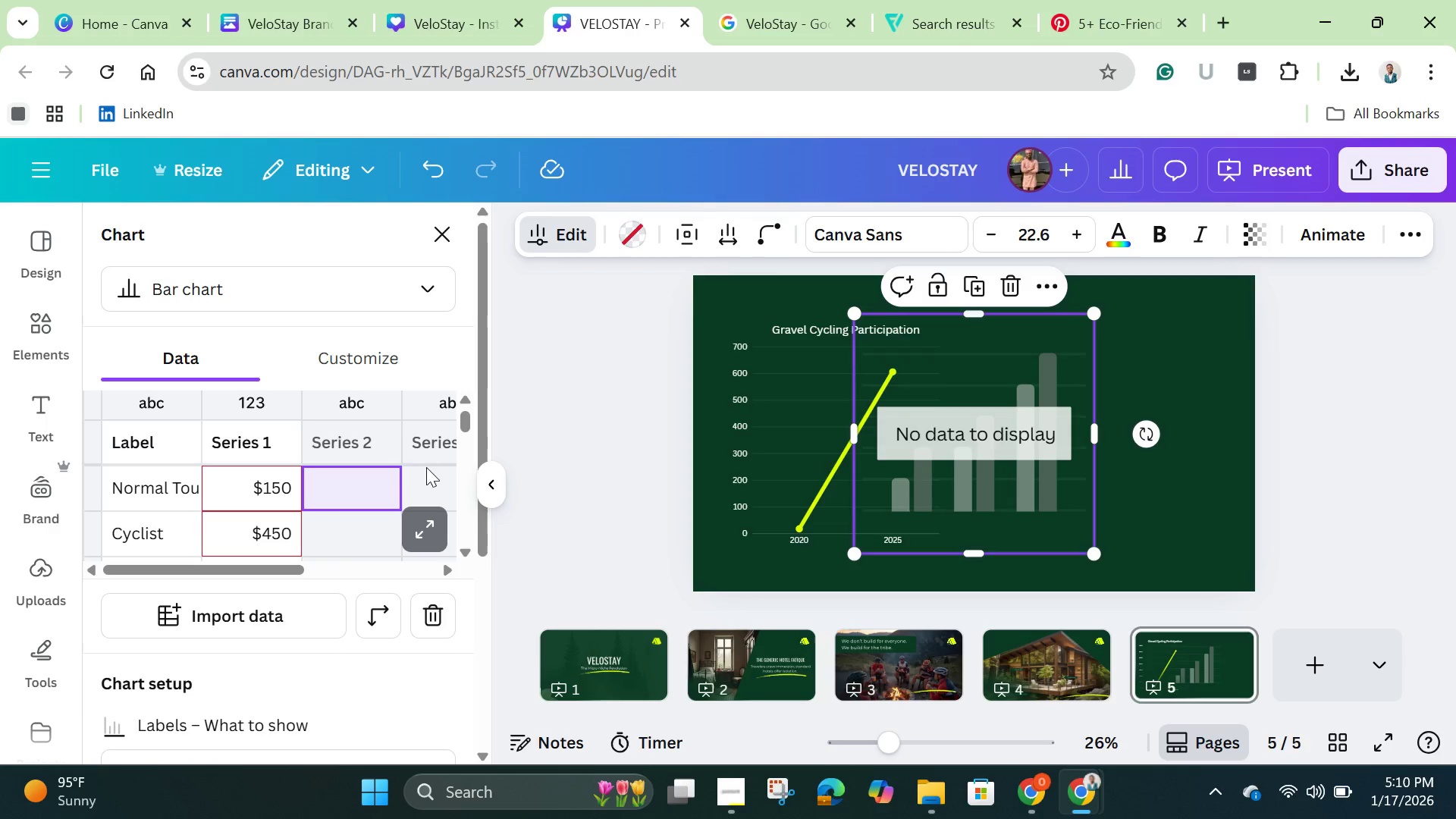 
left_click_drag(start_coordinate=[954, 394], to_coordinate=[1043, 394])
 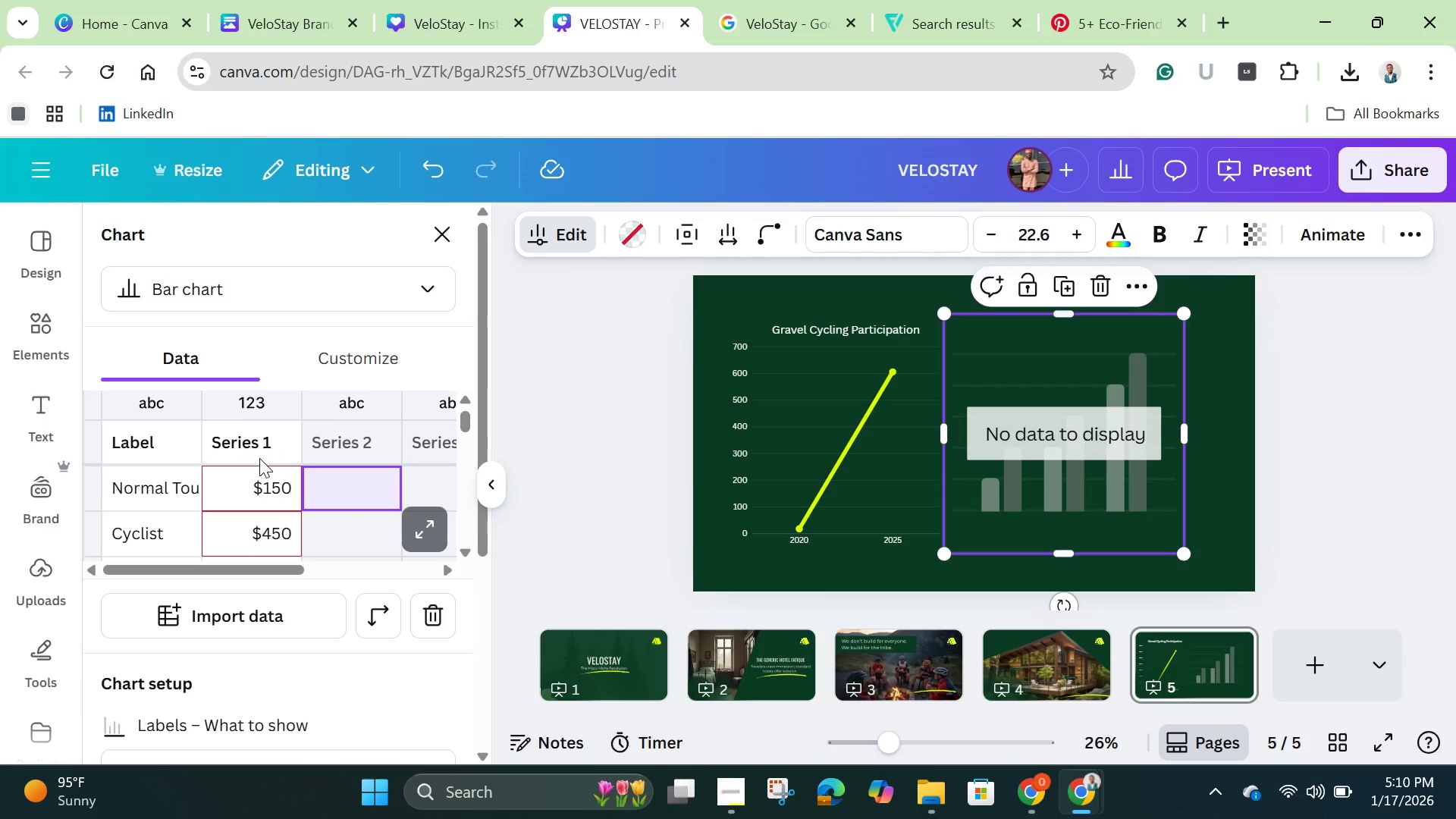 
scroll: coordinate [259, 458], scroll_direction: down, amount: 1.0
 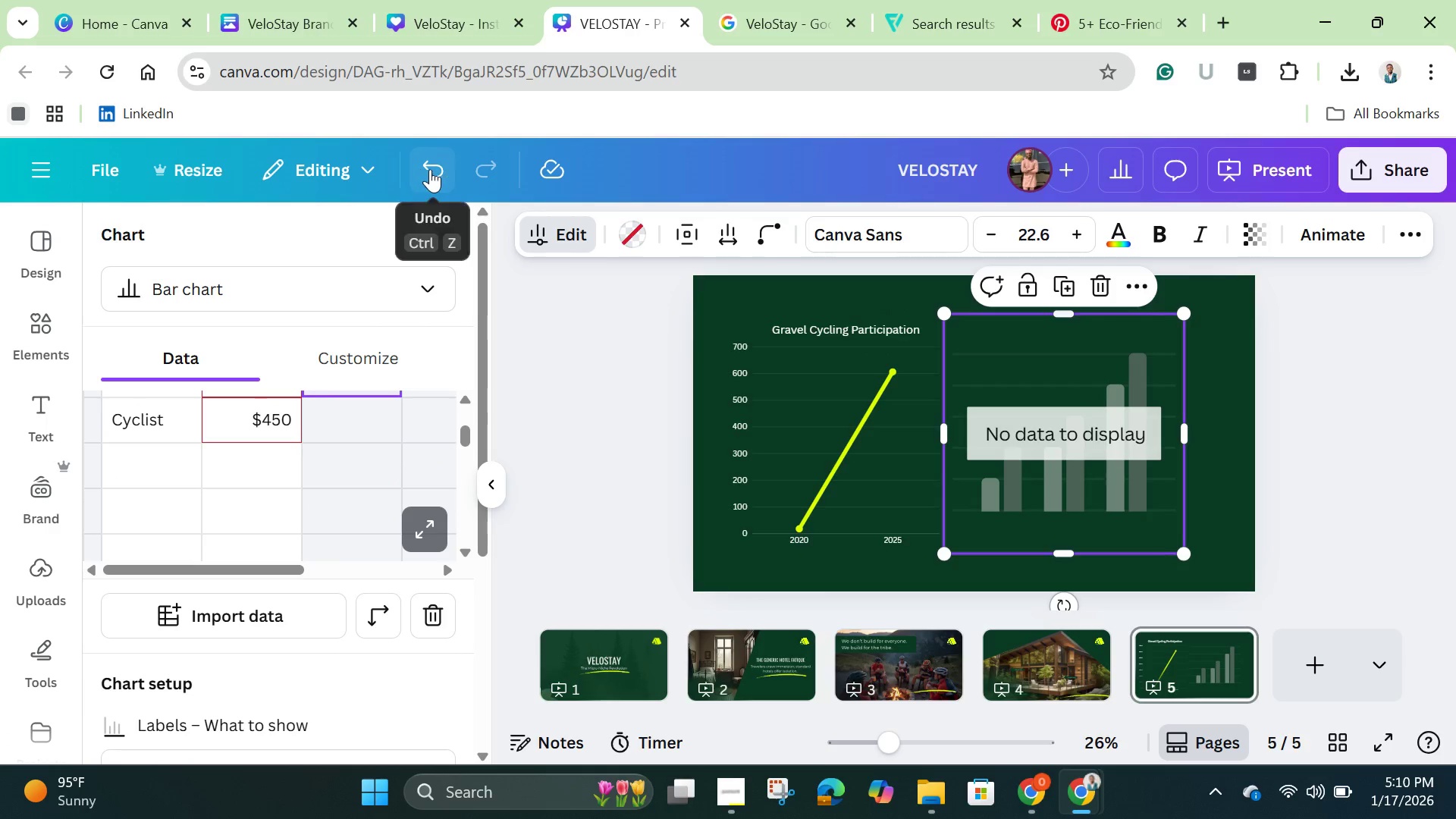 
left_click([430, 169])
 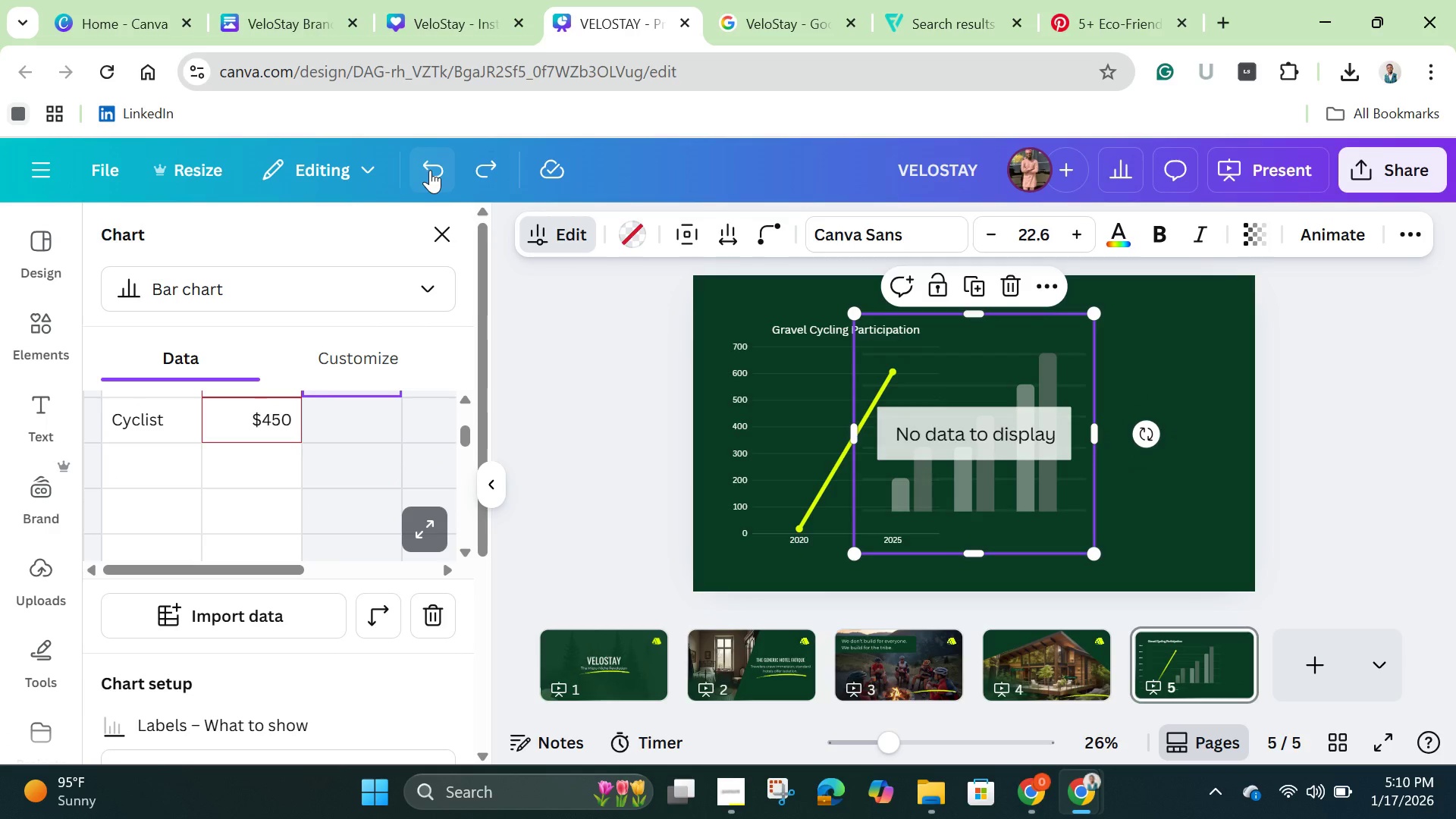 
left_click([430, 170])
 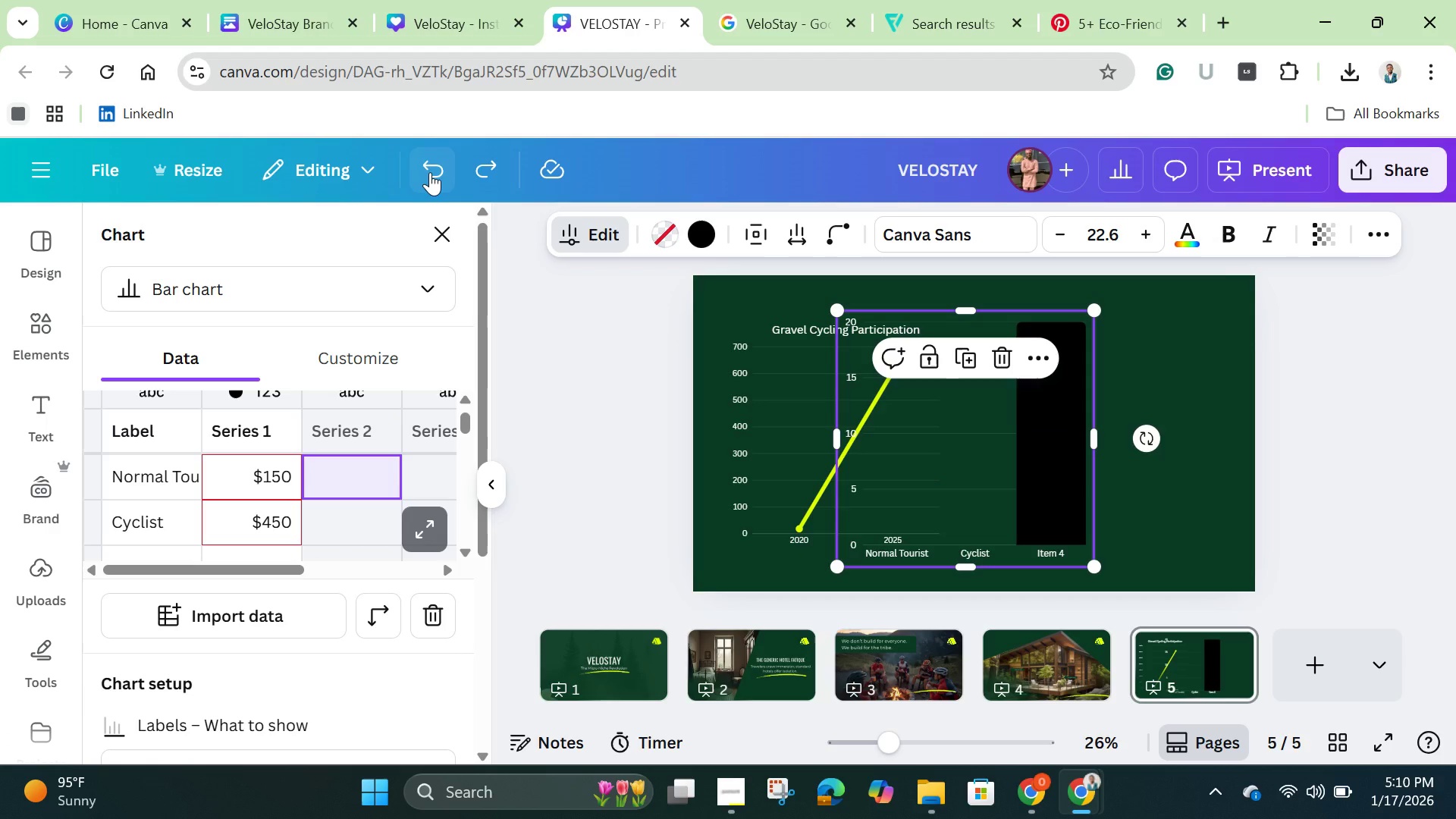 
wait(5.44)
 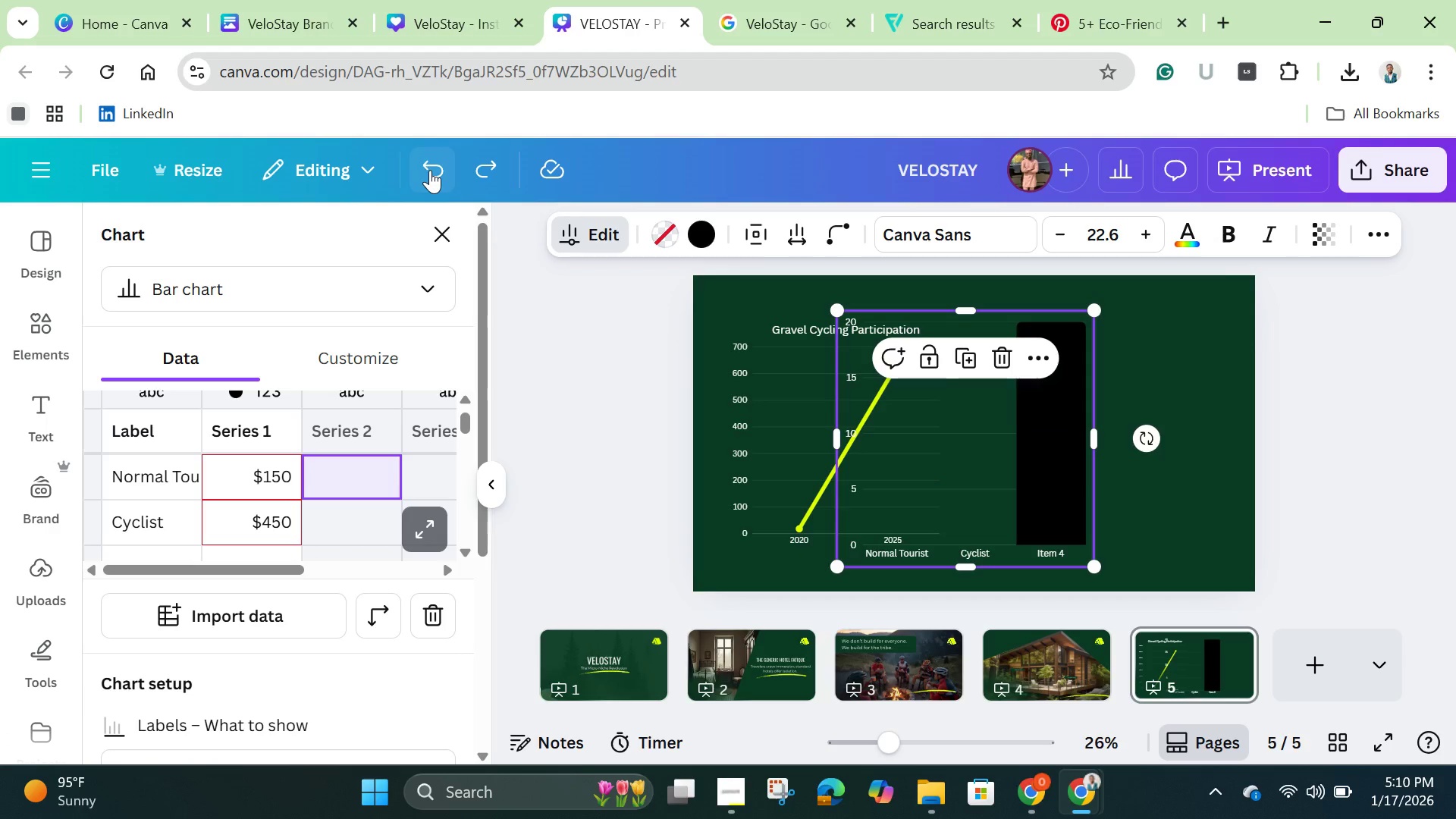 
scroll: coordinate [430, 191], scroll_direction: down, amount: 1.0
 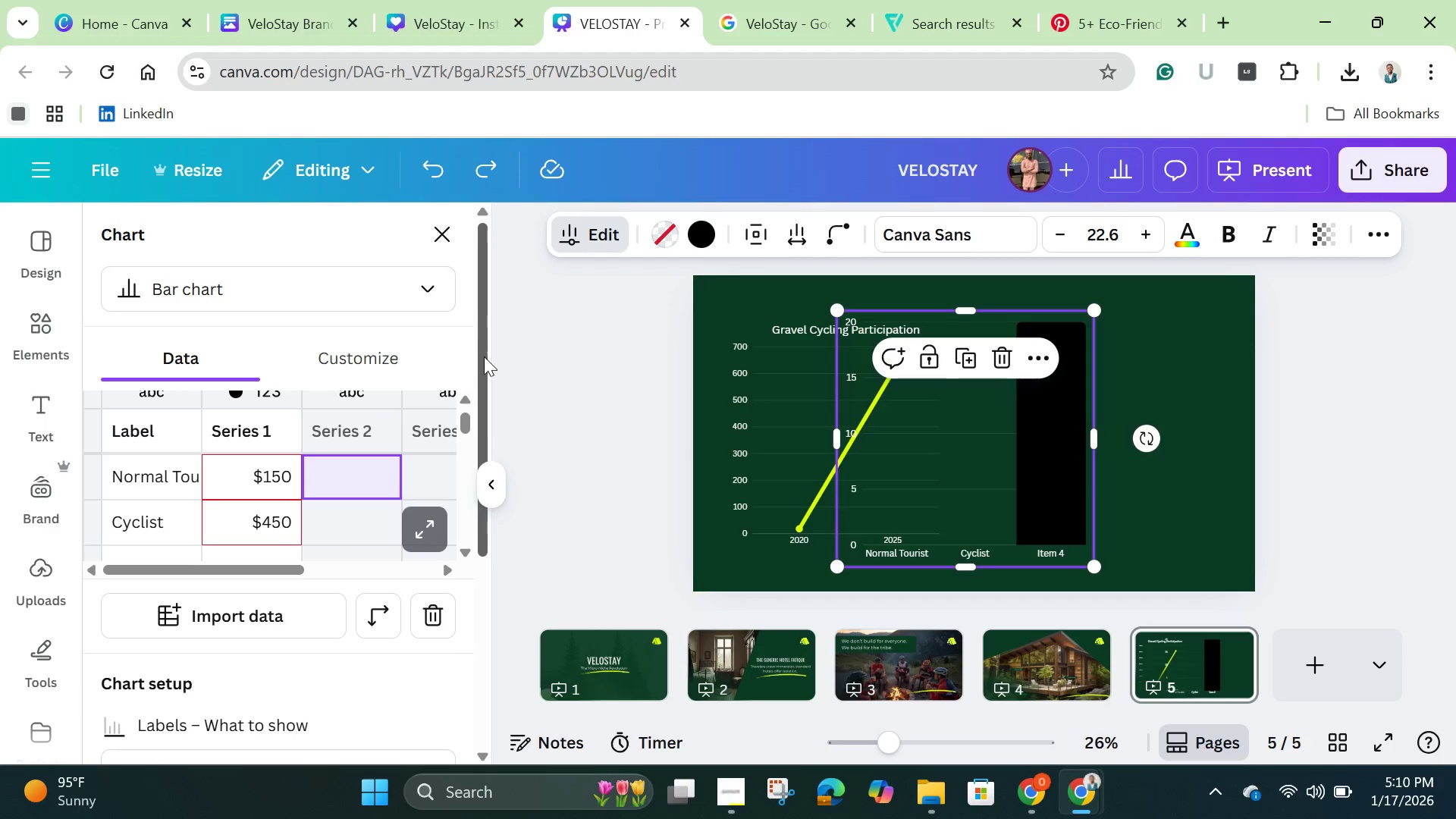 
left_click_drag(start_coordinate=[484, 359], to_coordinate=[484, 402])
 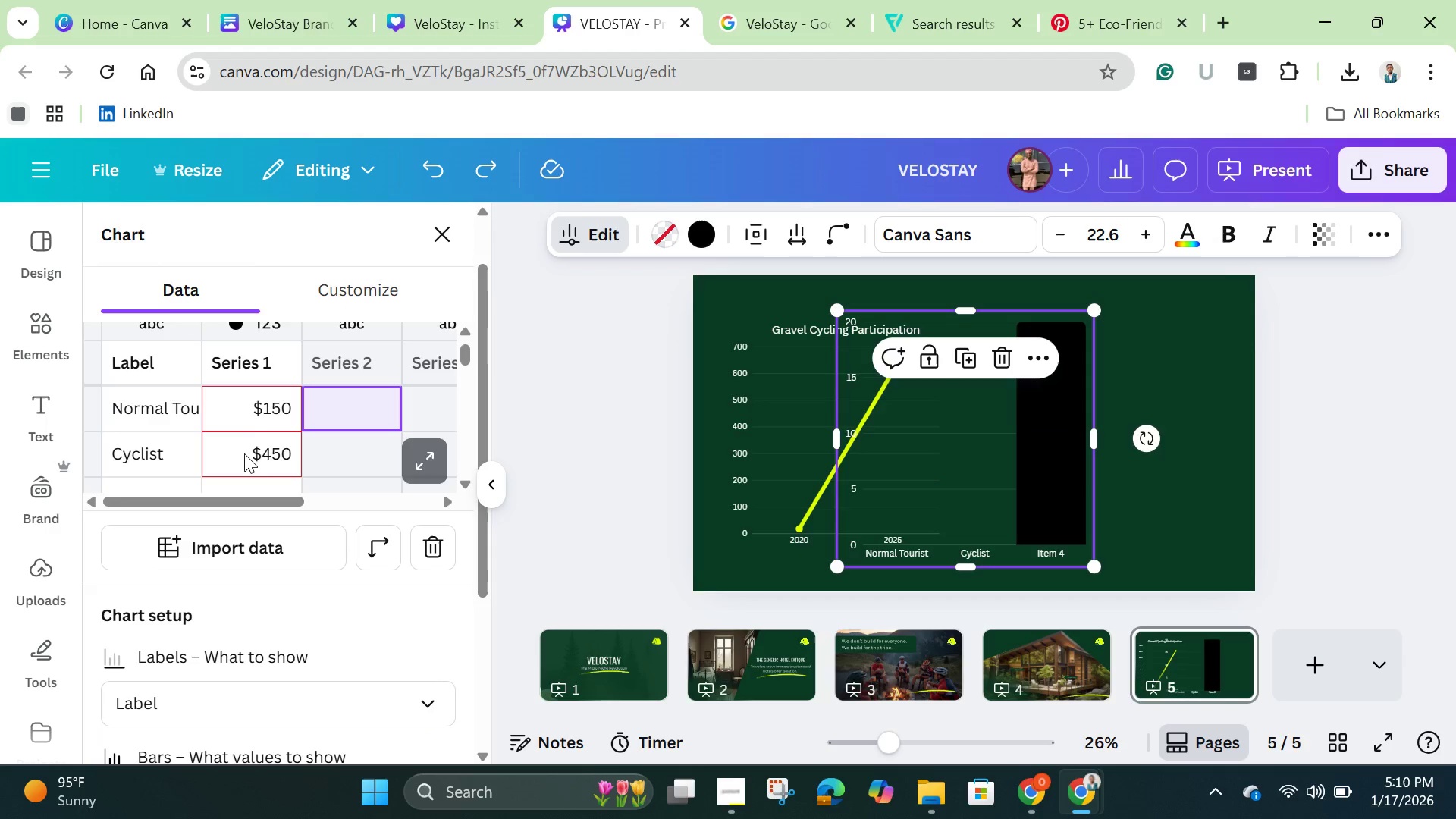 
left_click([261, 419])
 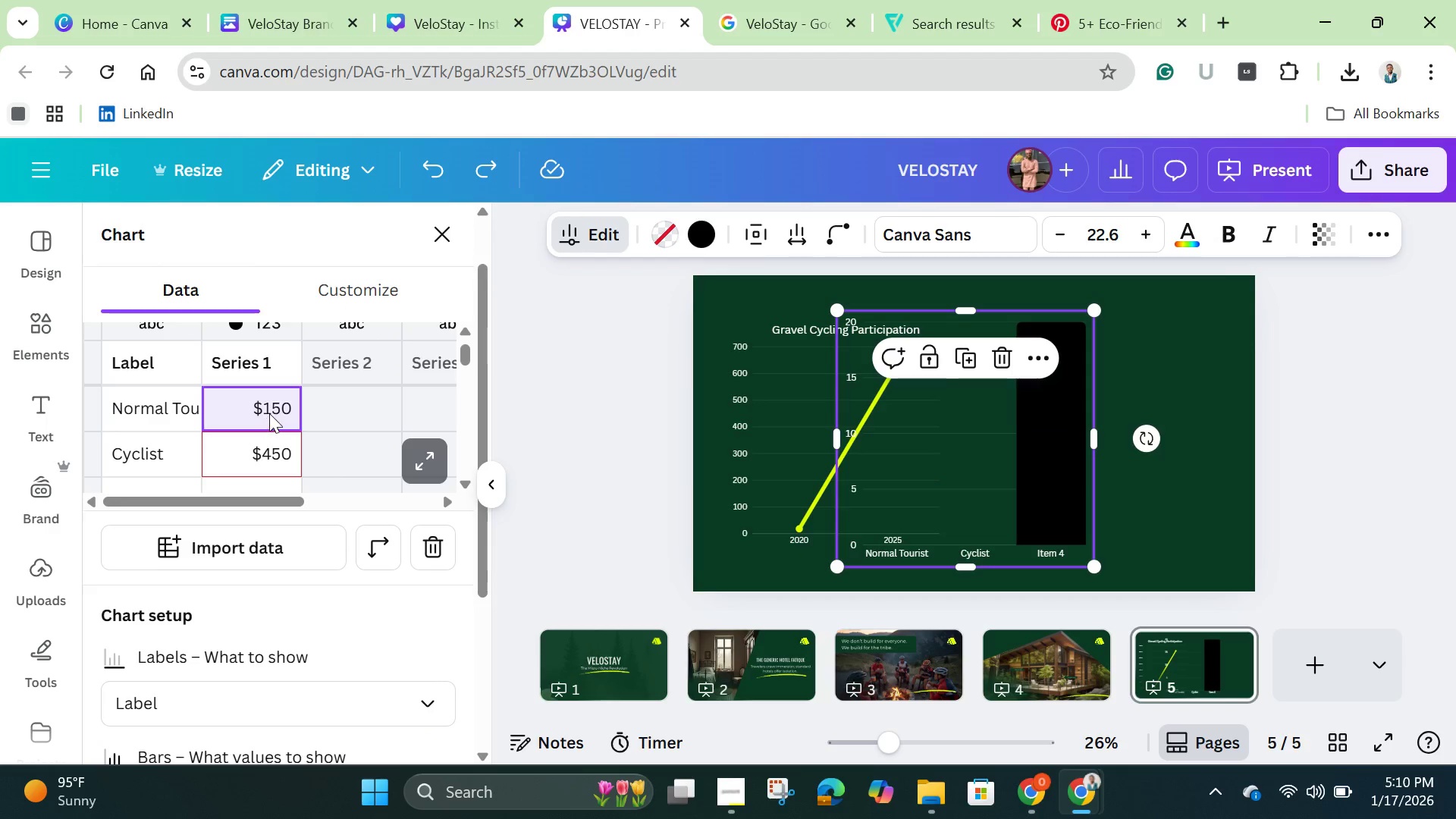 
left_click([269, 413])
 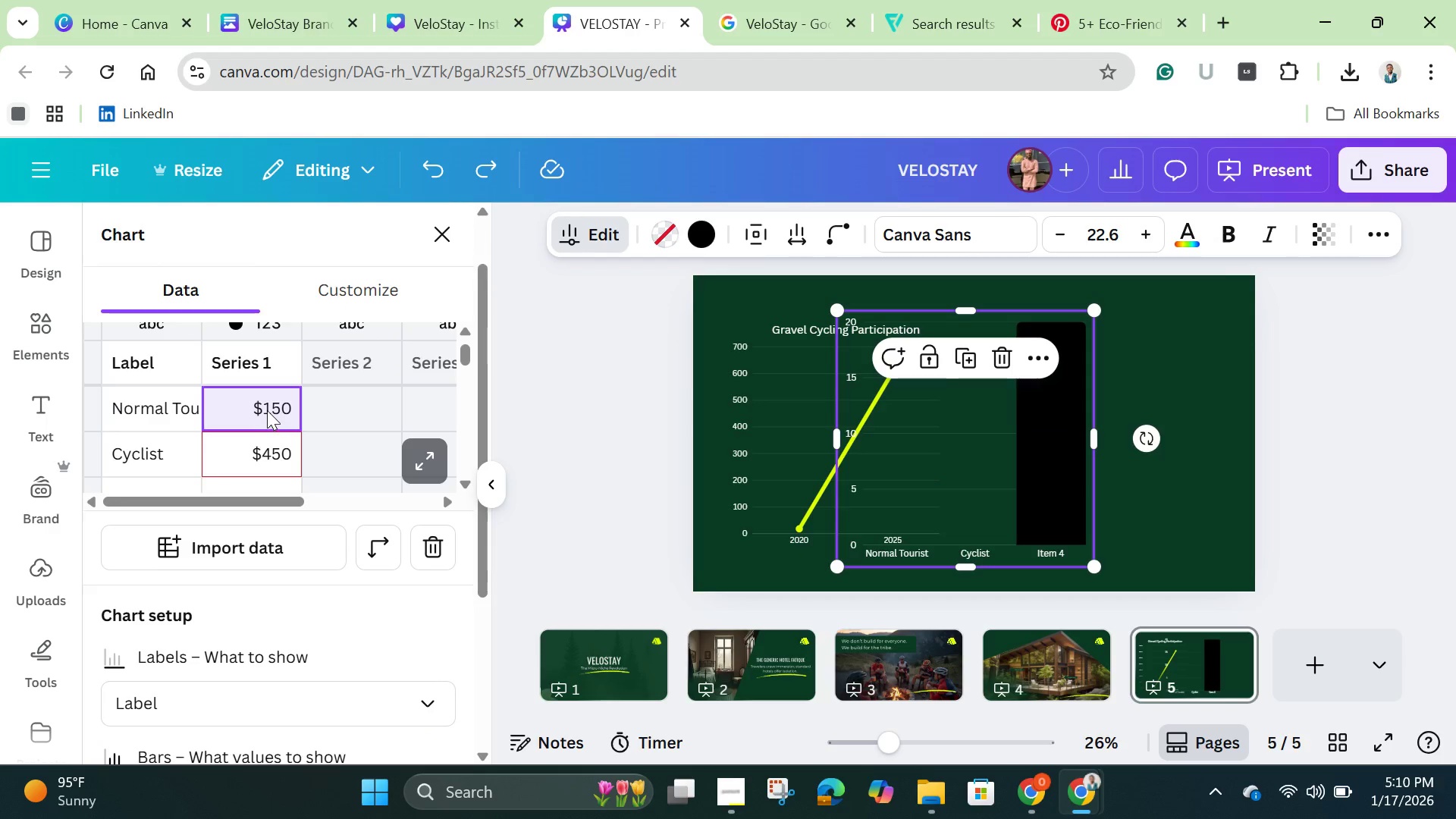 
double_click([267, 410])
 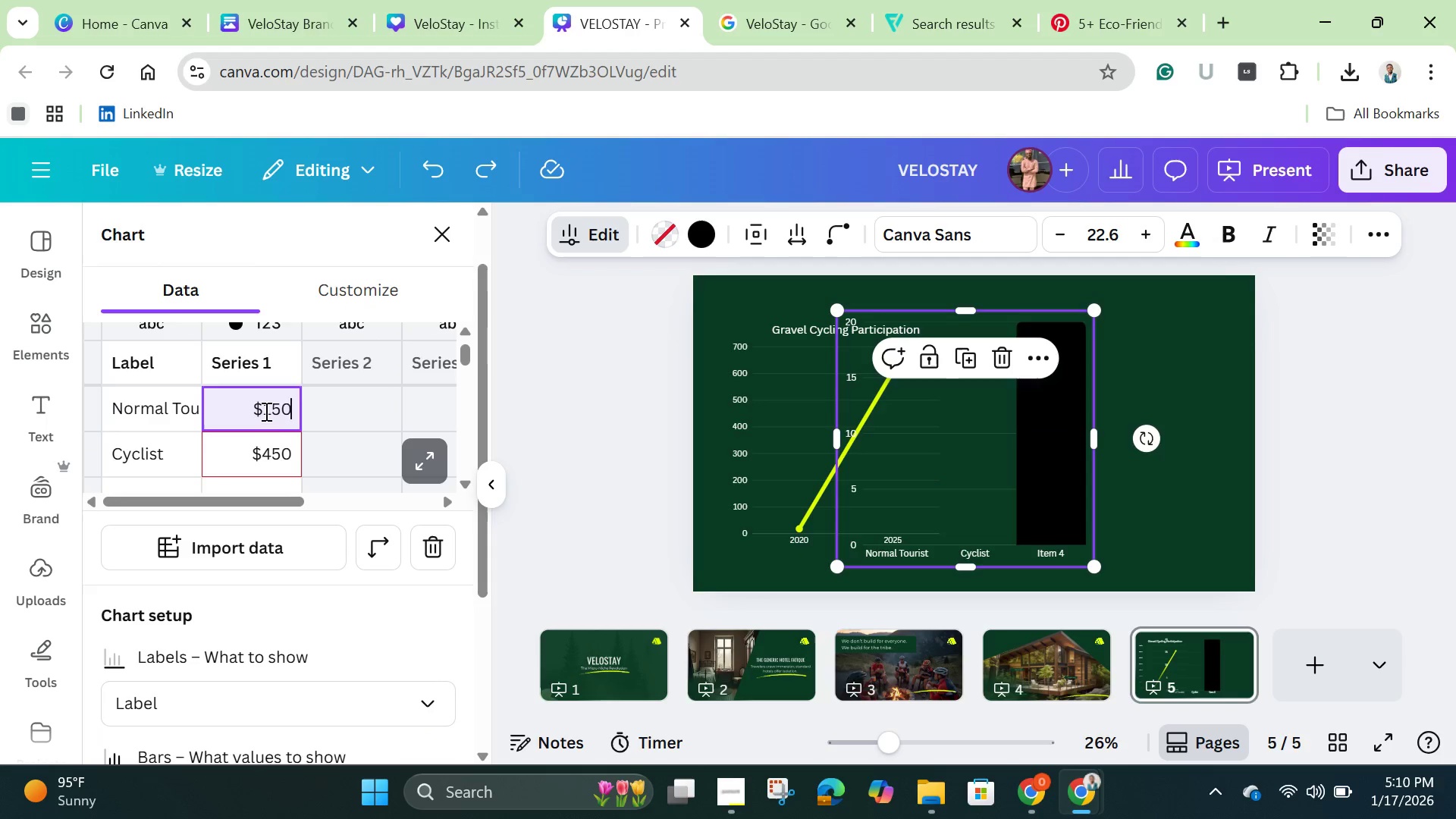 
left_click([265, 411])
 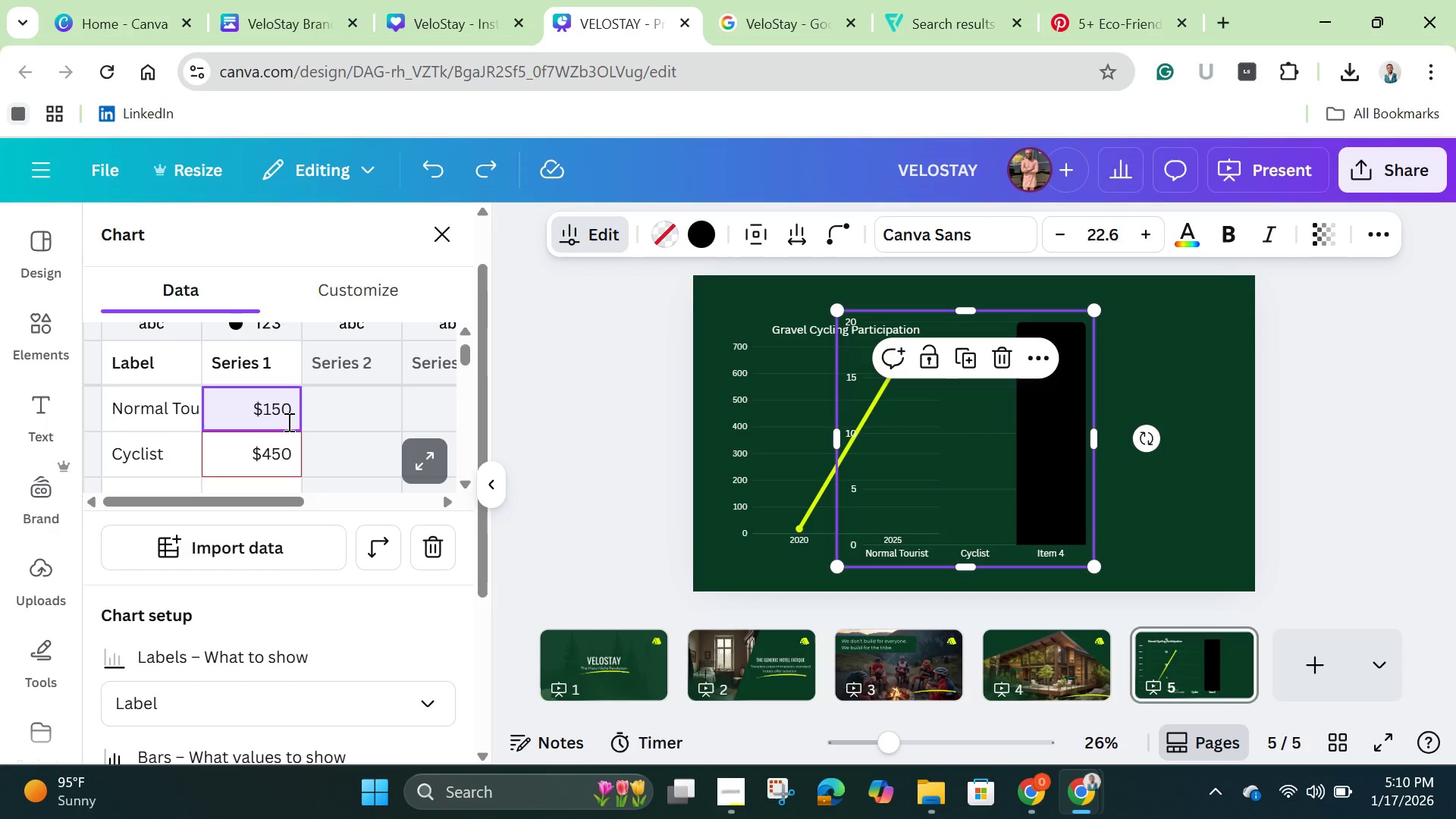 
key(Backspace)
 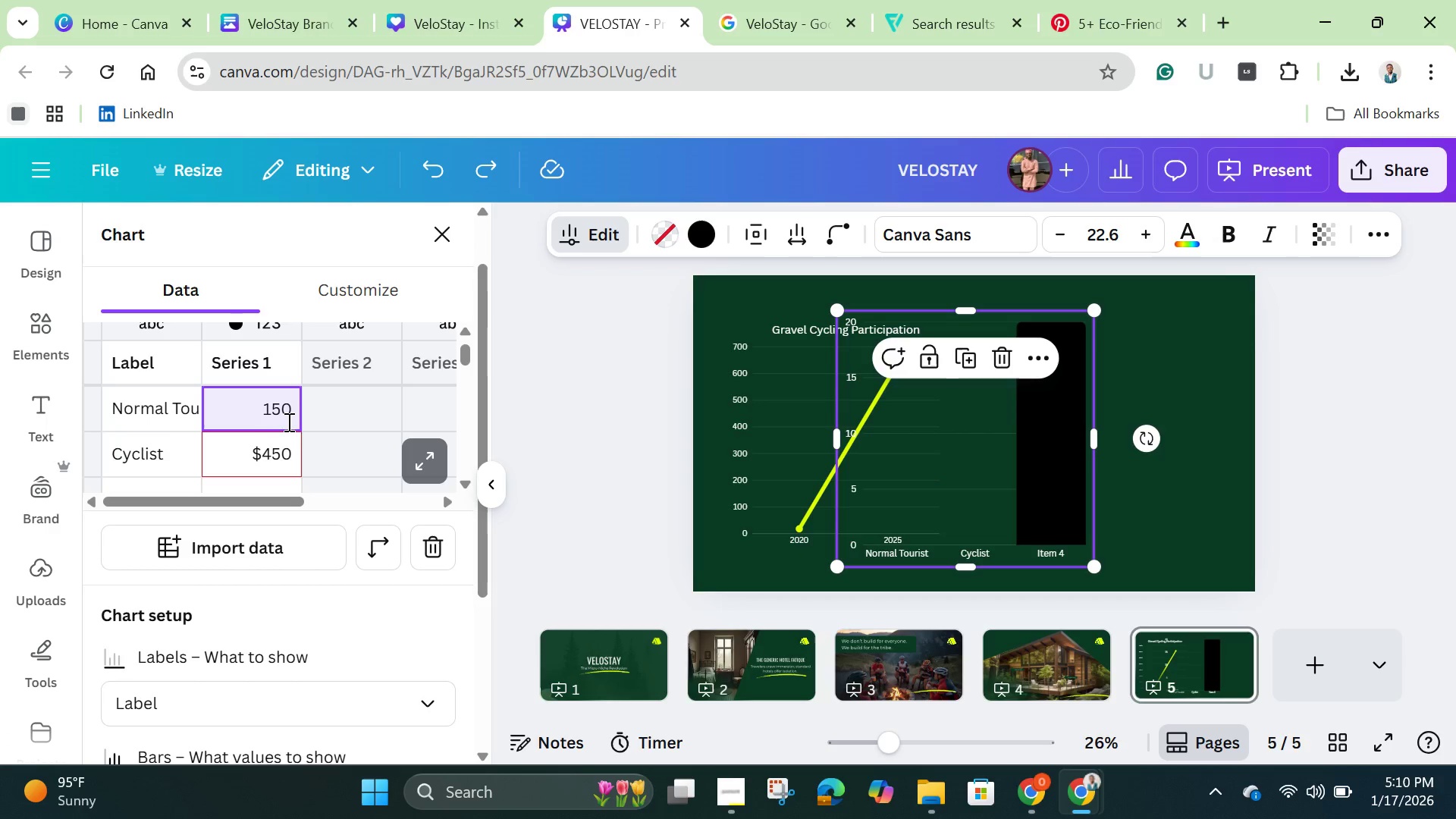 
left_click([284, 449])
 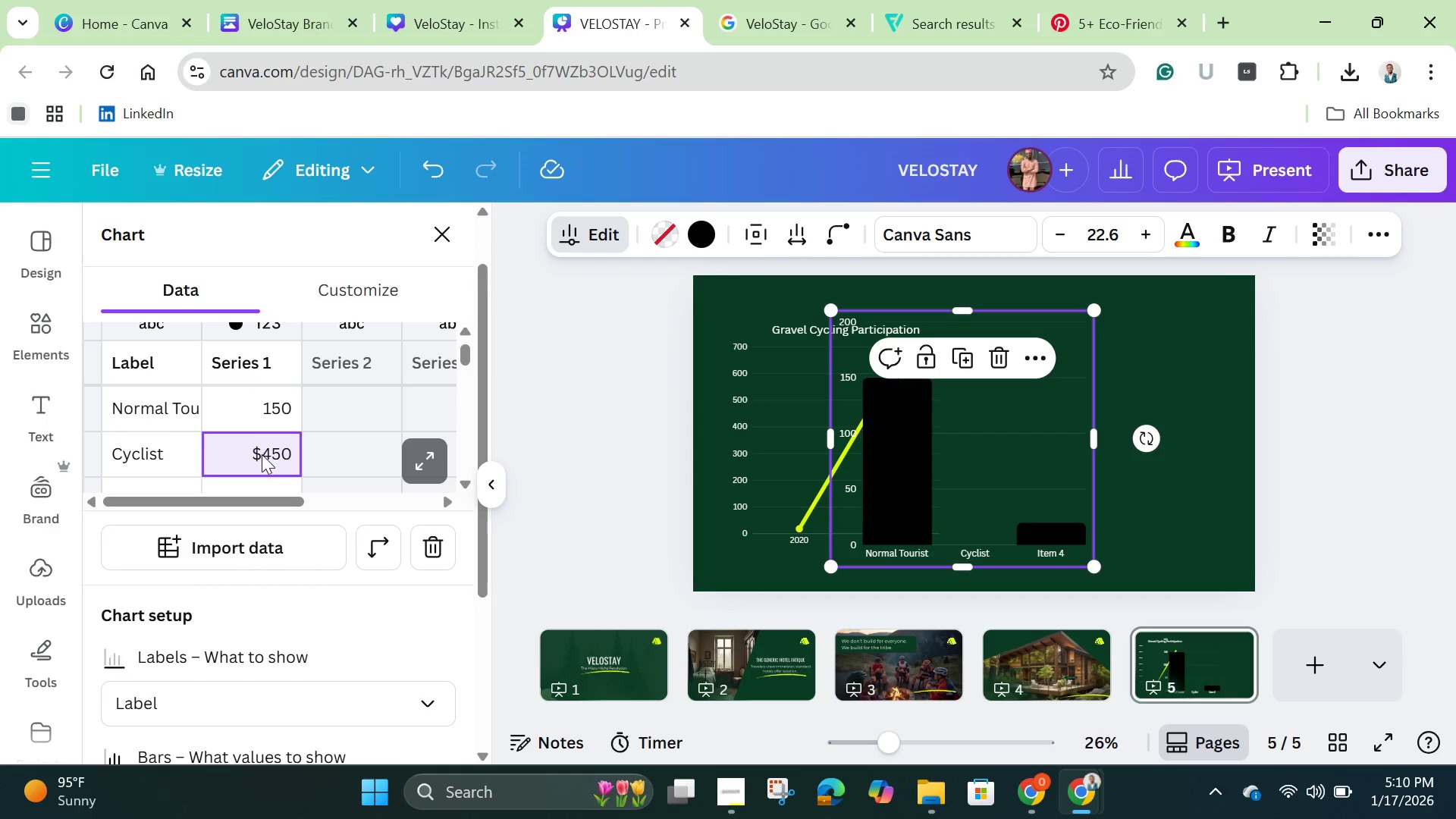 
double_click([262, 454])
 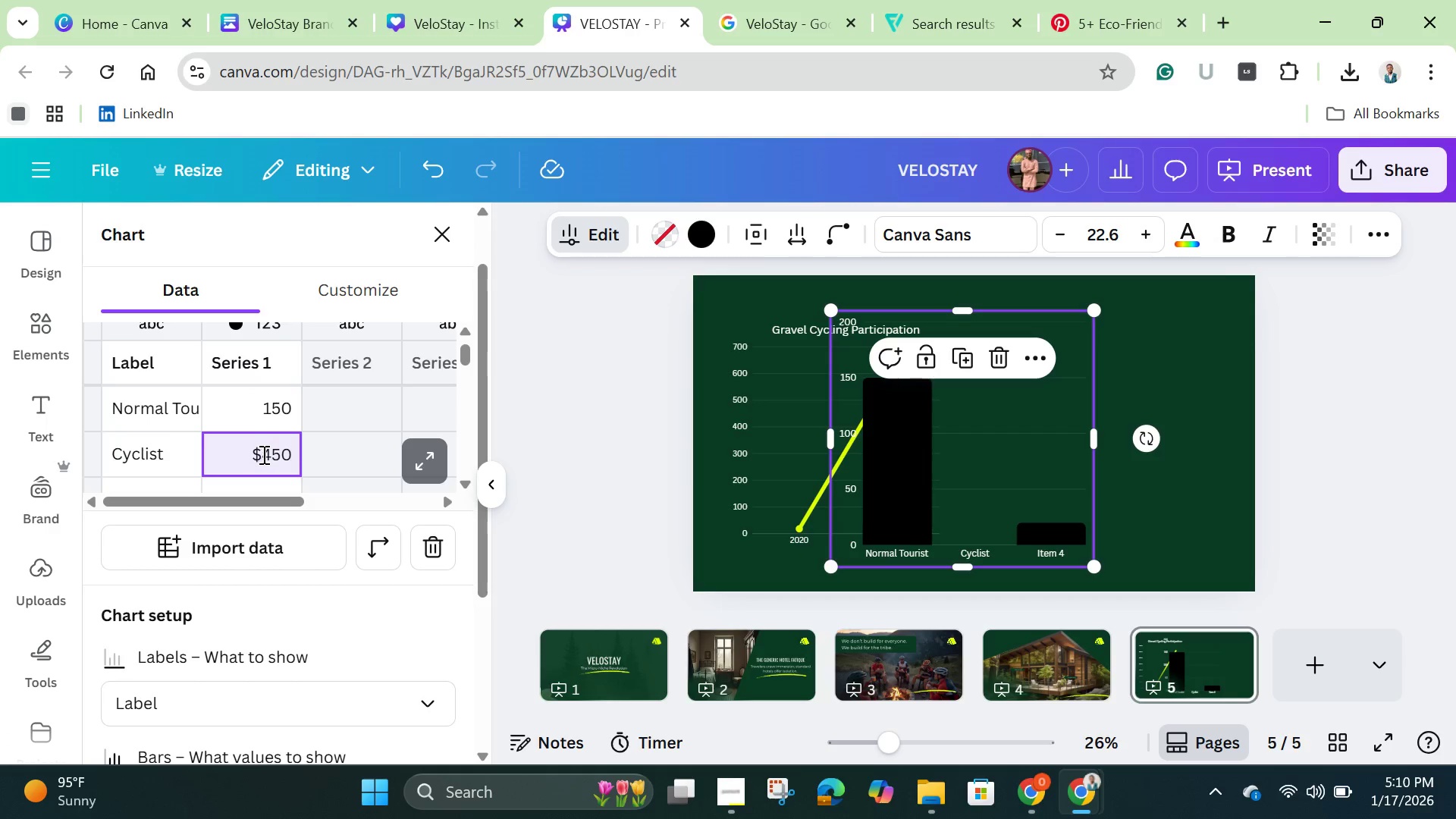 
left_click([262, 454])
 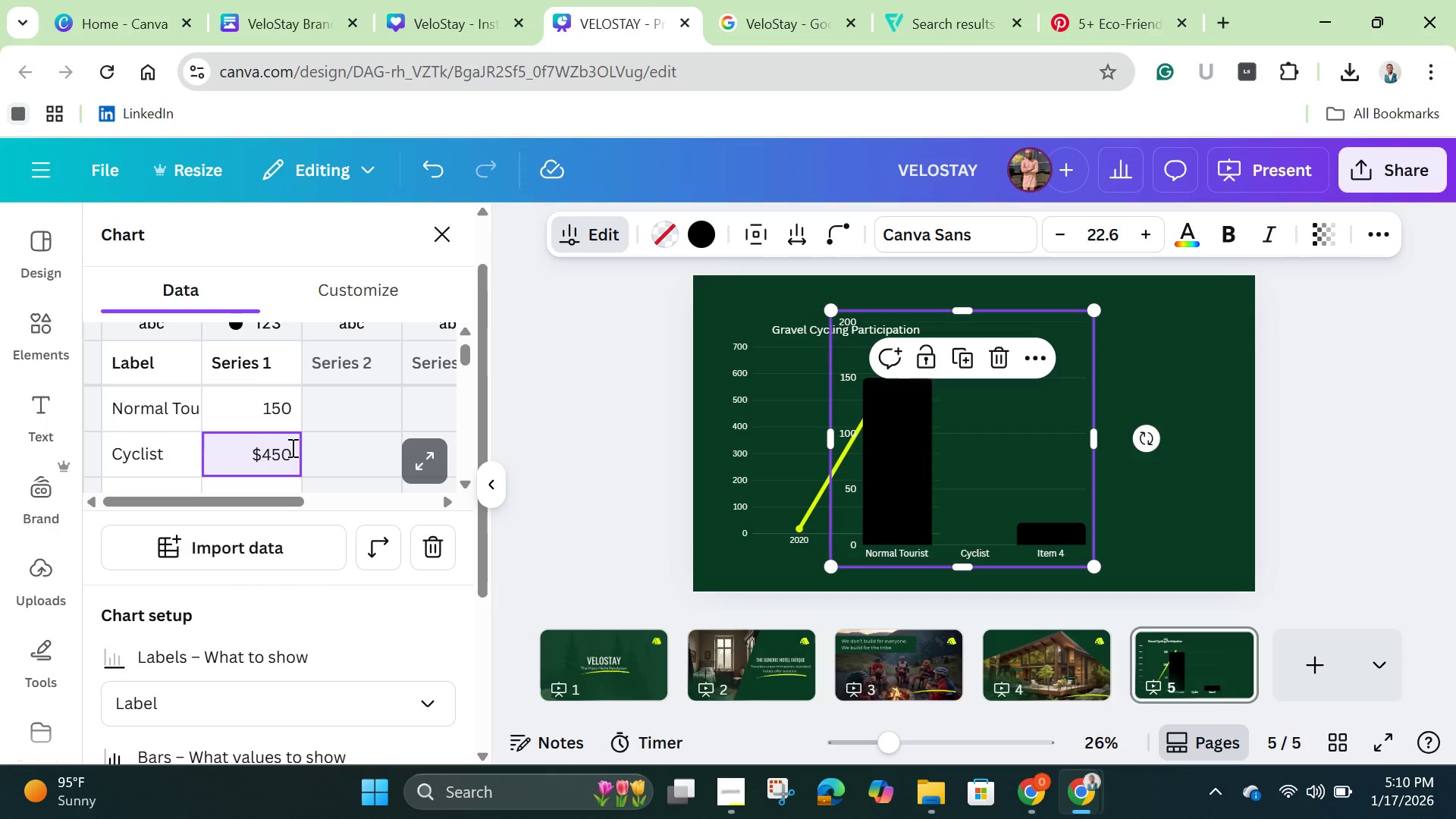 
key(Backspace)
 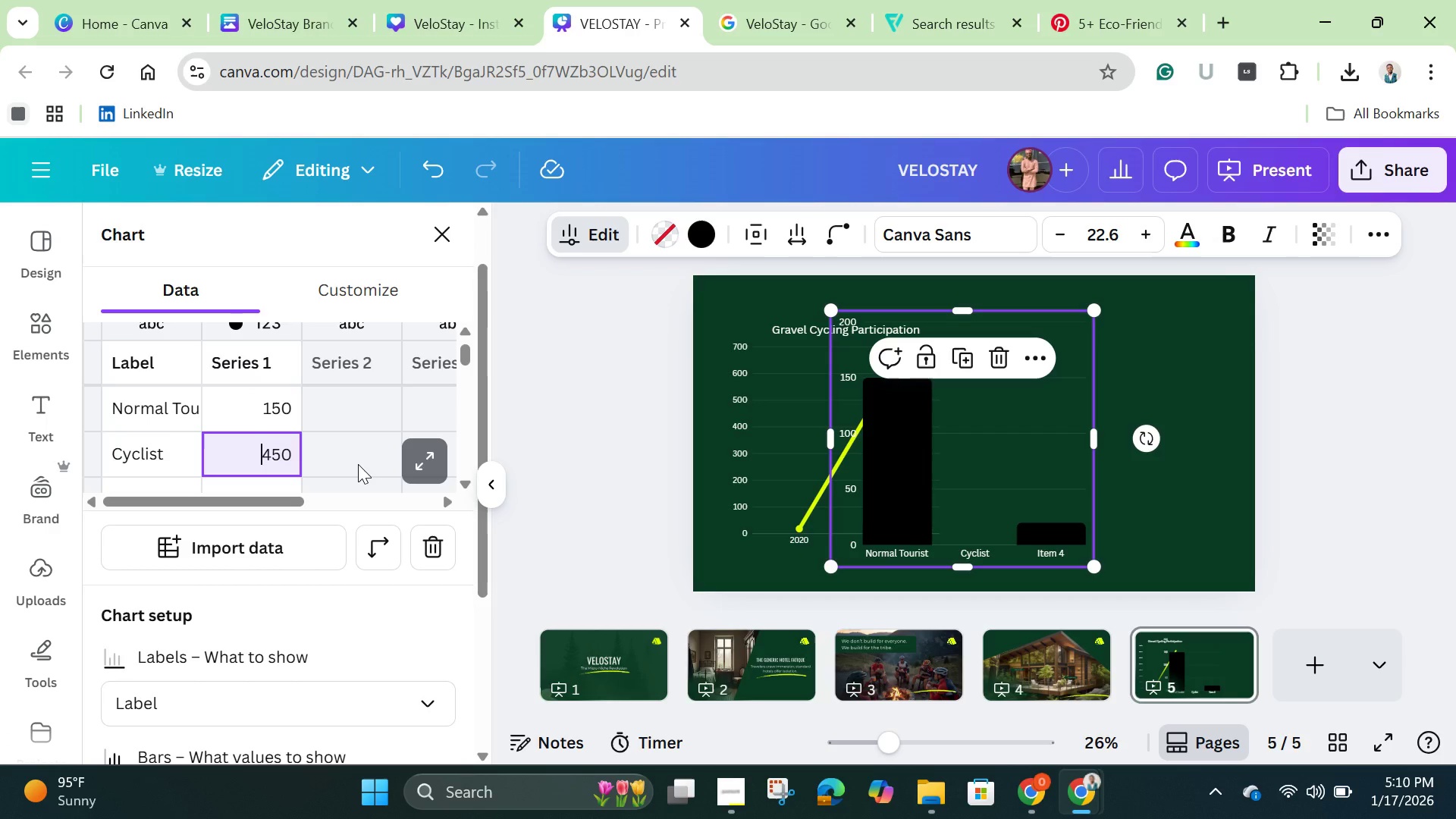 
left_click([358, 464])
 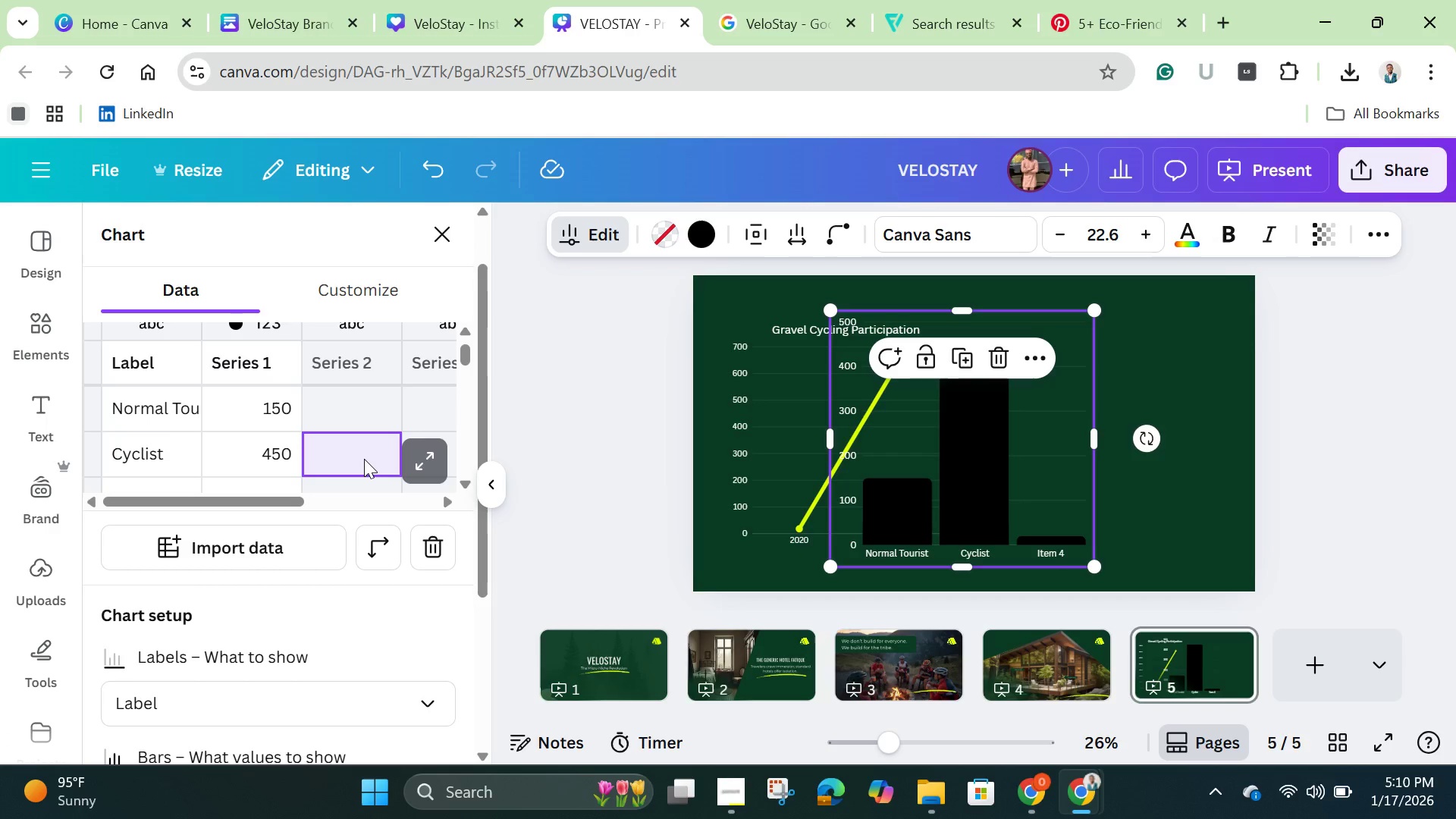 
scroll: coordinate [345, 446], scroll_direction: down, amount: 2.0
 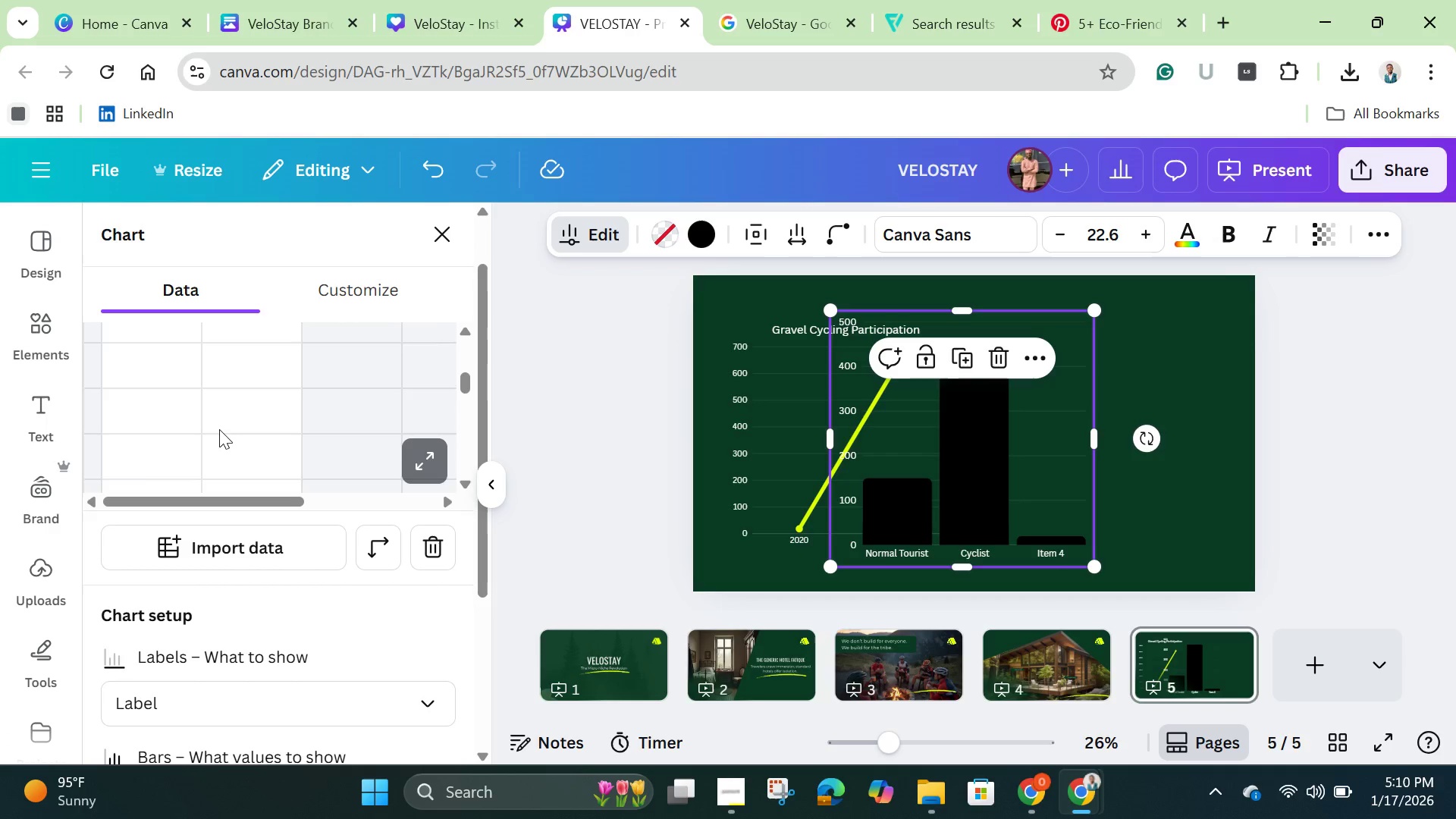 
scroll: coordinate [219, 429], scroll_direction: up, amount: 1.0
 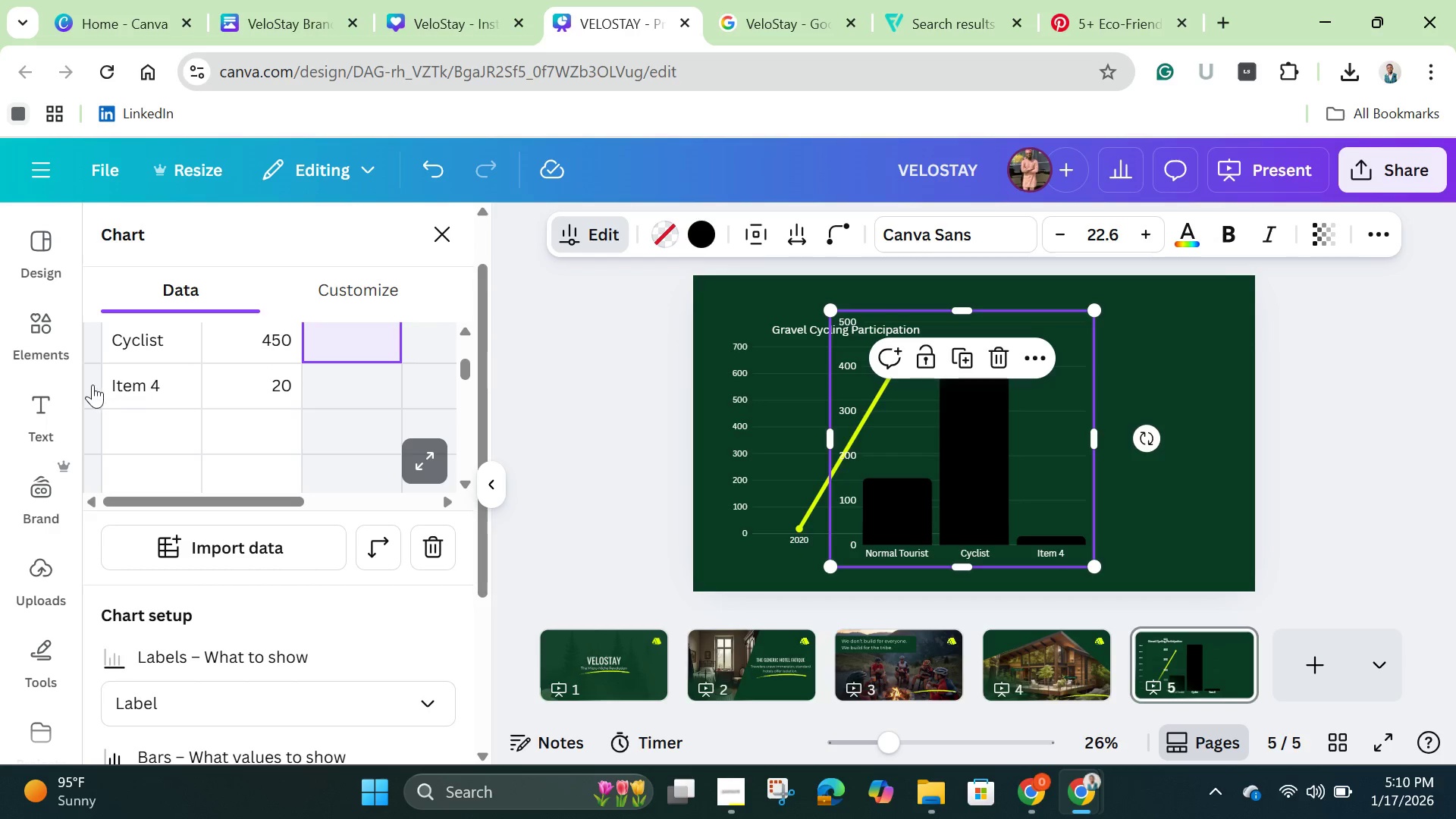 
left_click([93, 384])
 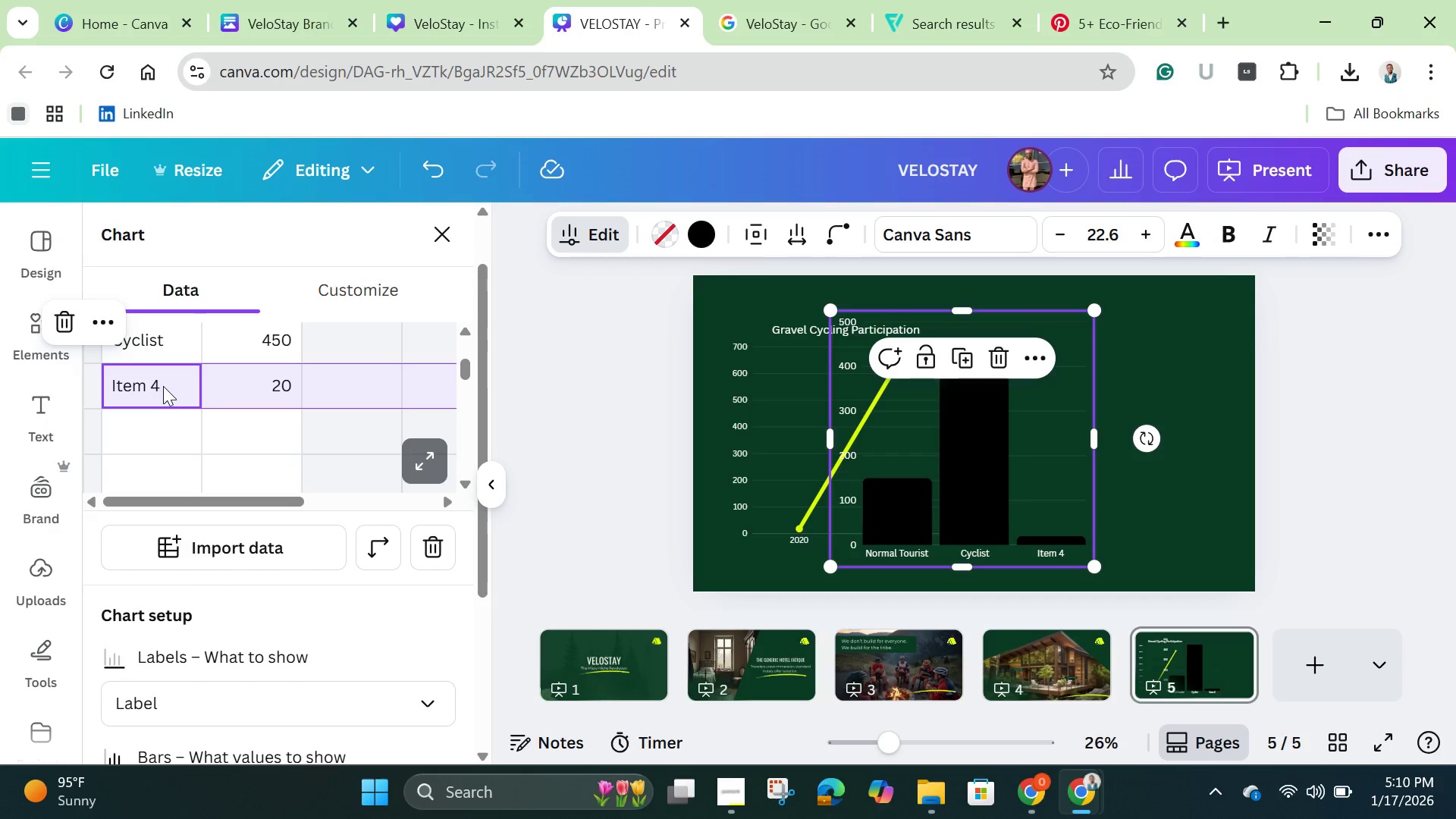 
double_click([160, 388])
 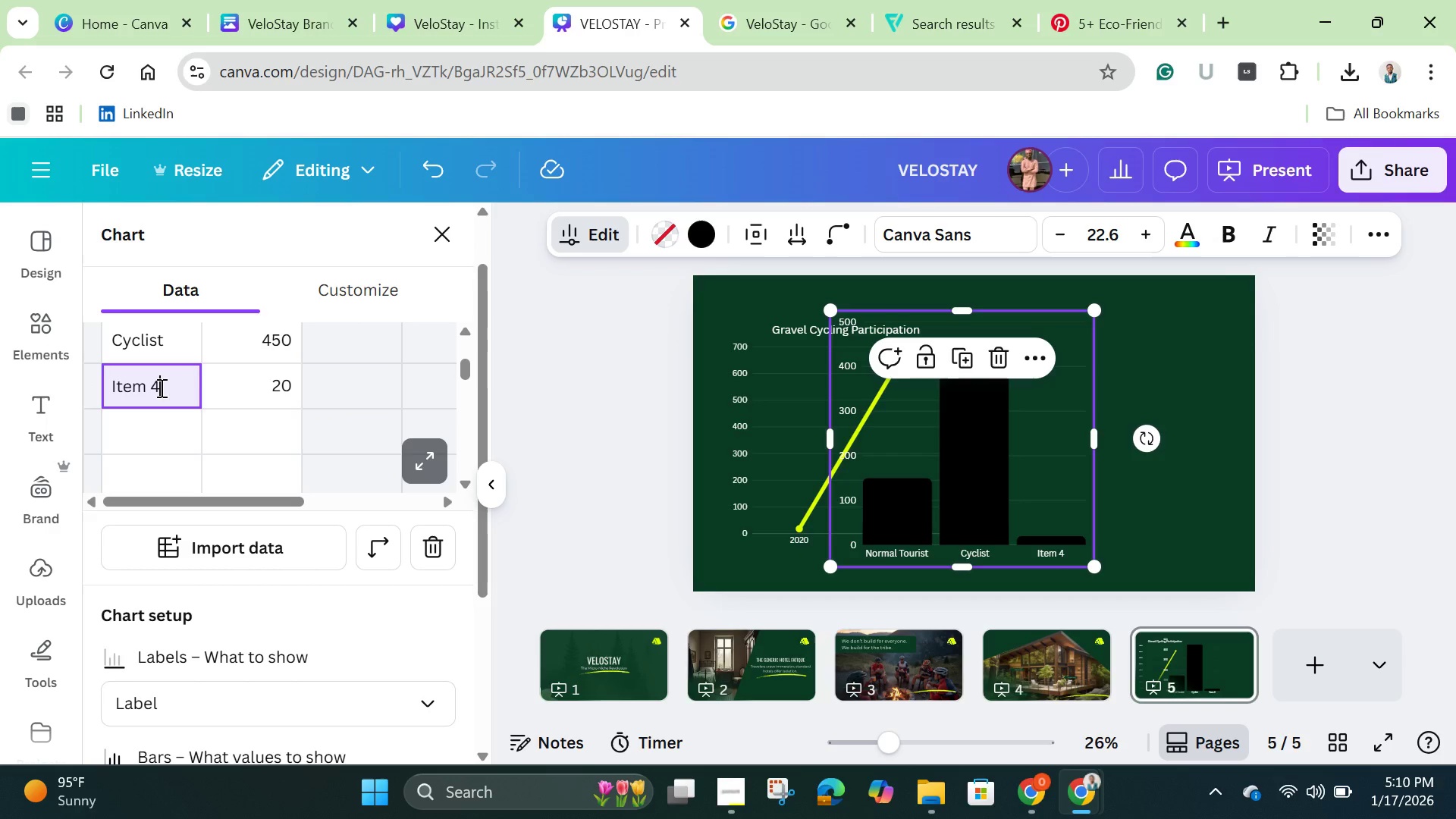 
hold_key(key=Backspace, duration=1.14)
 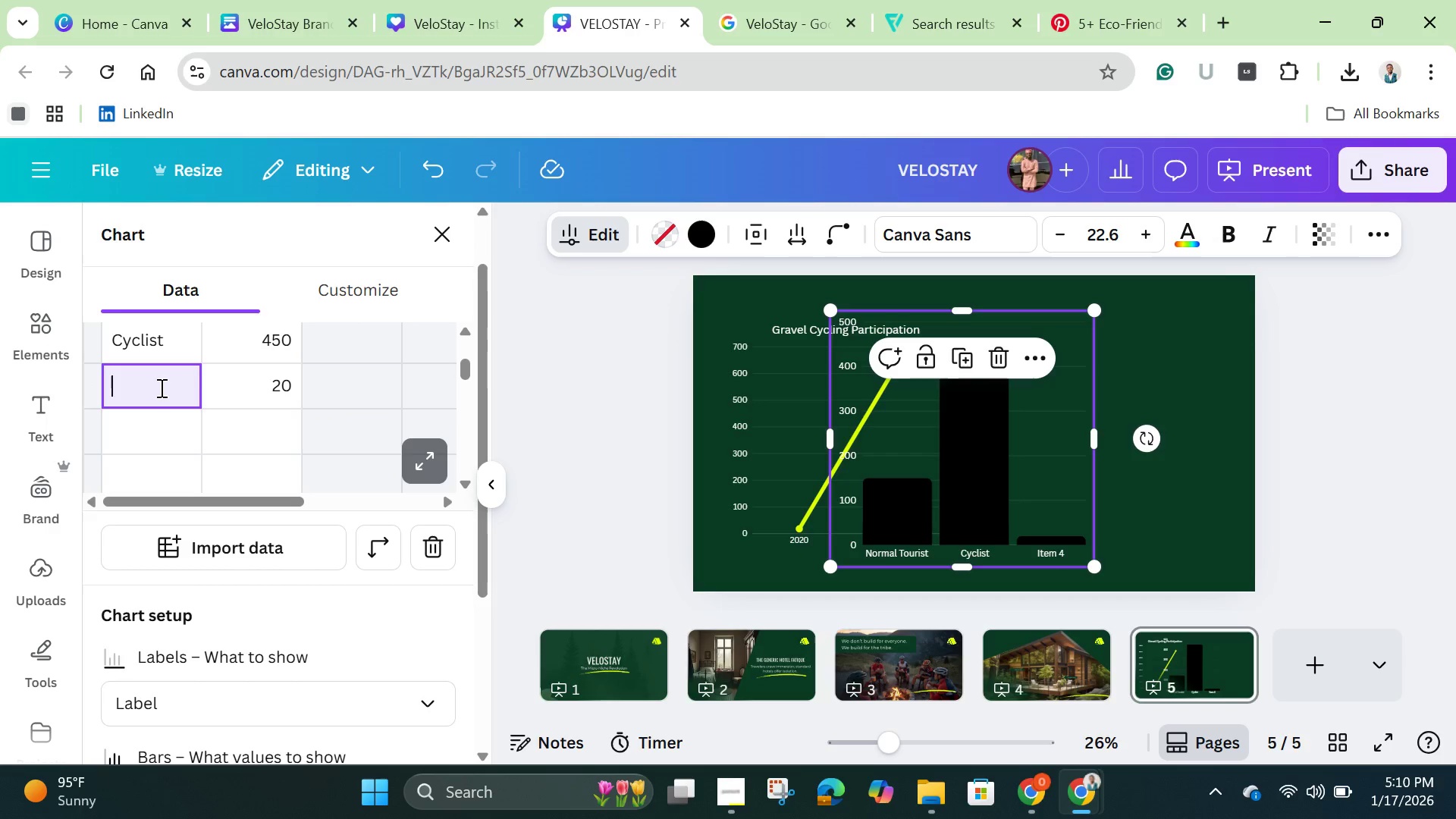 
type(Othe)
 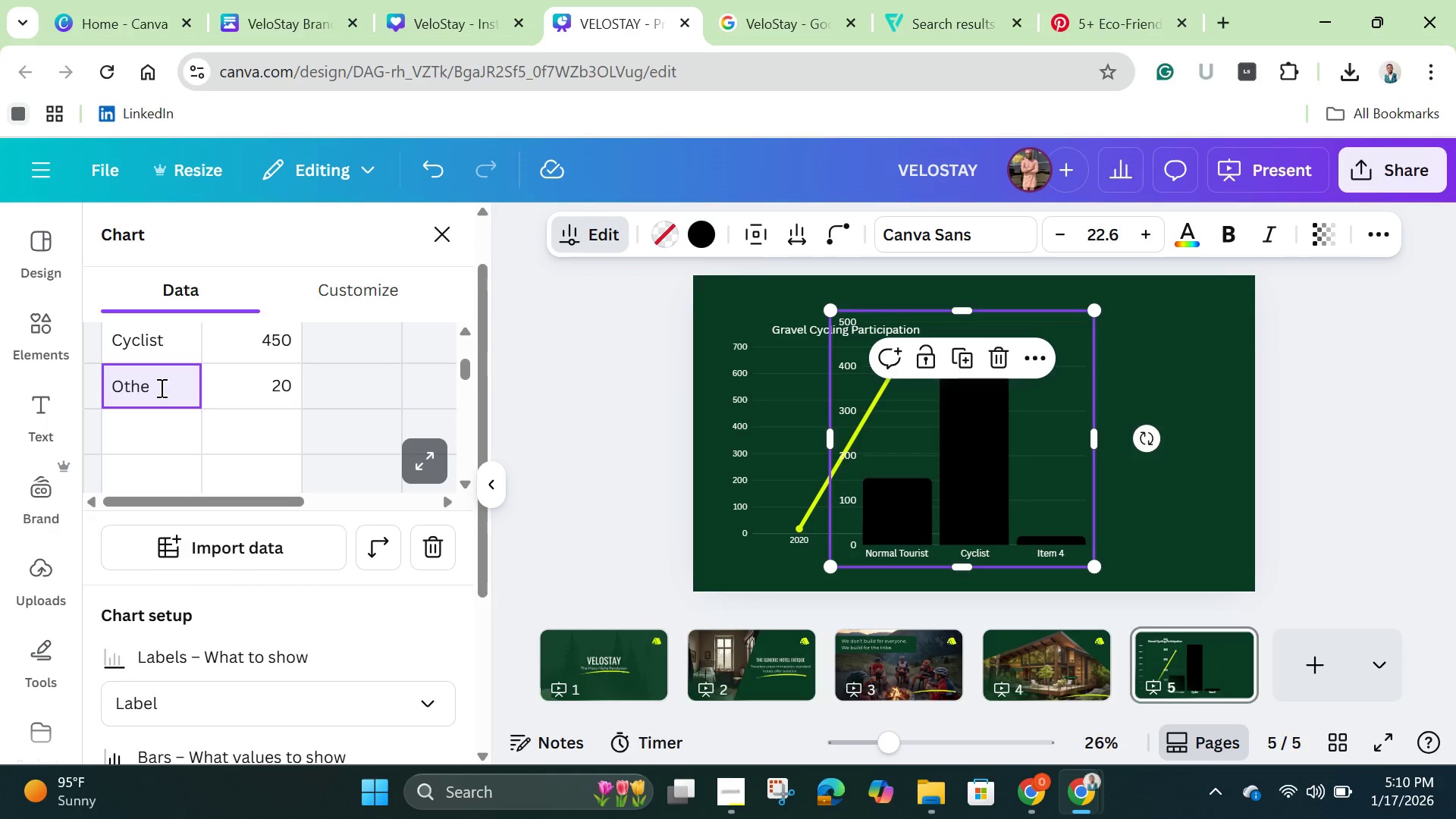 
hold_key(key=Backspace, duration=0.97)
 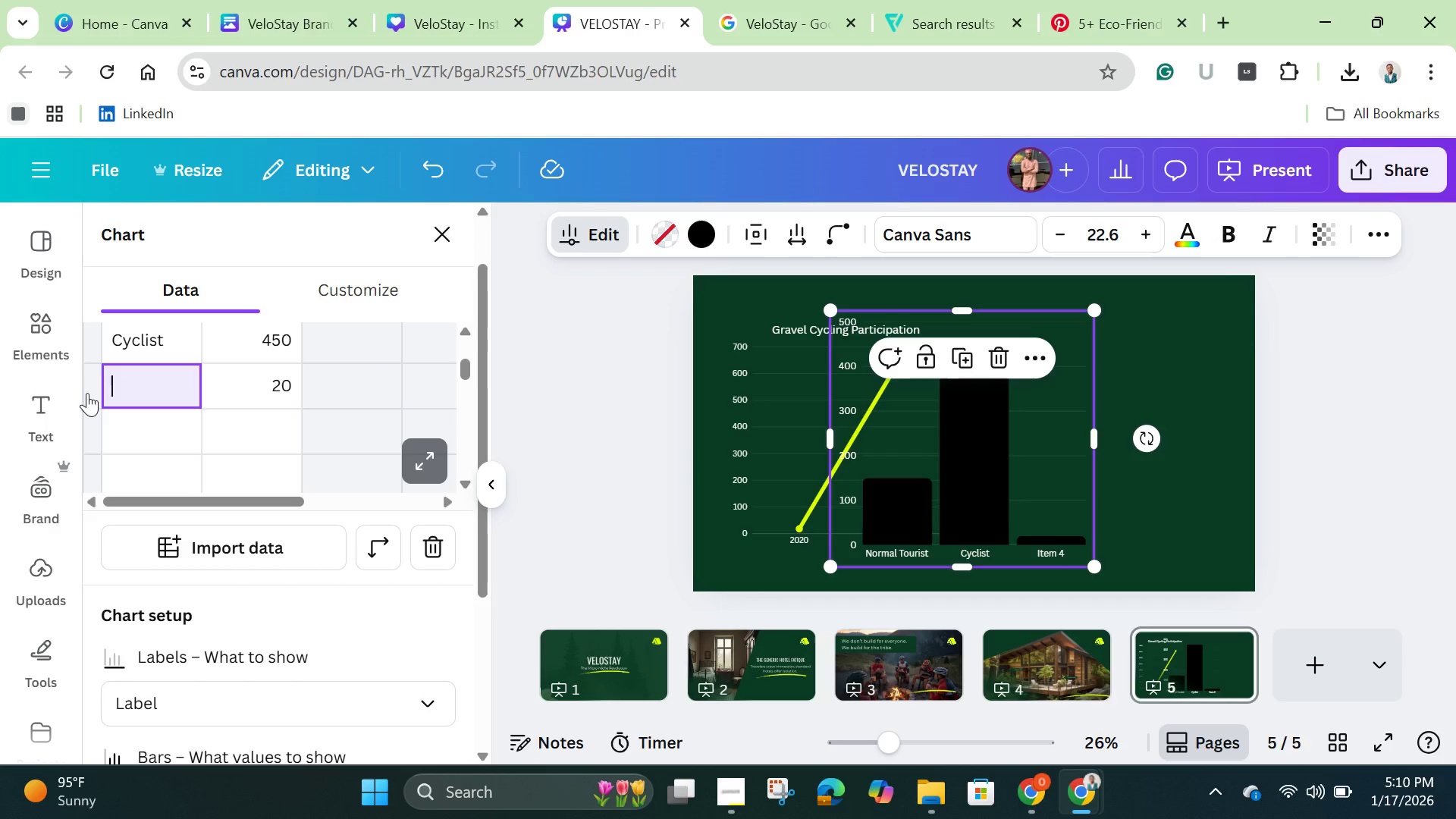 
left_click([88, 394])
 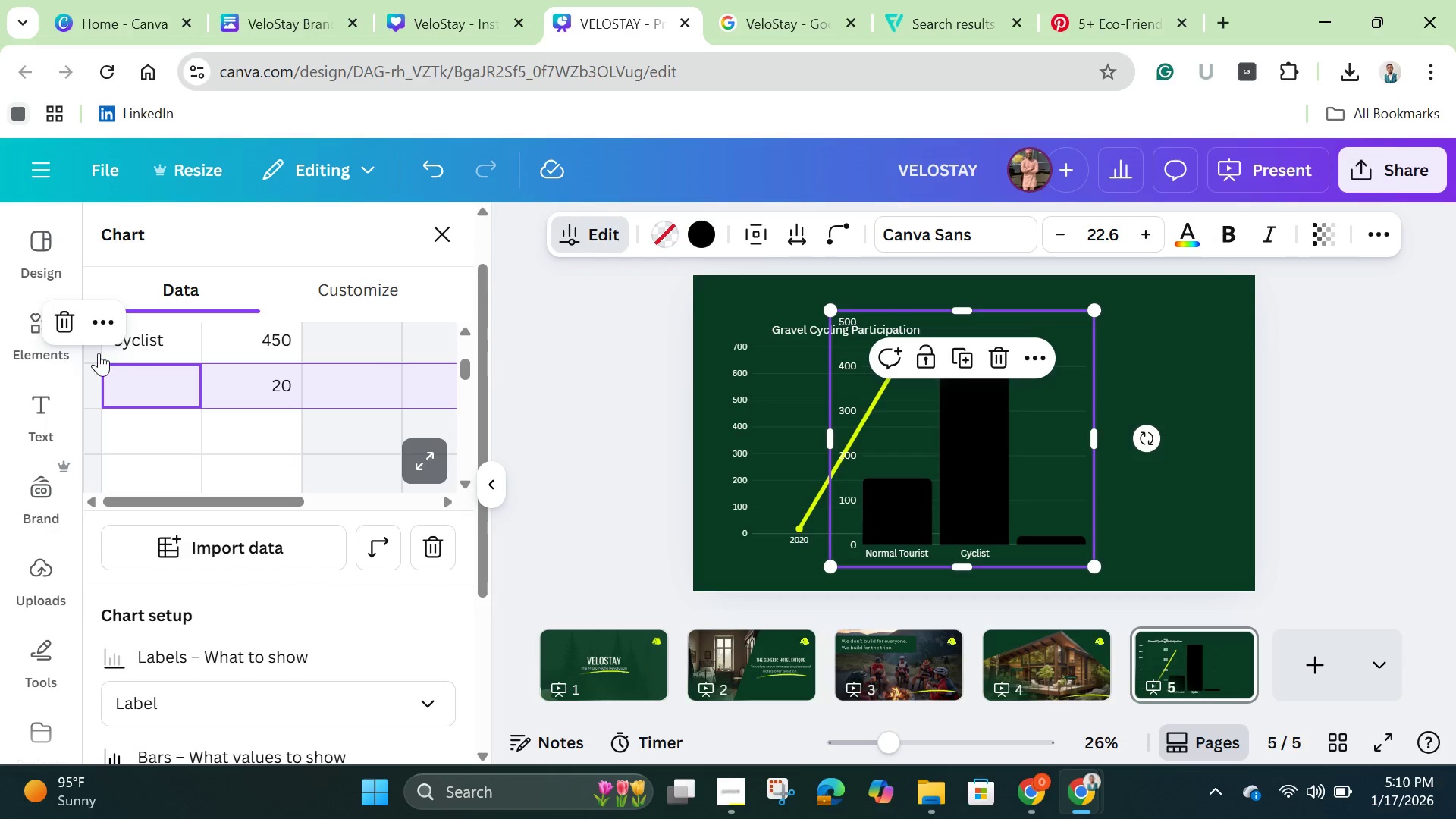 
left_click([61, 316])
 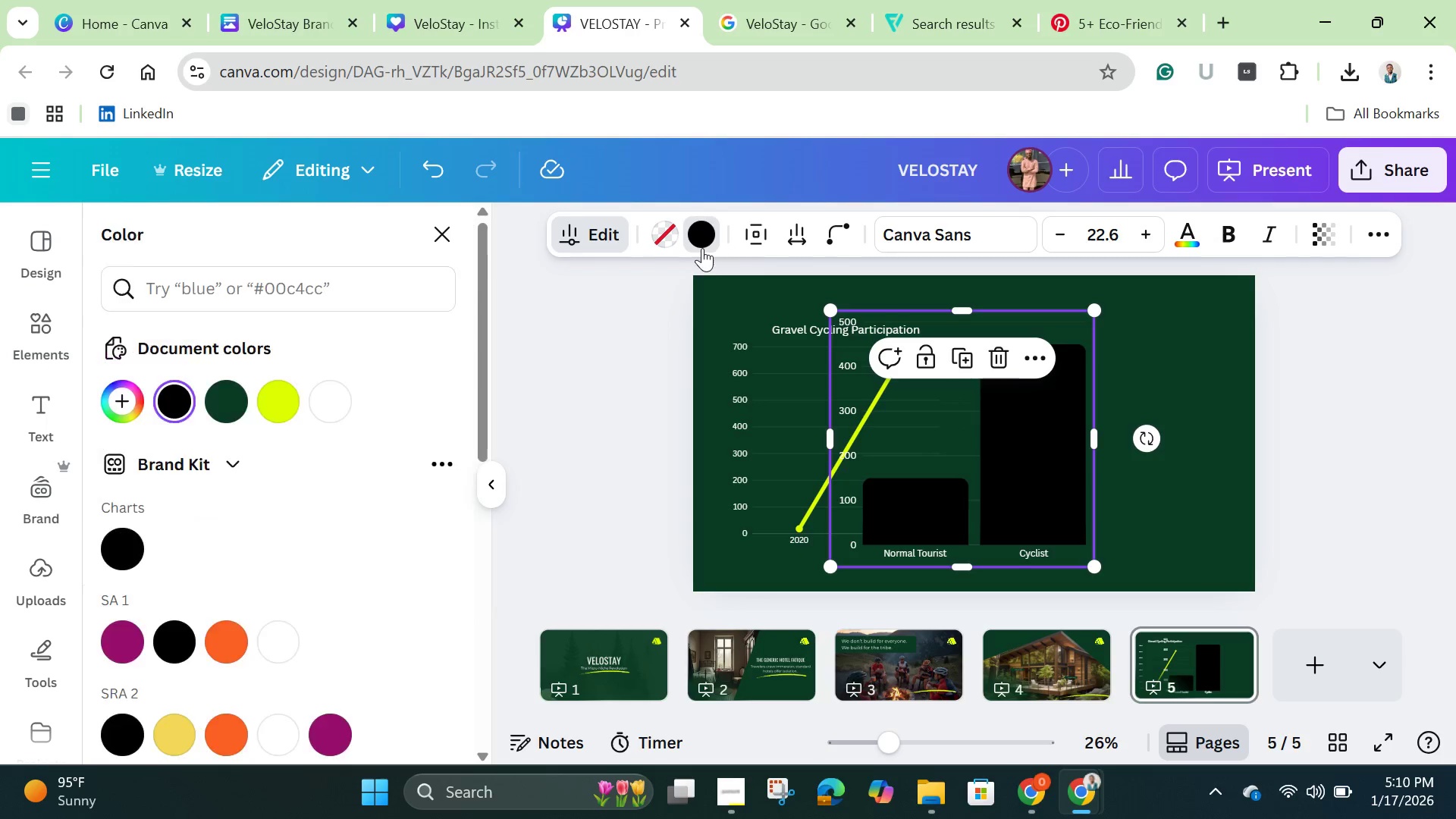 
left_click([281, 412])
 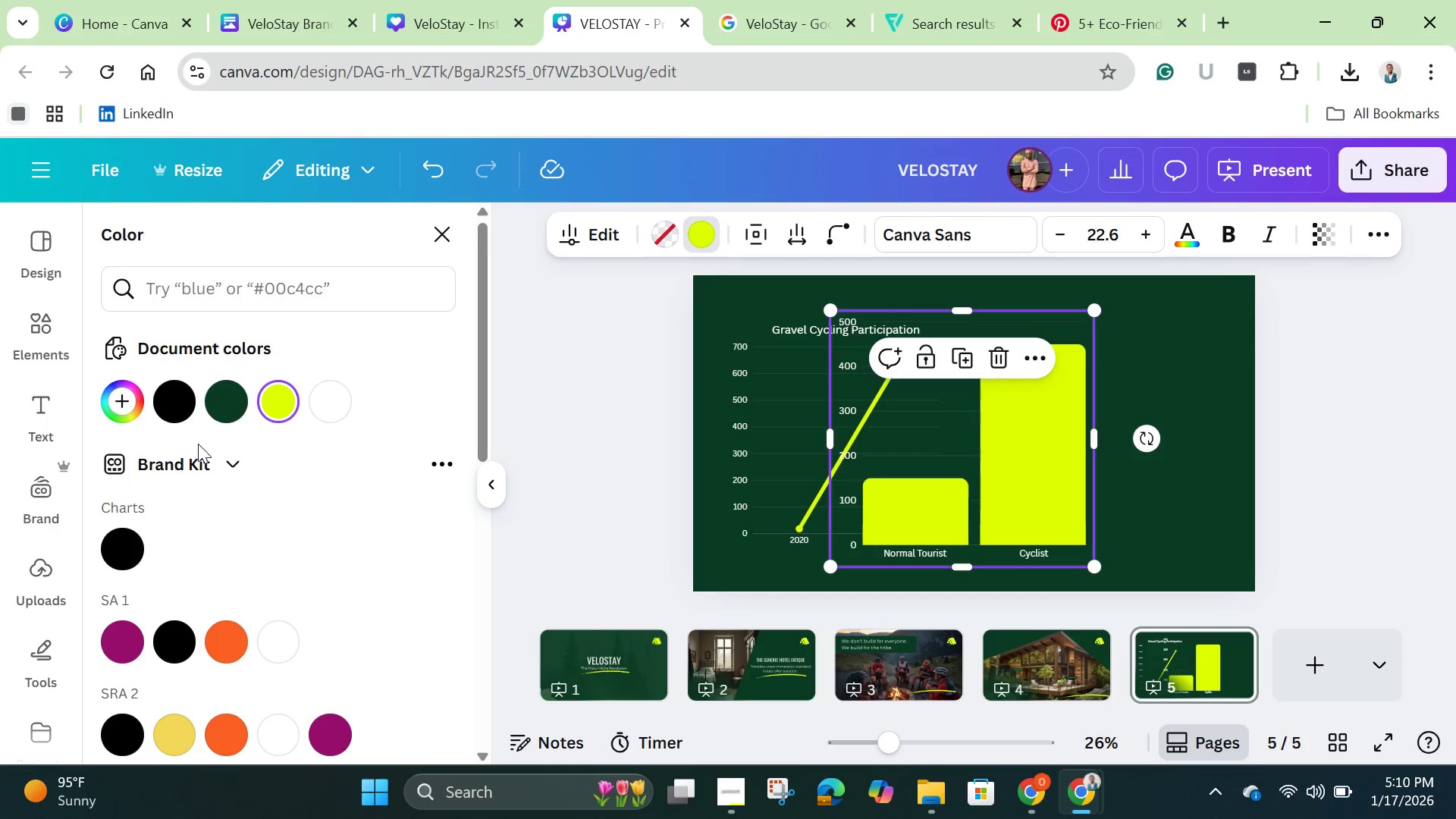 
wait(5.05)
 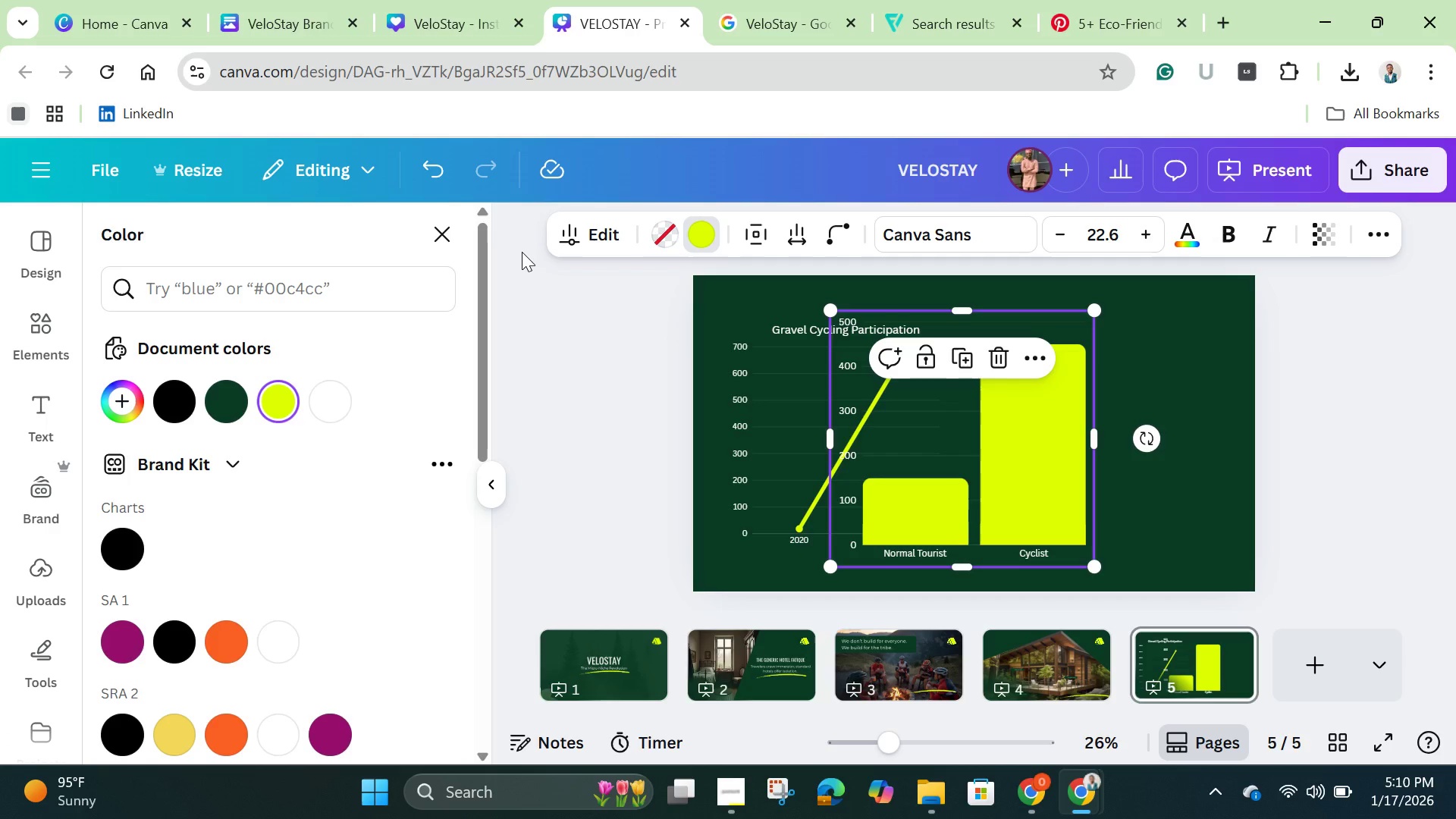 
left_click([610, 227])
 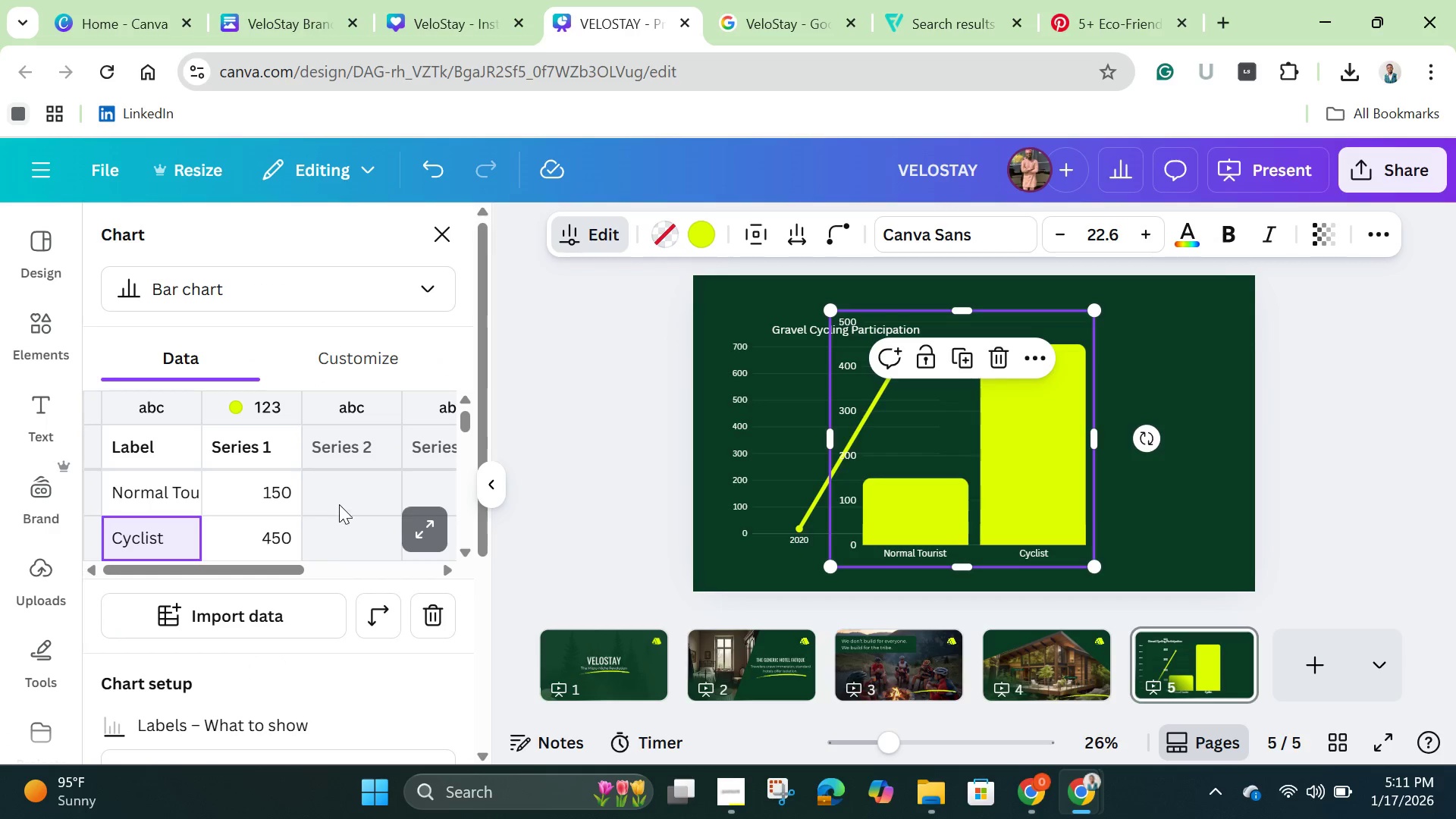 
scroll: coordinate [340, 501], scroll_direction: up, amount: 1.0
 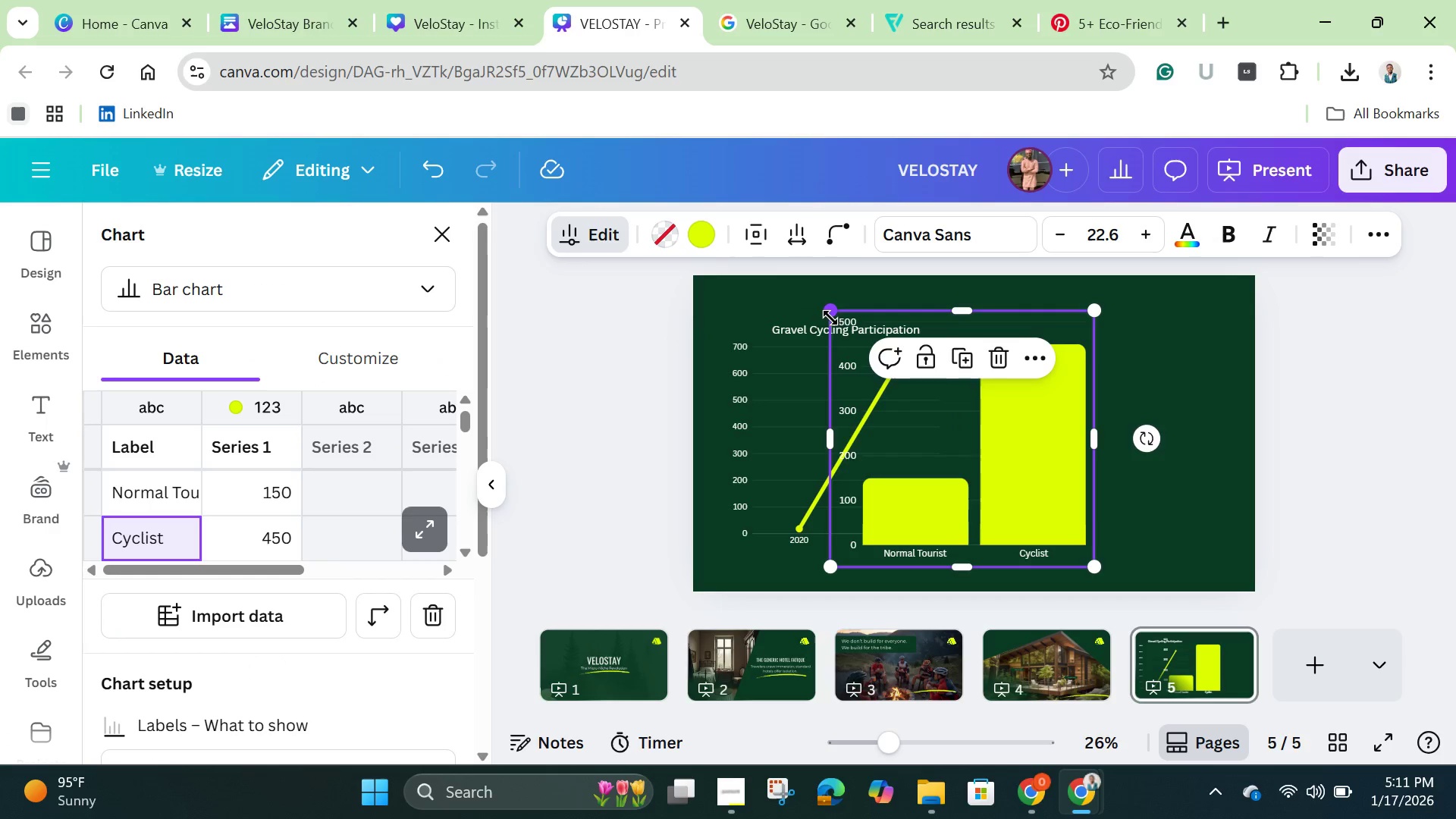 
left_click_drag(start_coordinate=[831, 313], to_coordinate=[886, 323])
 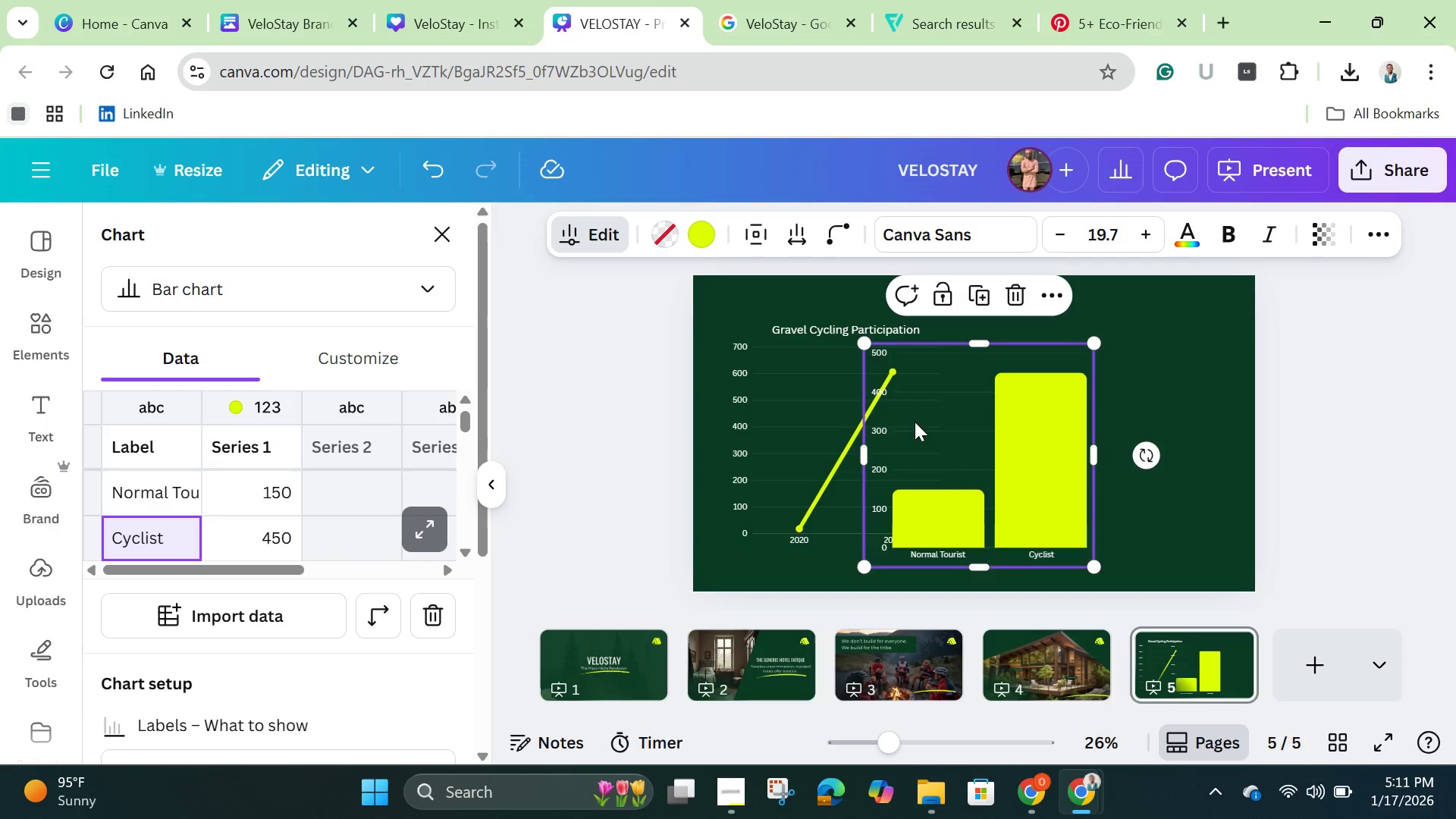 
left_click_drag(start_coordinate=[915, 422], to_coordinate=[1025, 398])
 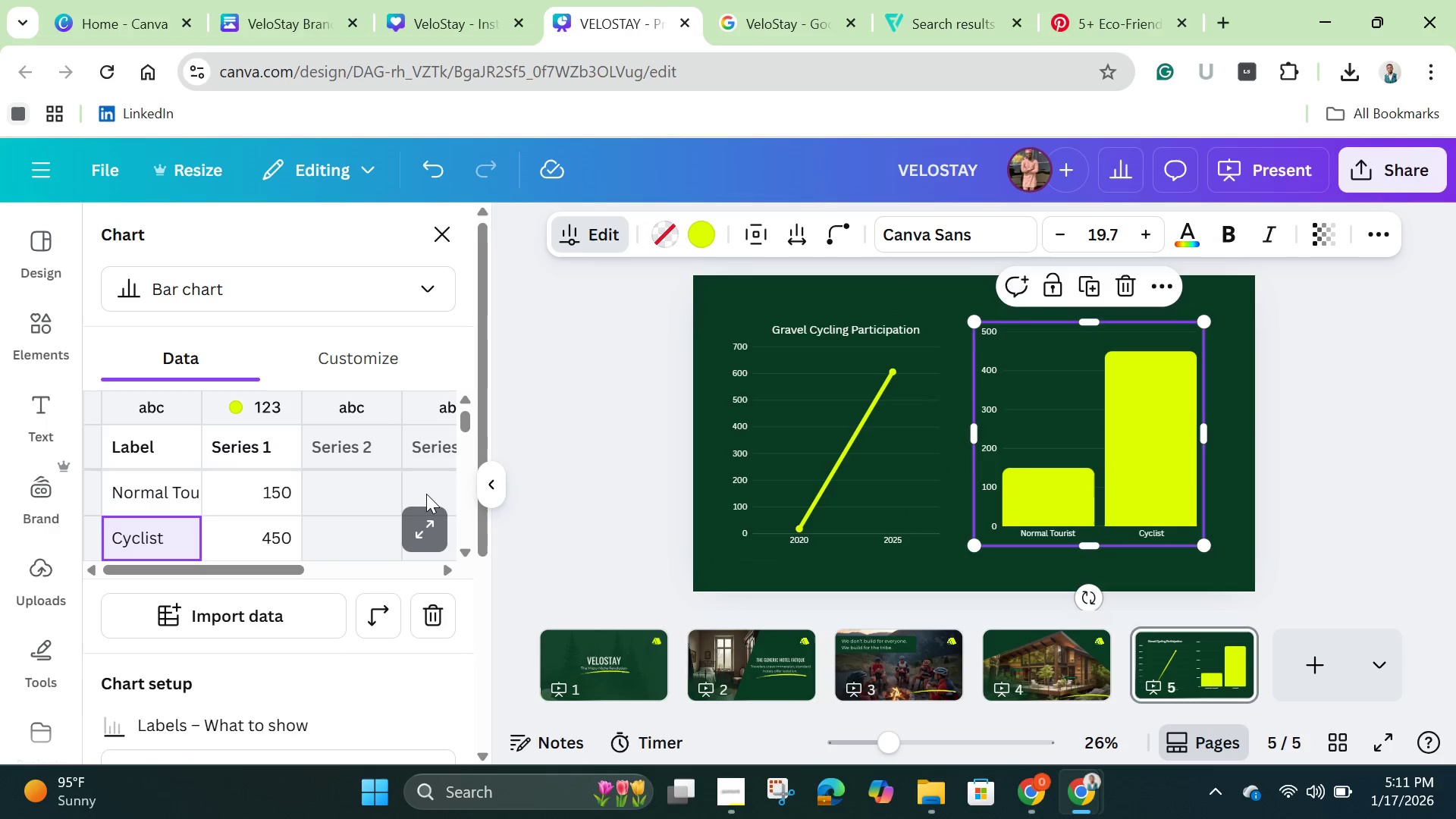 
wait(6.17)
 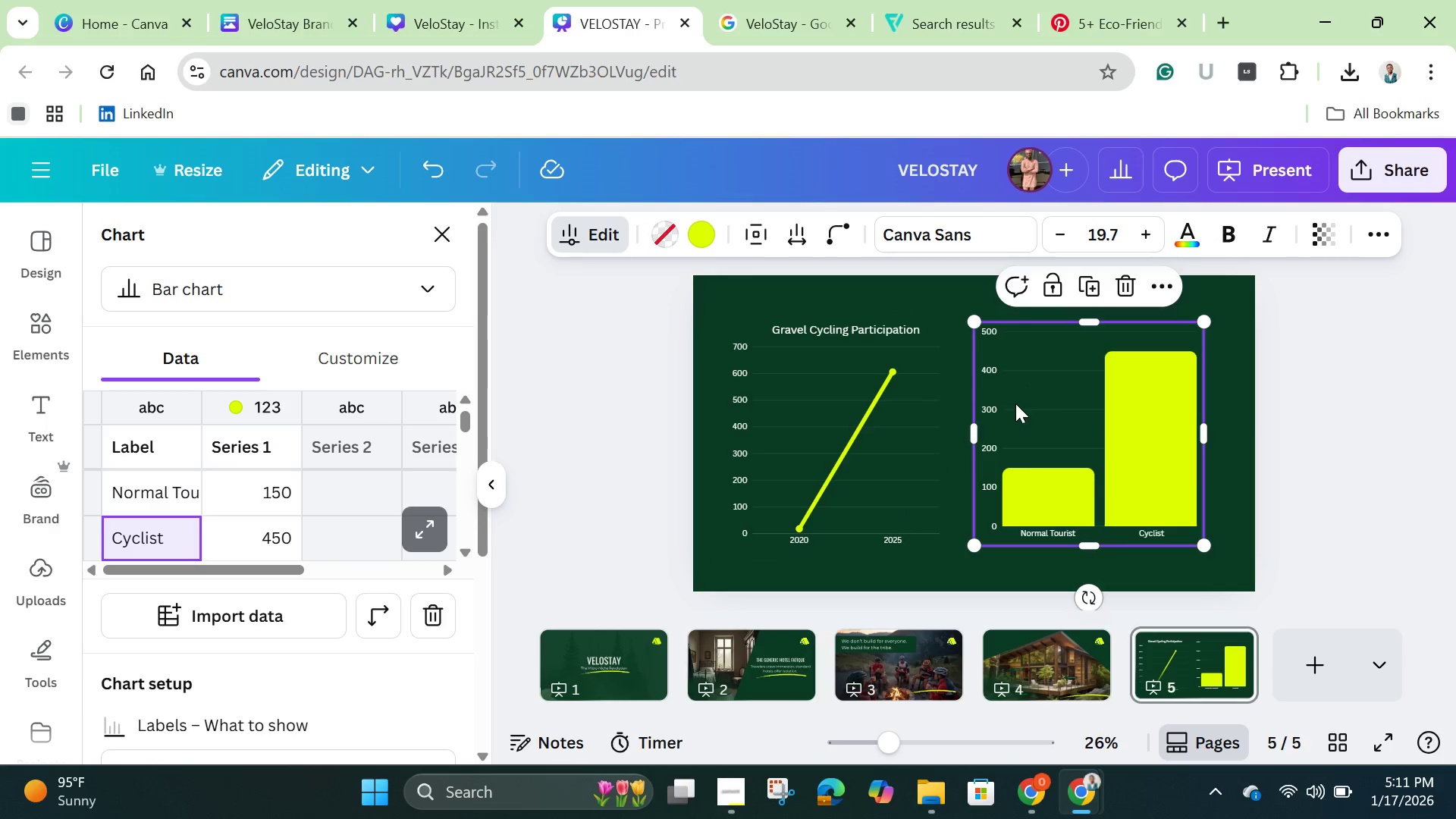 
left_click_drag(start_coordinate=[378, 364], to_coordinate=[373, 361])
 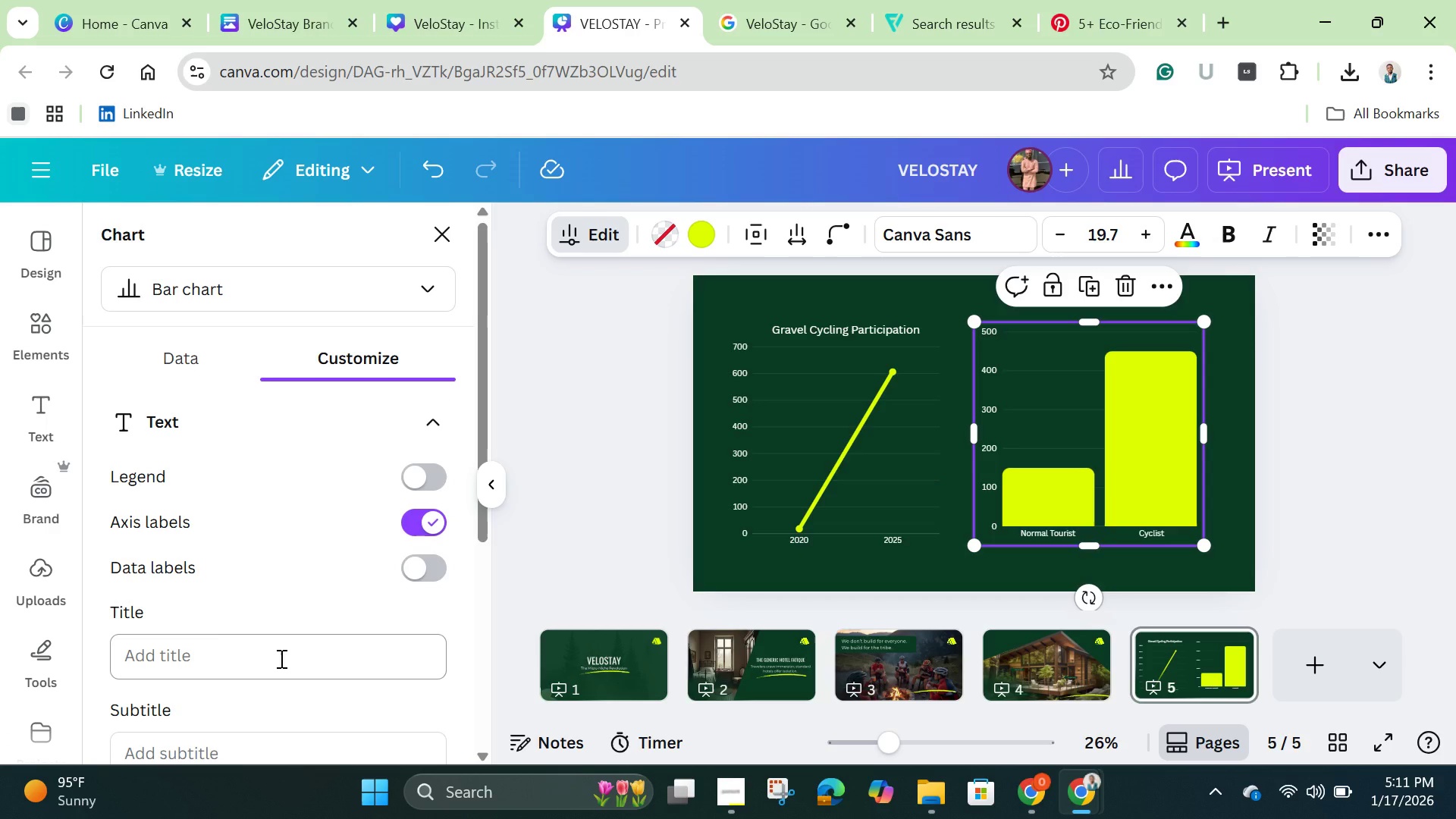 
left_click([280, 658])
 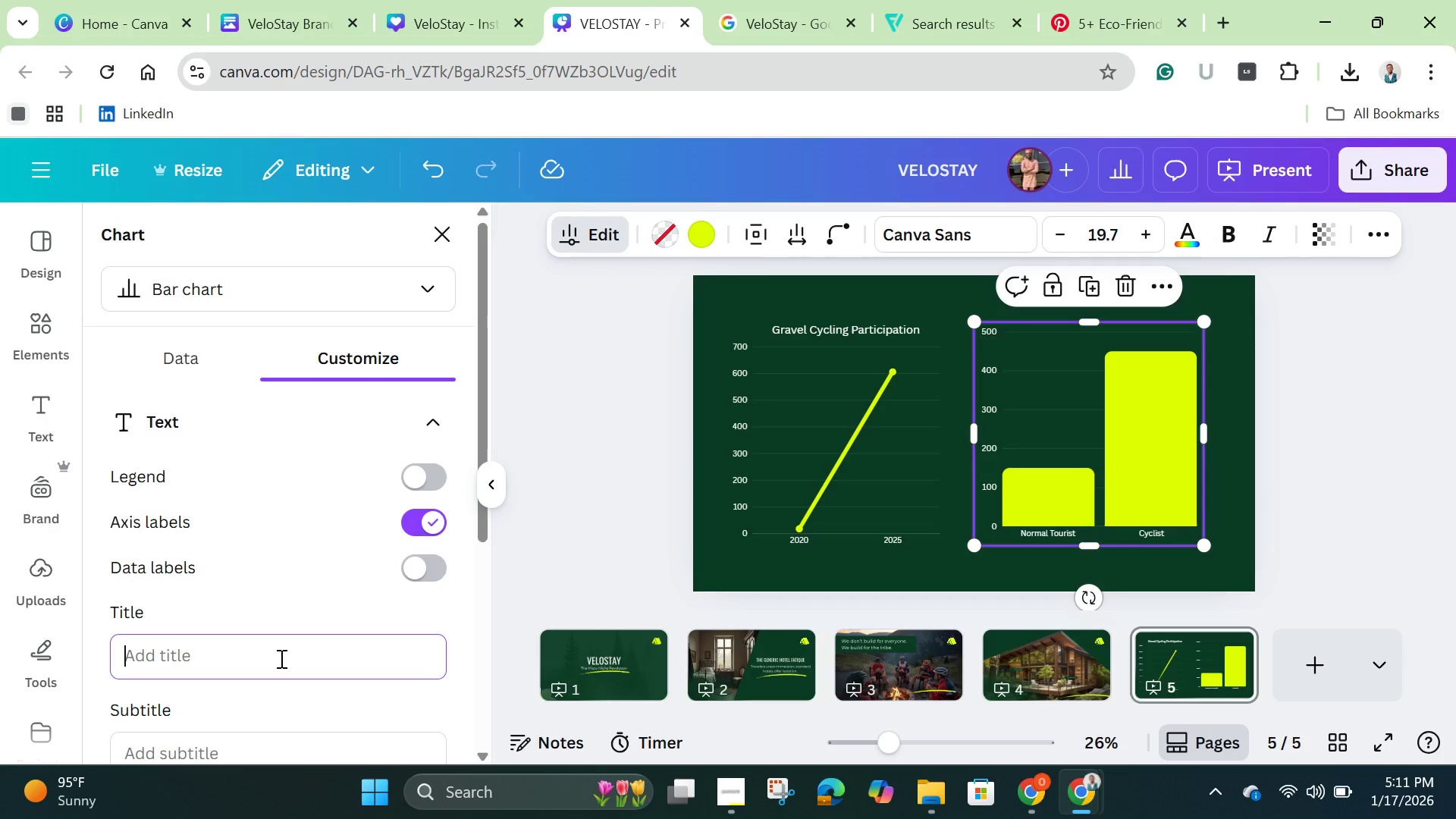 
type(Daily Spend)
 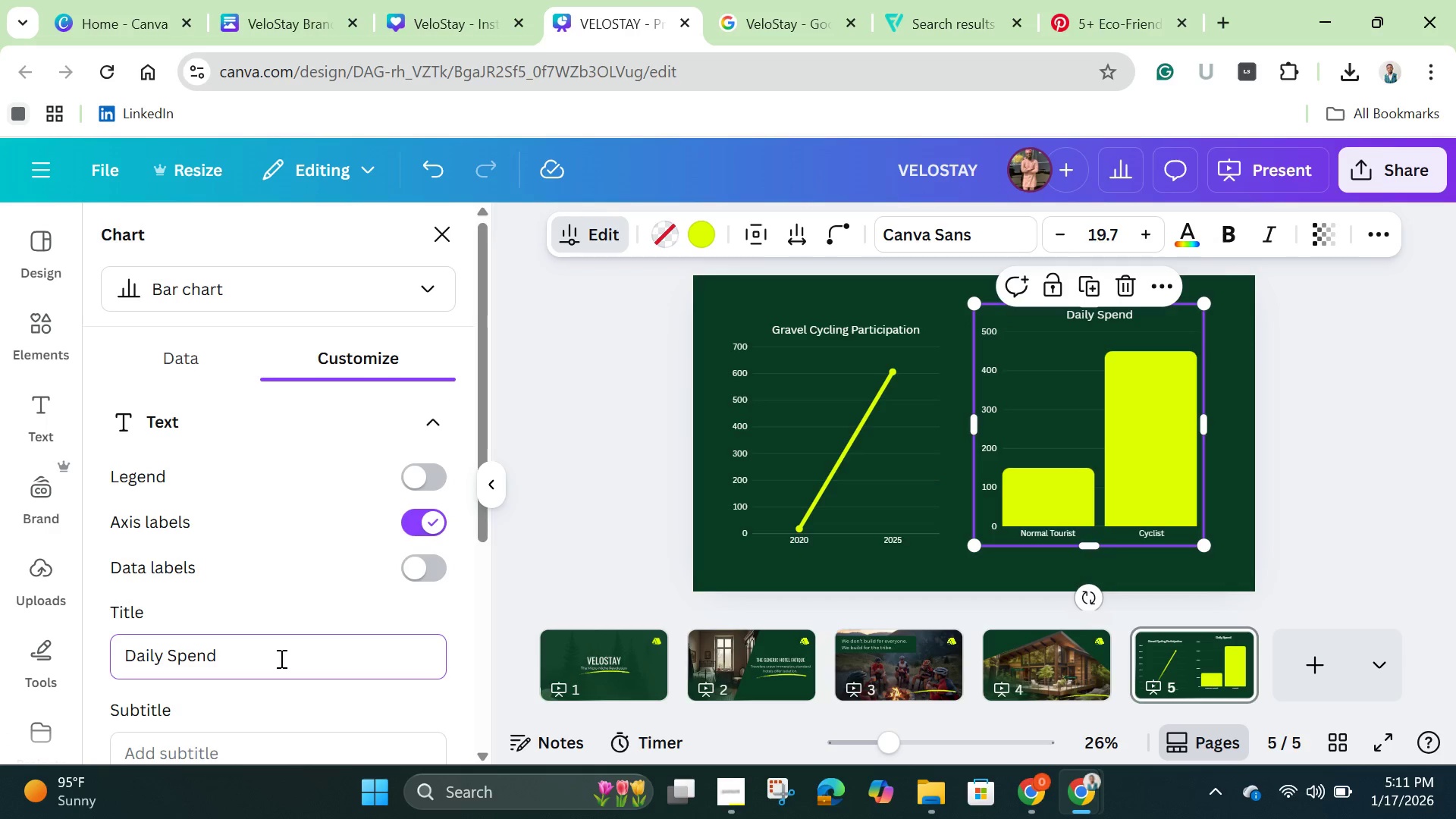 
left_click([162, 362])
 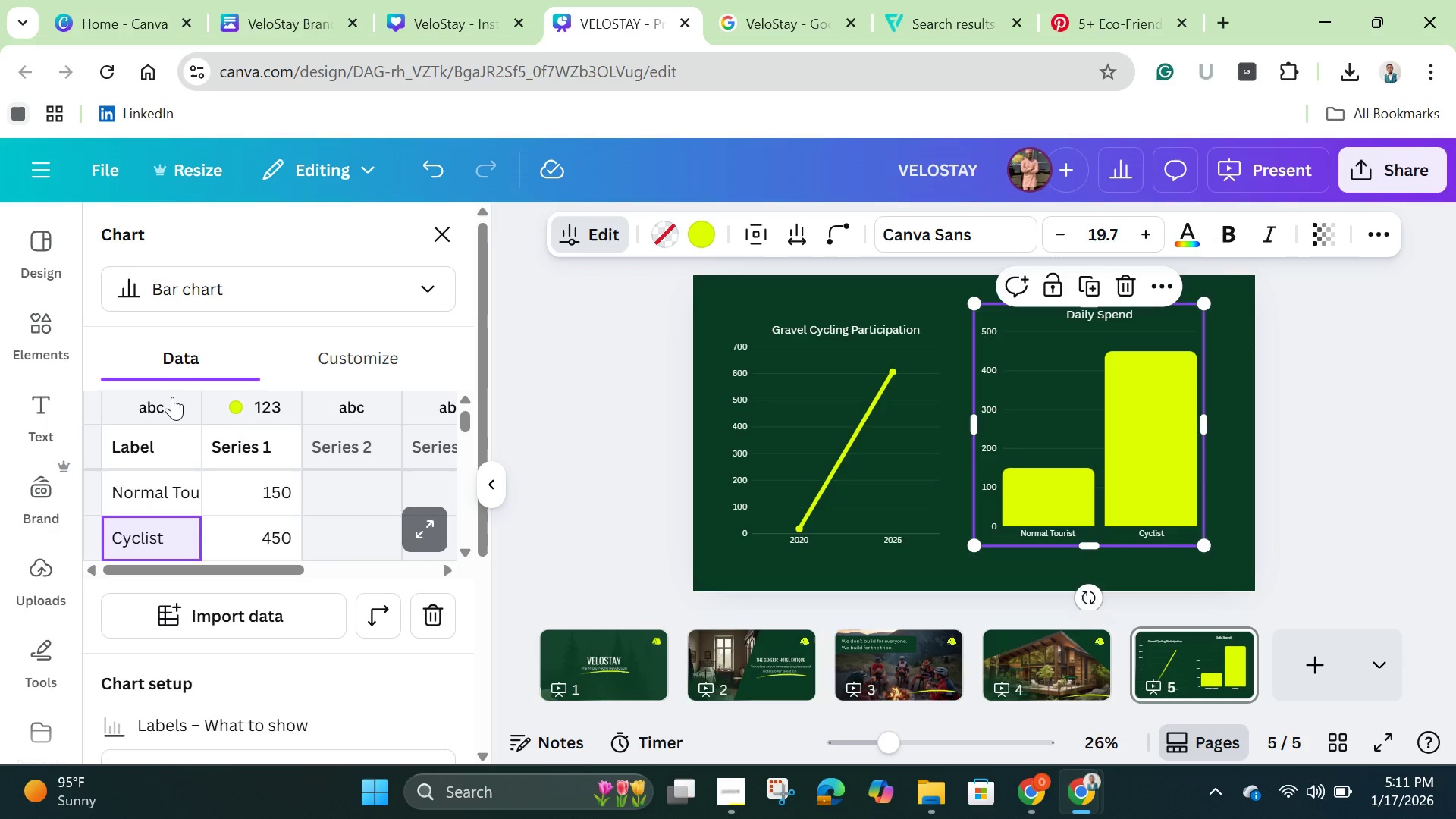 
scroll: coordinate [263, 538], scroll_direction: down, amount: 2.0
 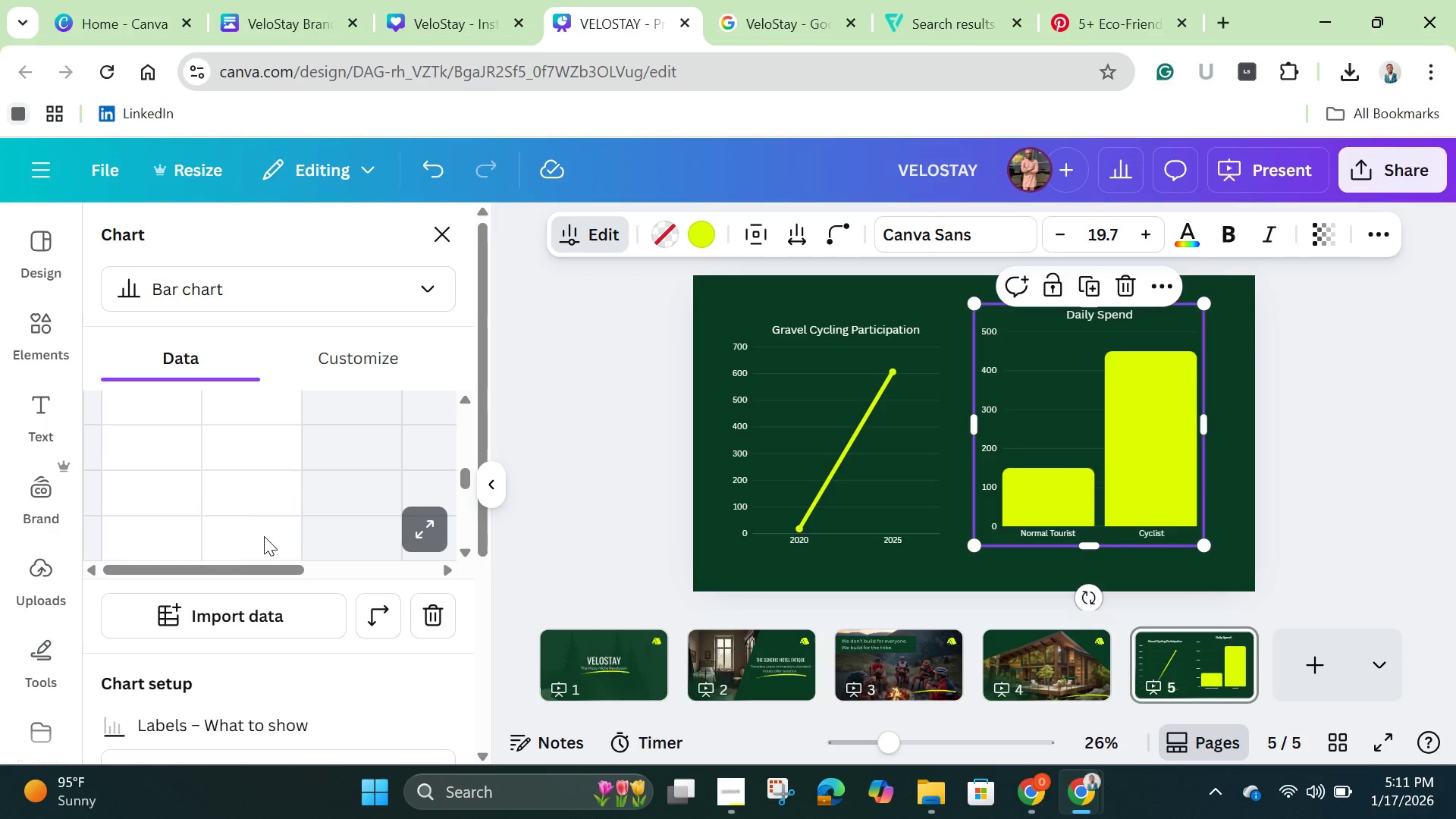 
scroll: coordinate [273, 541], scroll_direction: up, amount: 5.0
 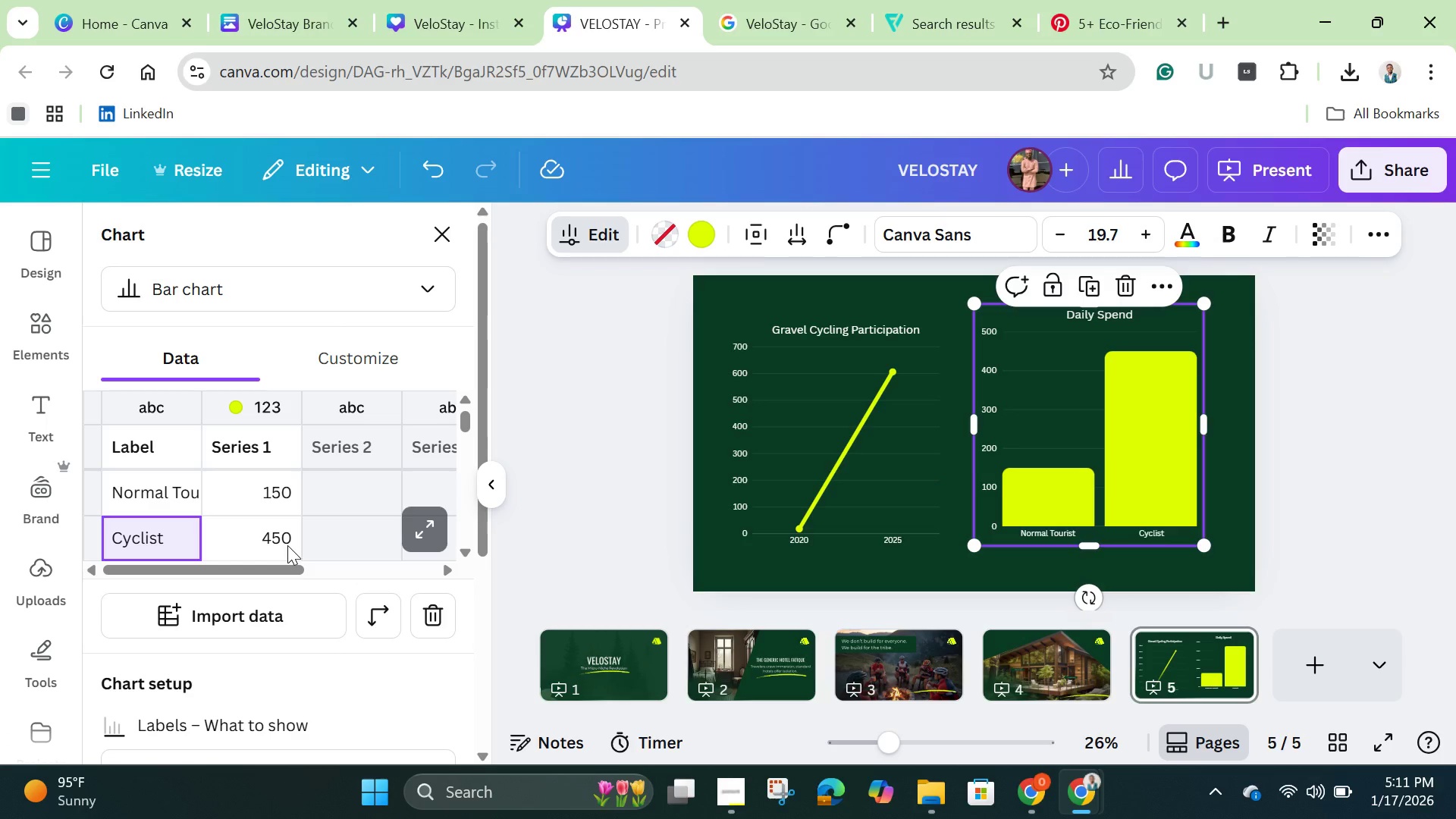 
scroll: coordinate [344, 609], scroll_direction: down, amount: 14.0
 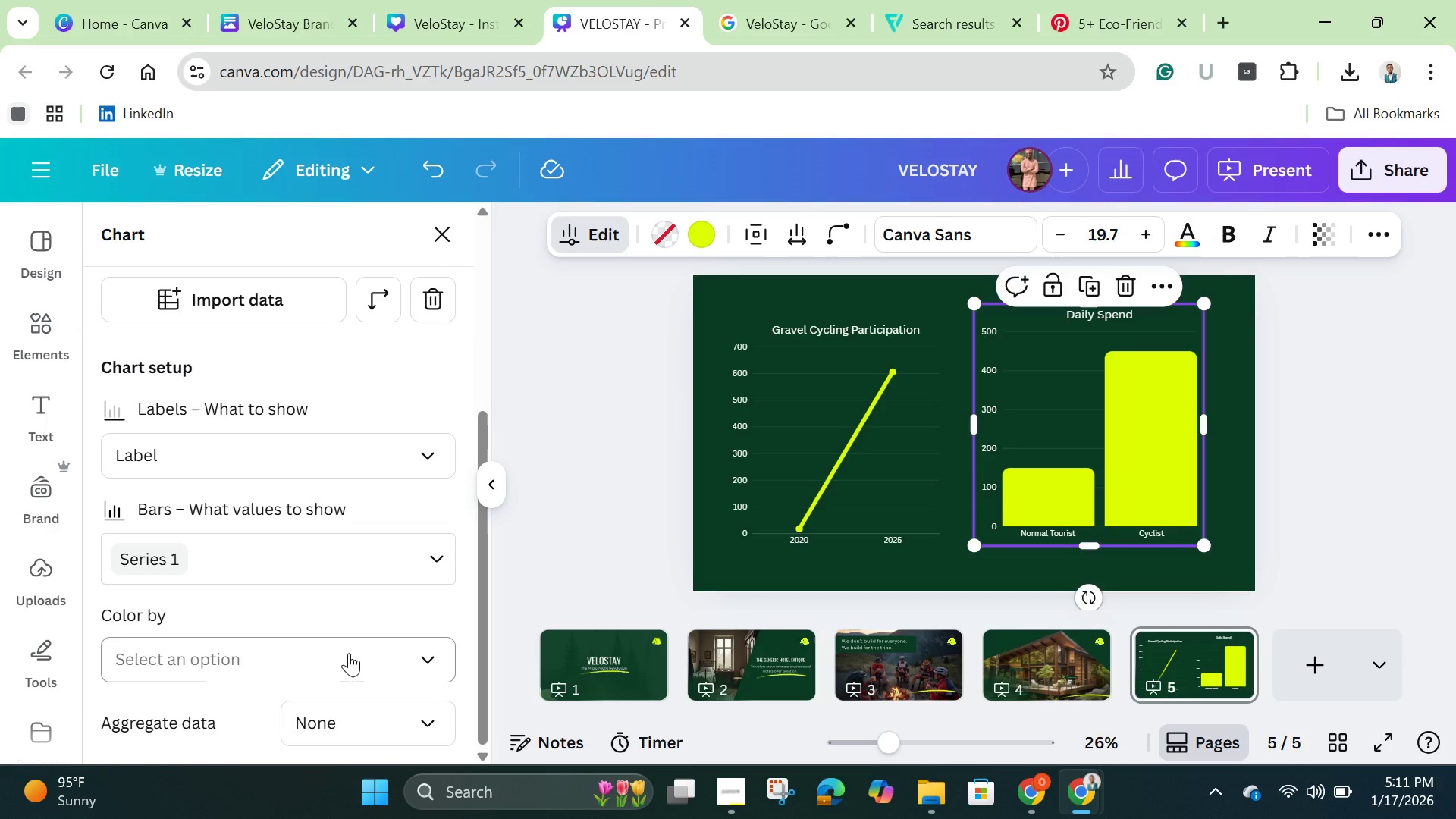 
left_click([349, 653])
 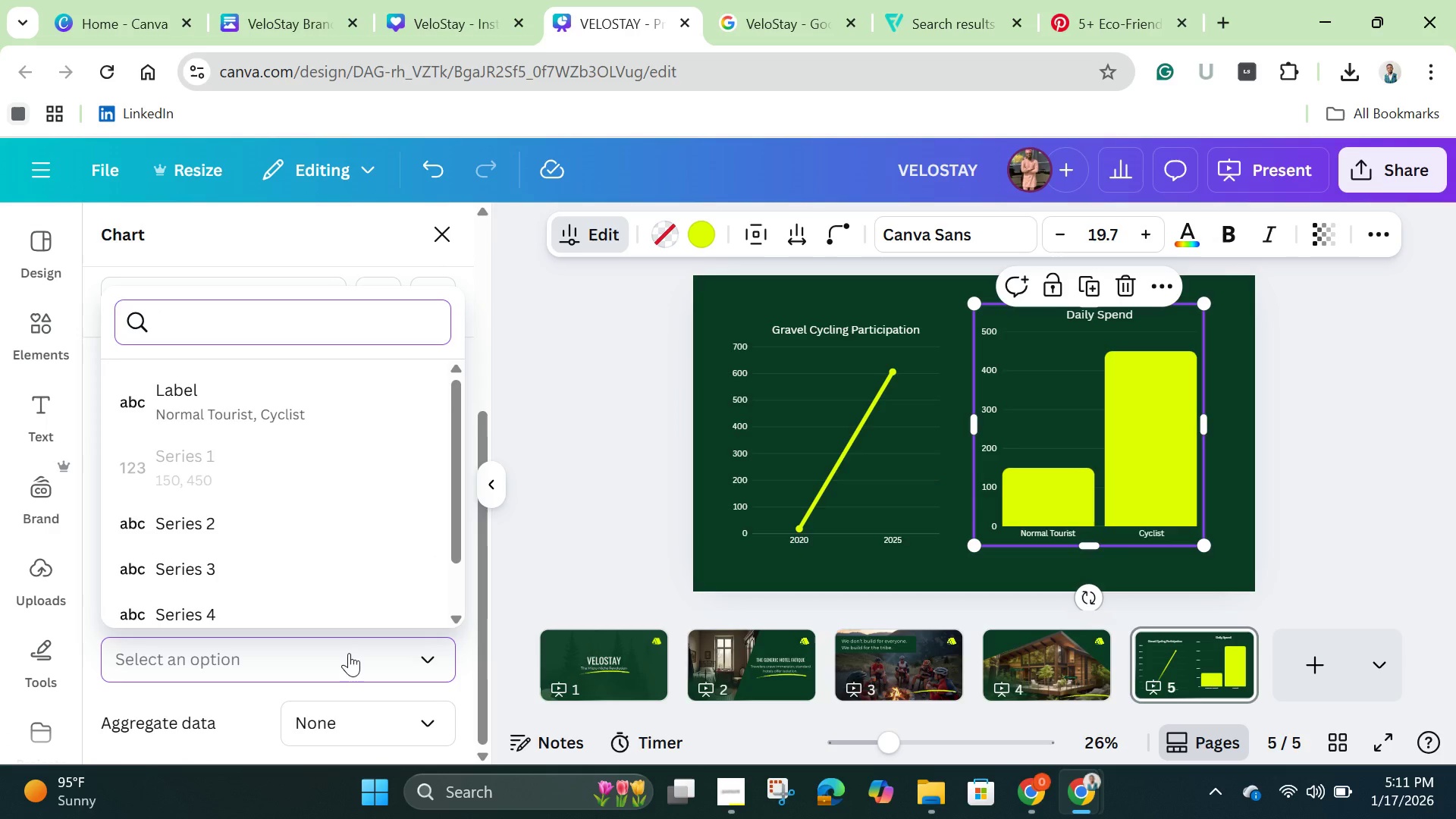 
left_click([349, 653])
 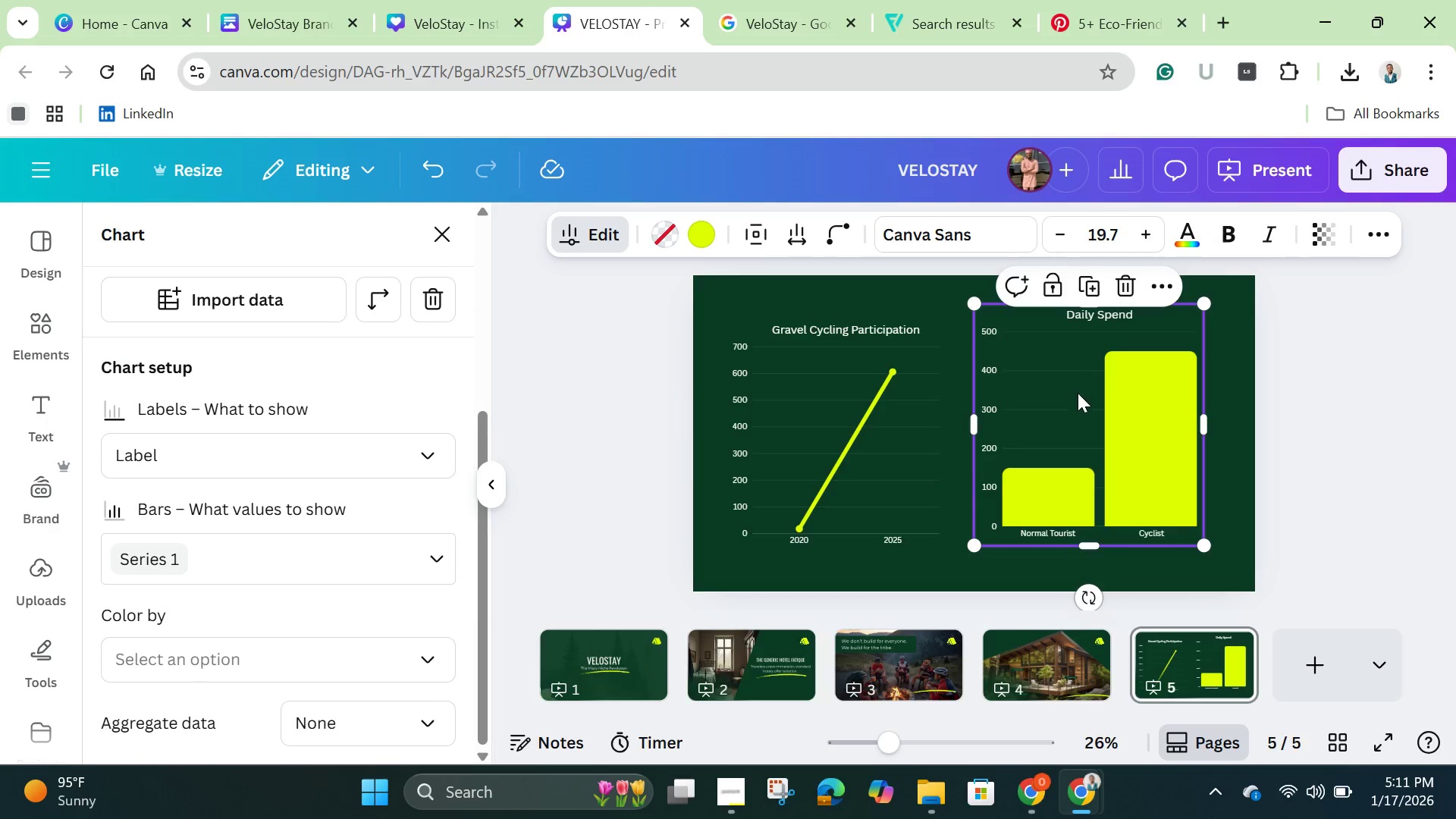 
left_click_drag(start_coordinate=[1095, 429], to_coordinate=[1121, 426])
 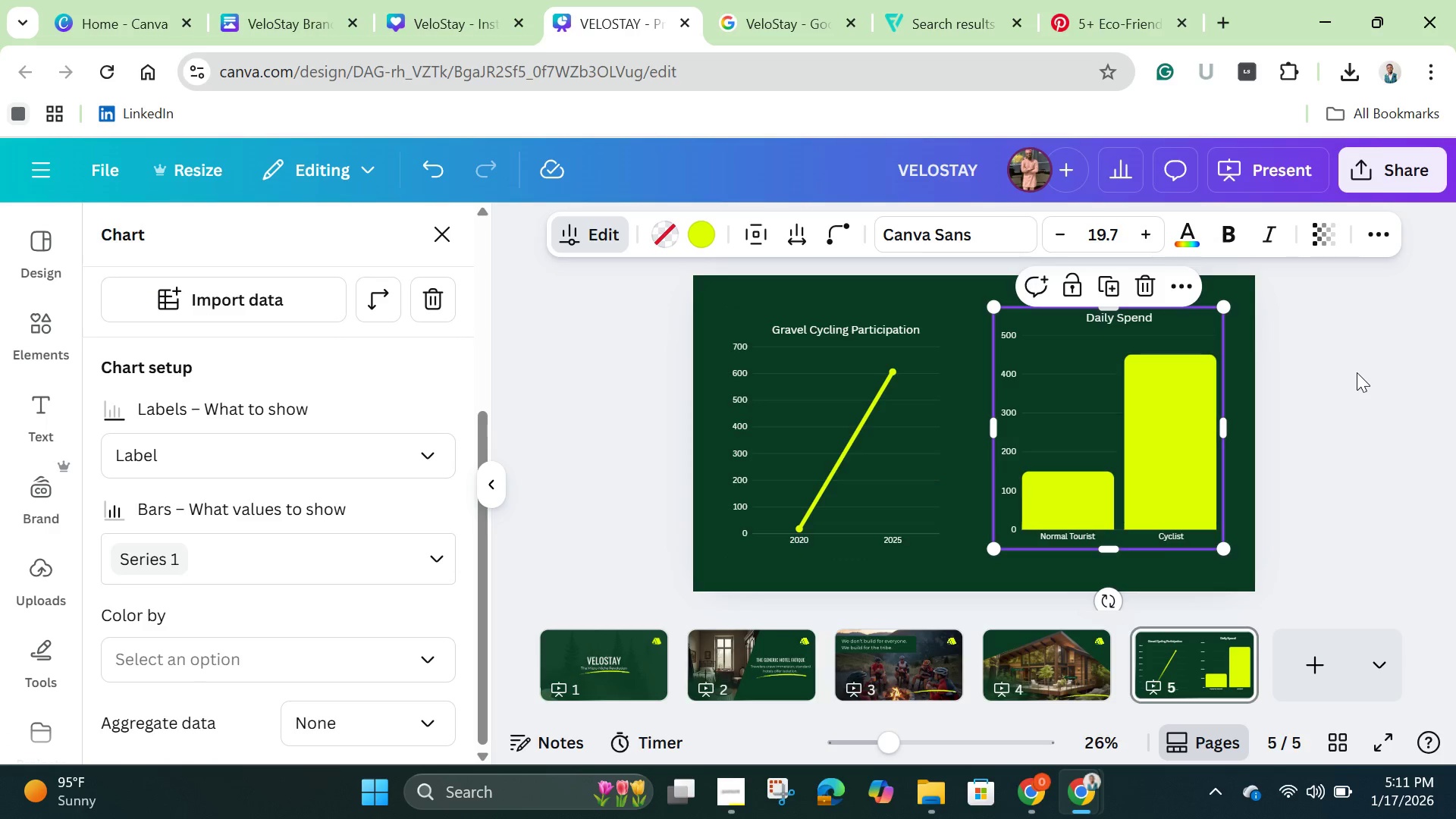 
left_click([1354, 375])
 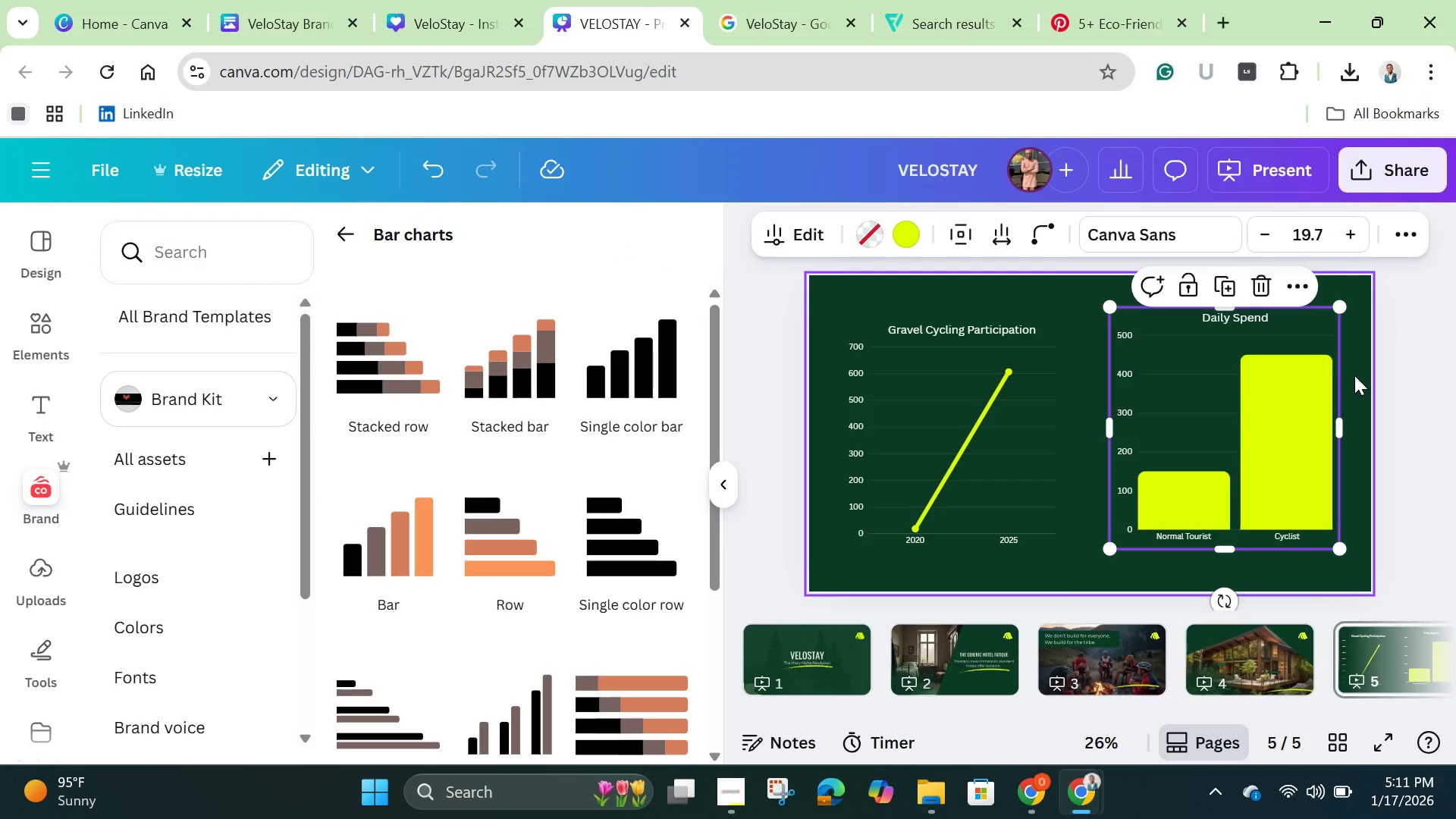 
left_click([1354, 375])
 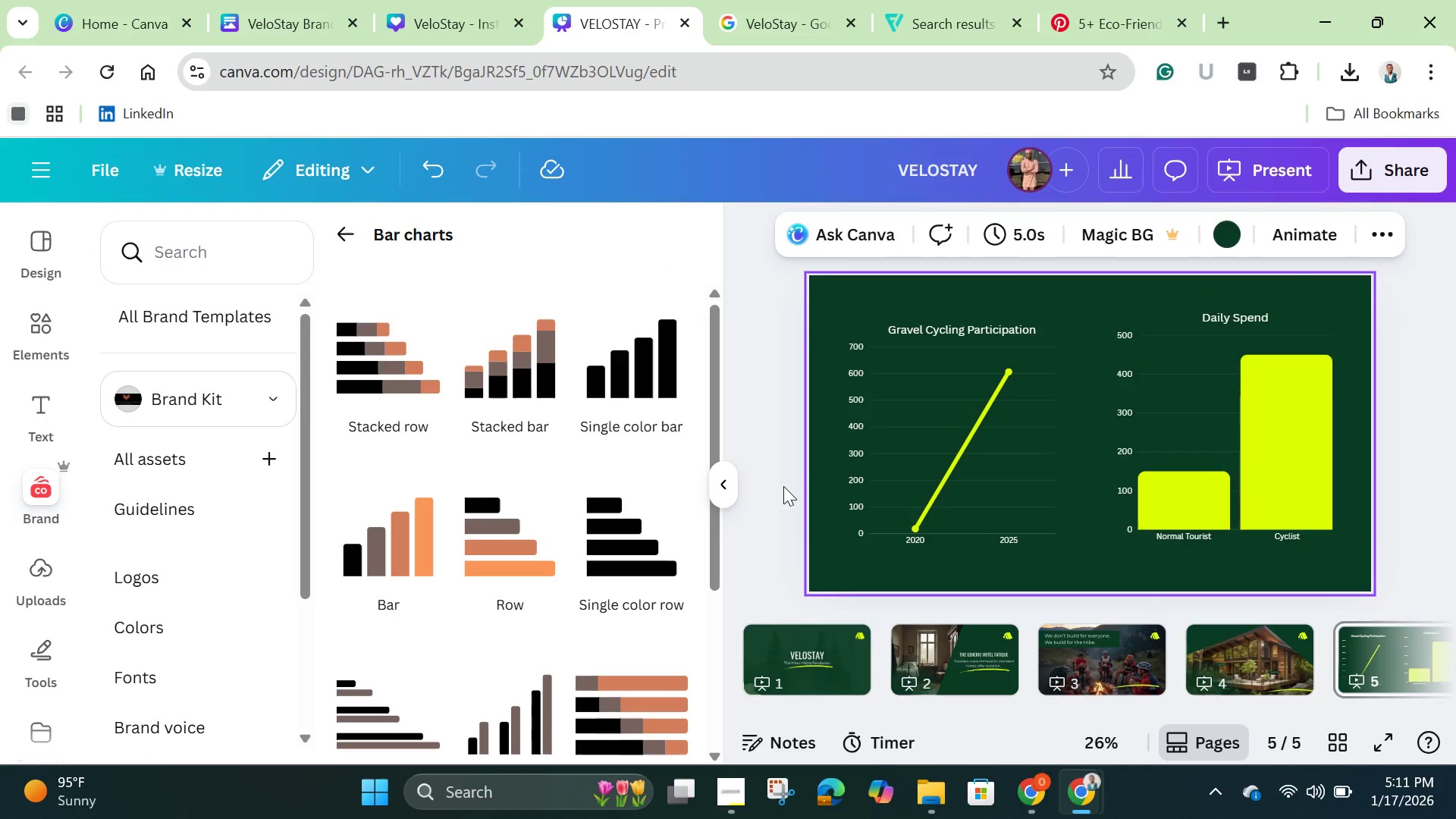 
left_click([775, 494])
 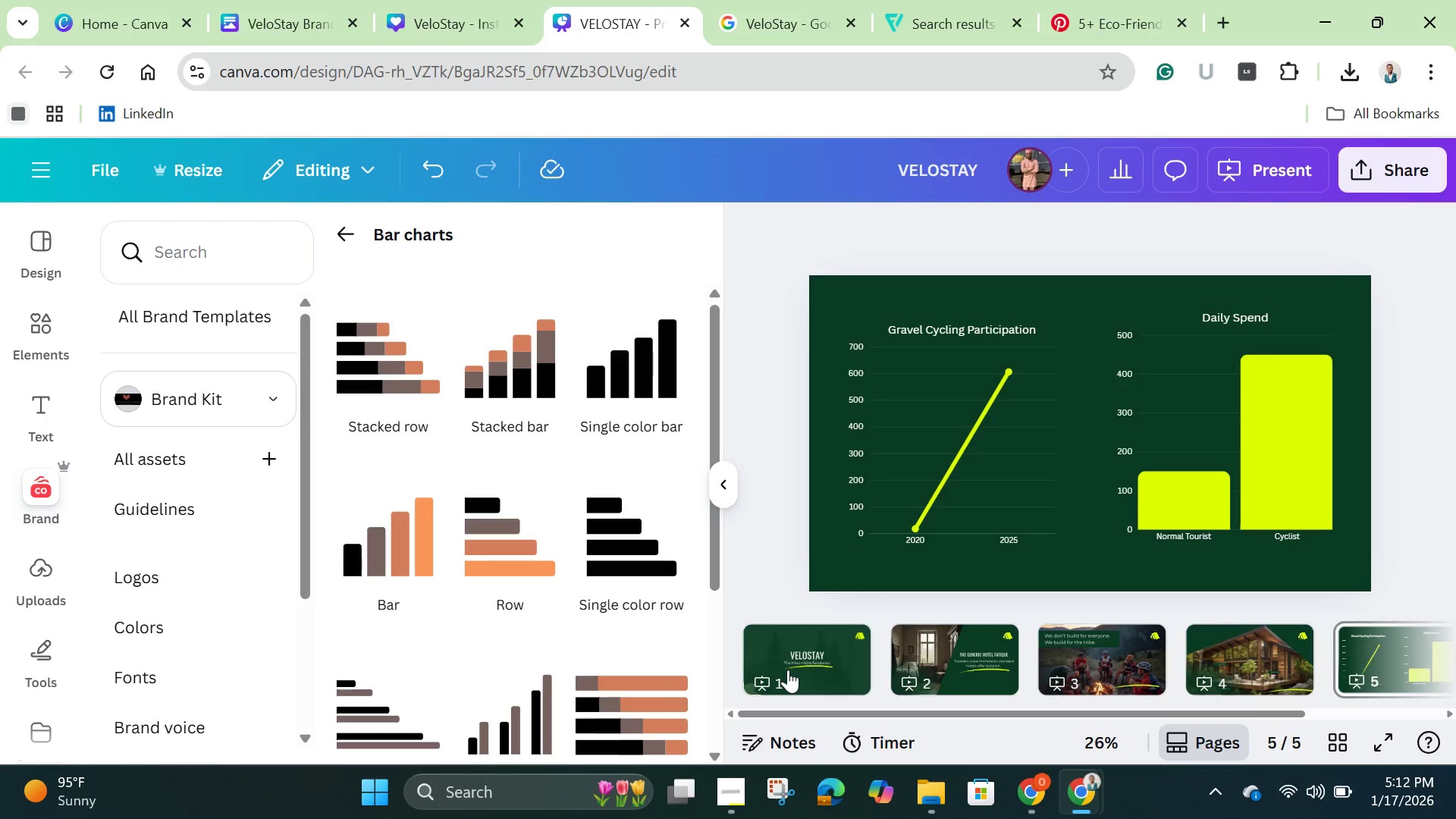 
wait(48.94)
 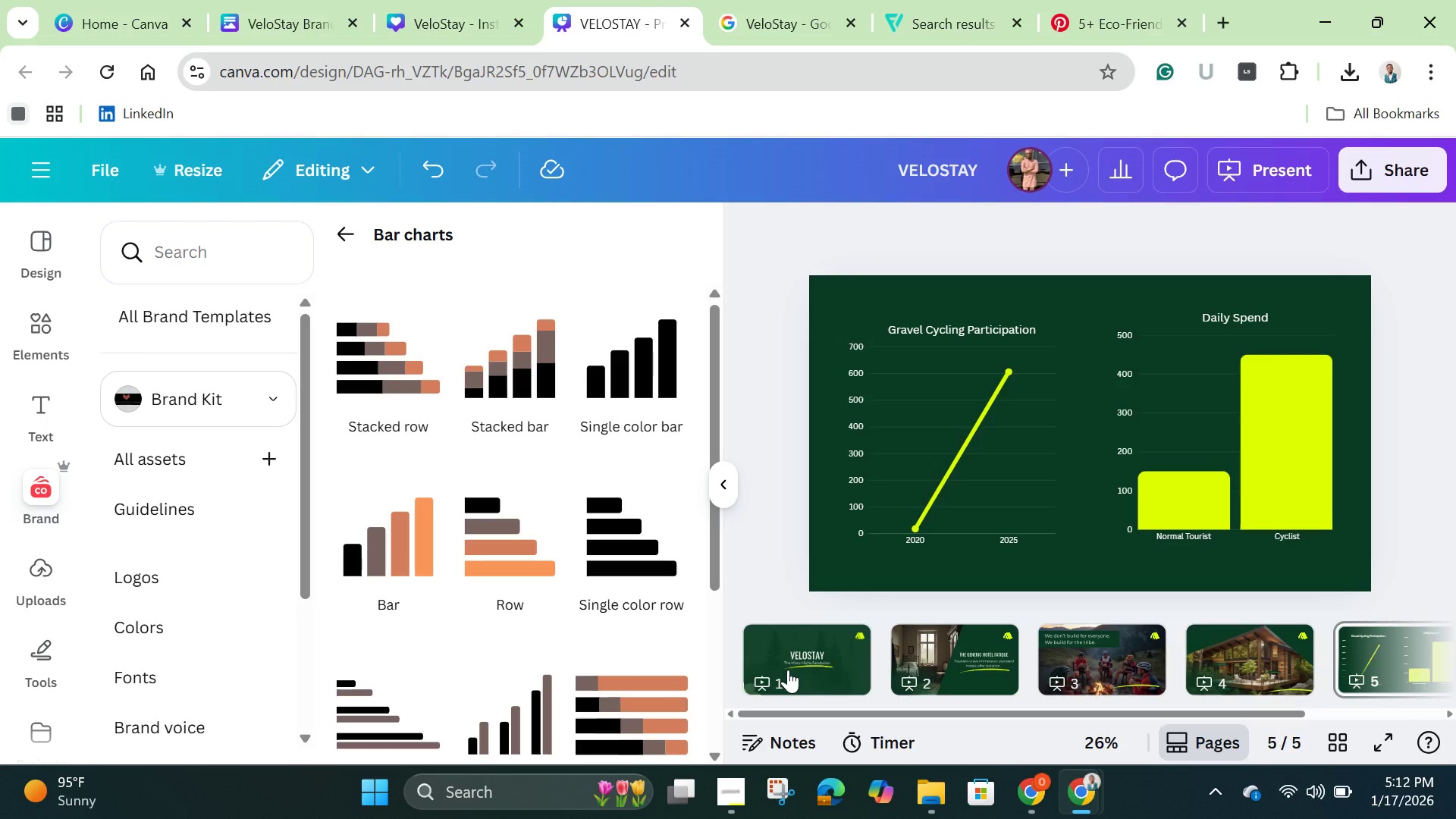 
left_click_drag(start_coordinate=[918, 714], to_coordinate=[1100, 712])
 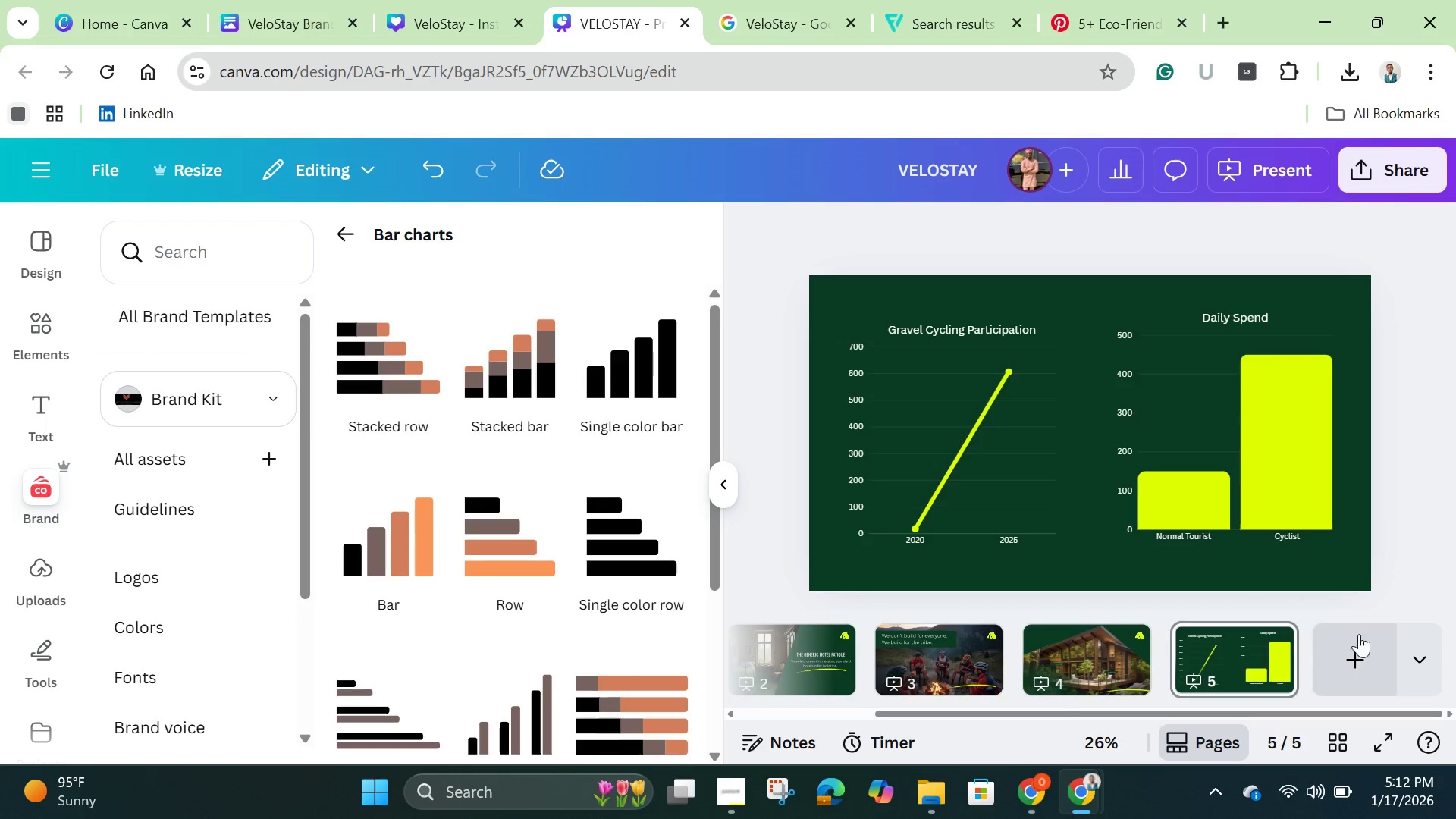 
left_click([1359, 651])
 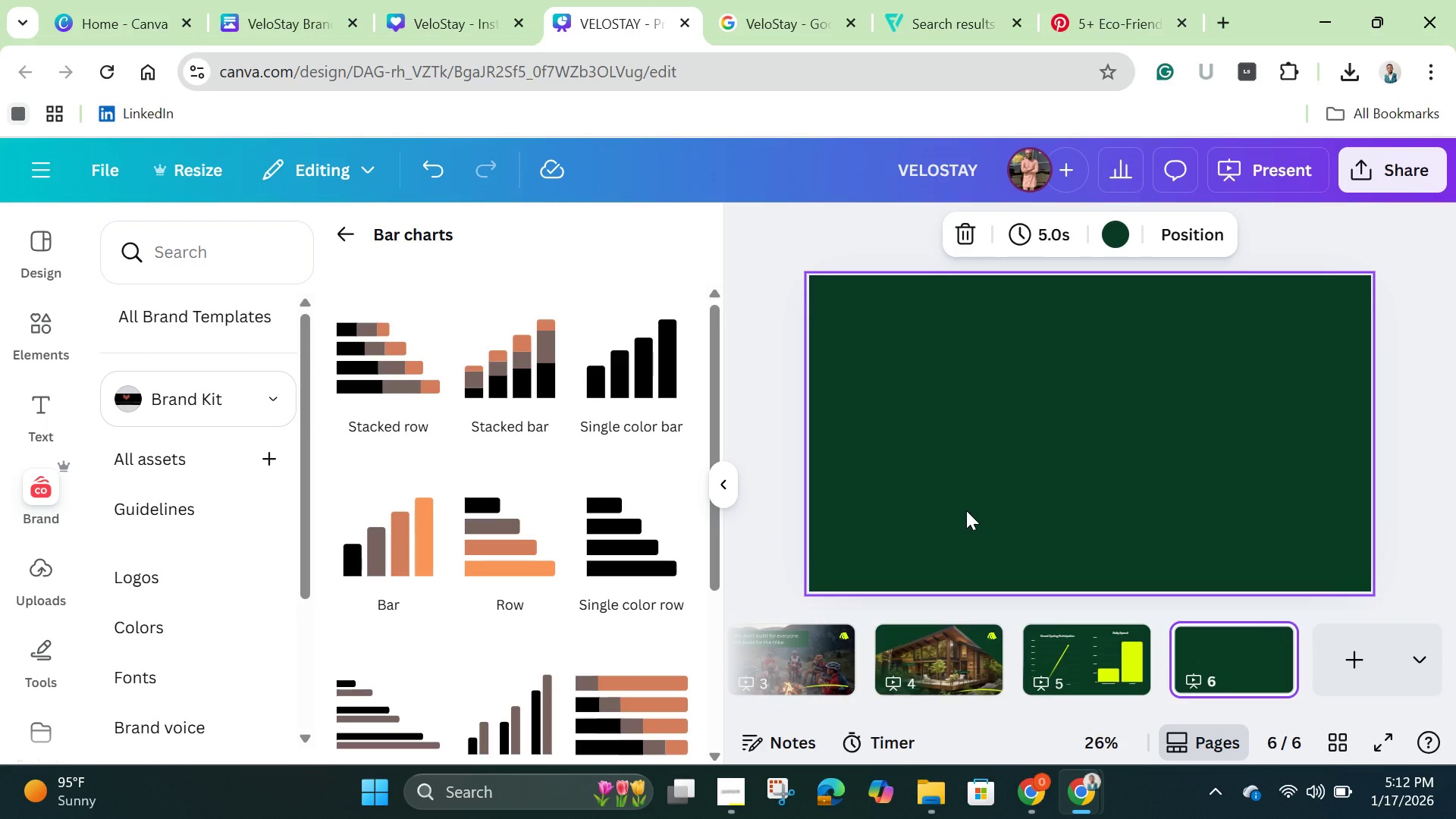 
wait(8.3)
 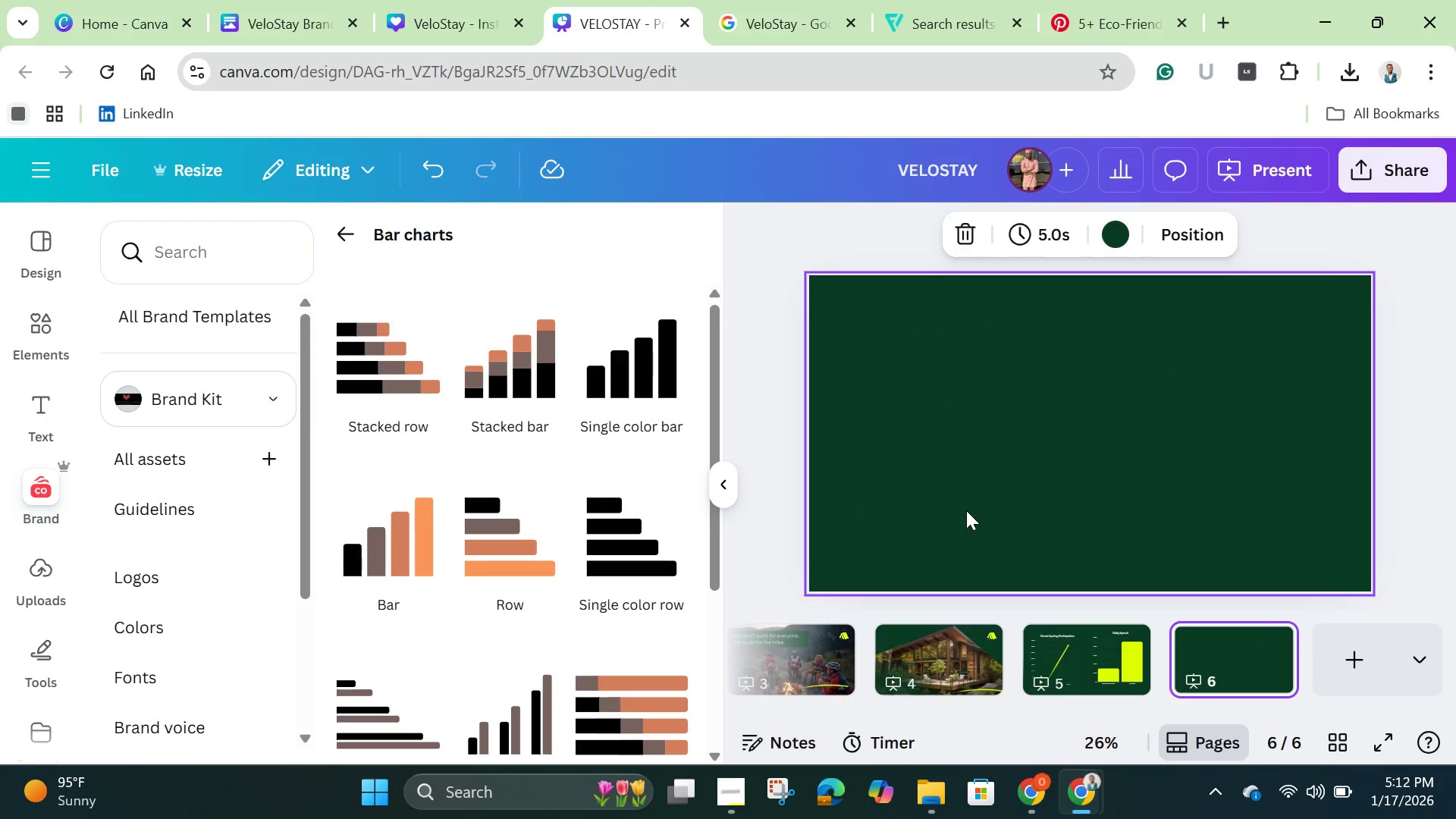 
left_click_drag(start_coordinate=[1119, 22], to_coordinate=[1147, 183])
 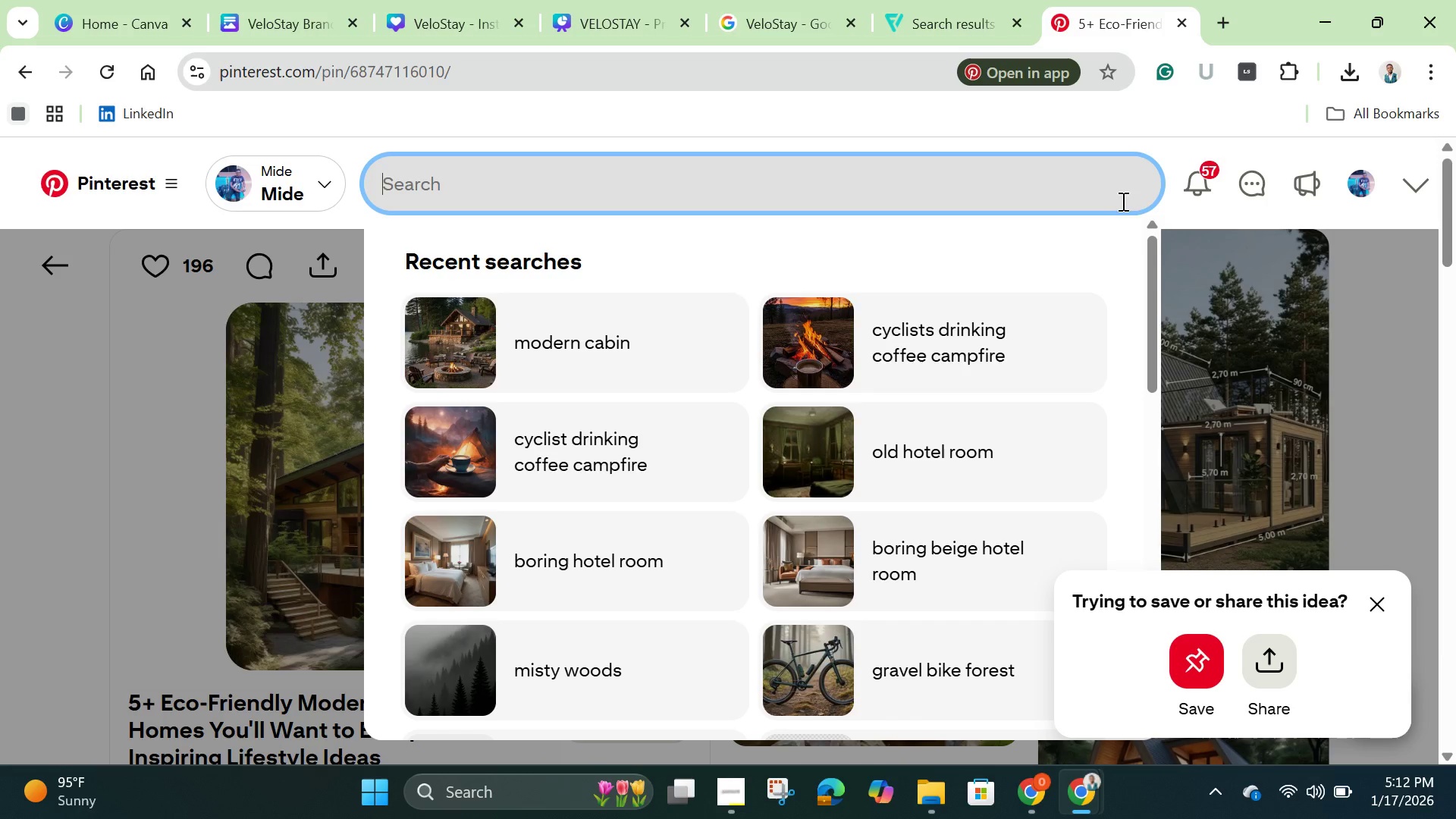 
left_click([1147, 183])
 